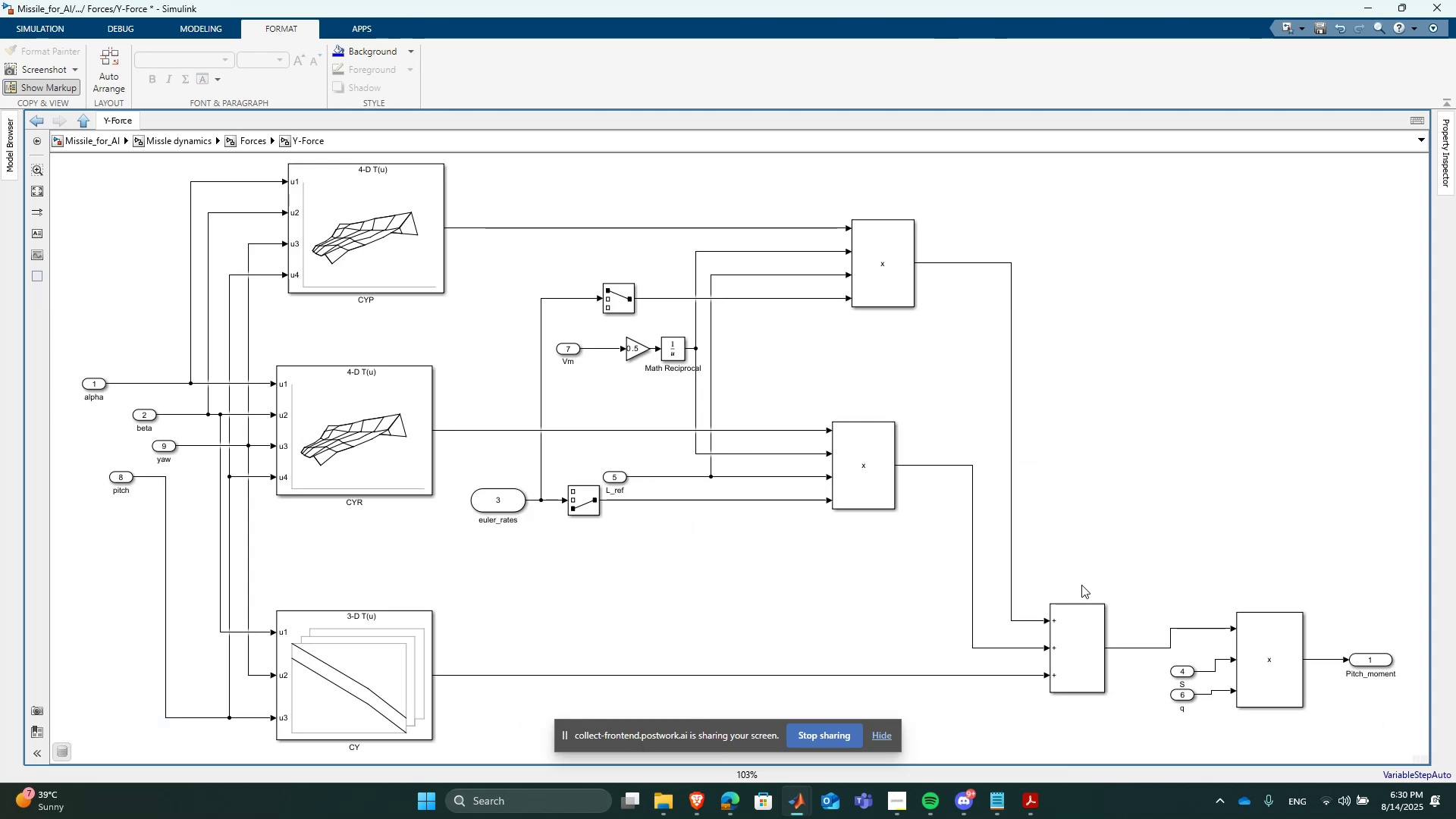 
scroll: coordinate [942, 580], scroll_direction: down, amount: 1.0
 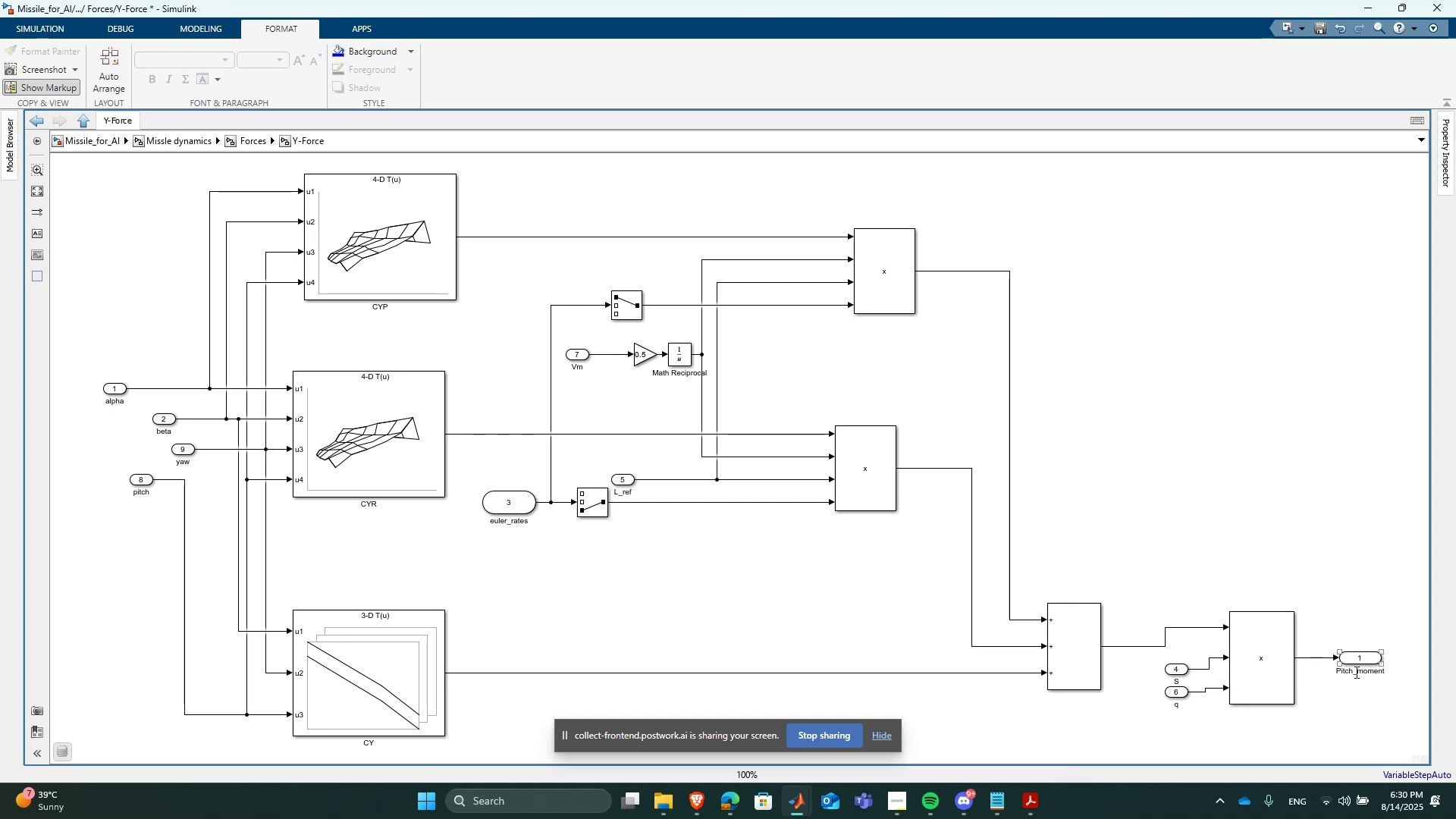 
double_click([1355, 672])
 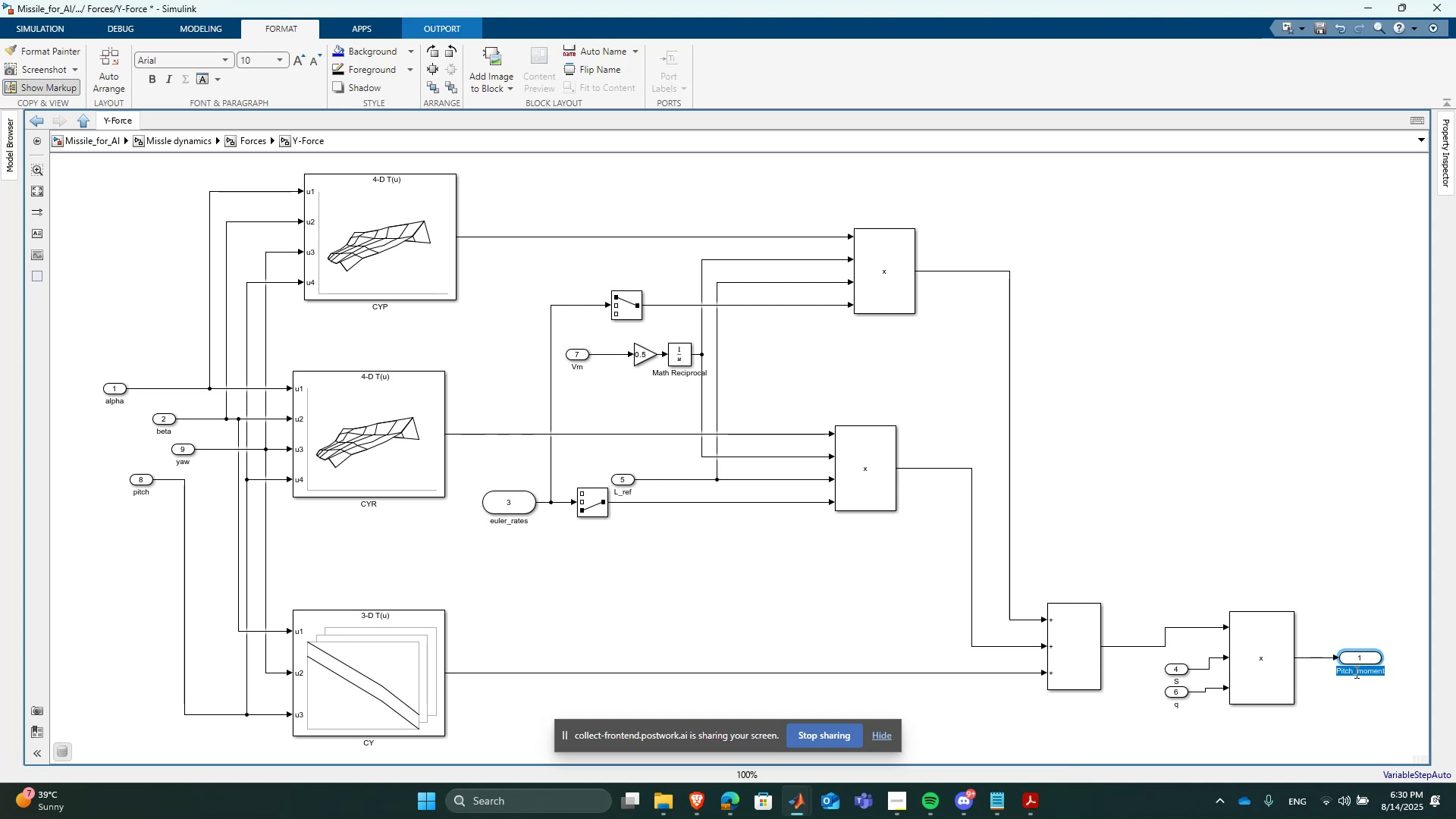 
type(Side Force )
 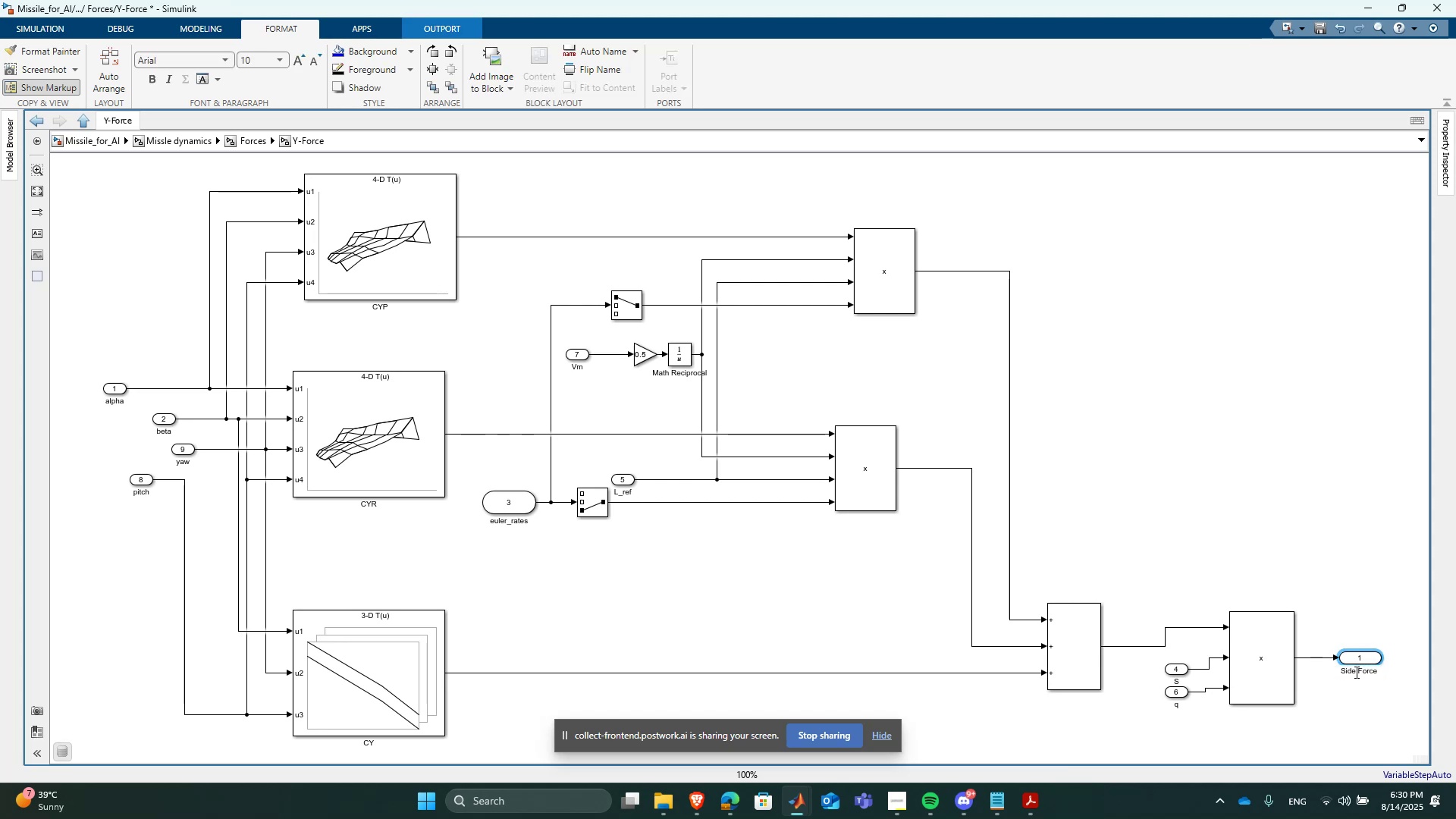 
left_click([1329, 603])
 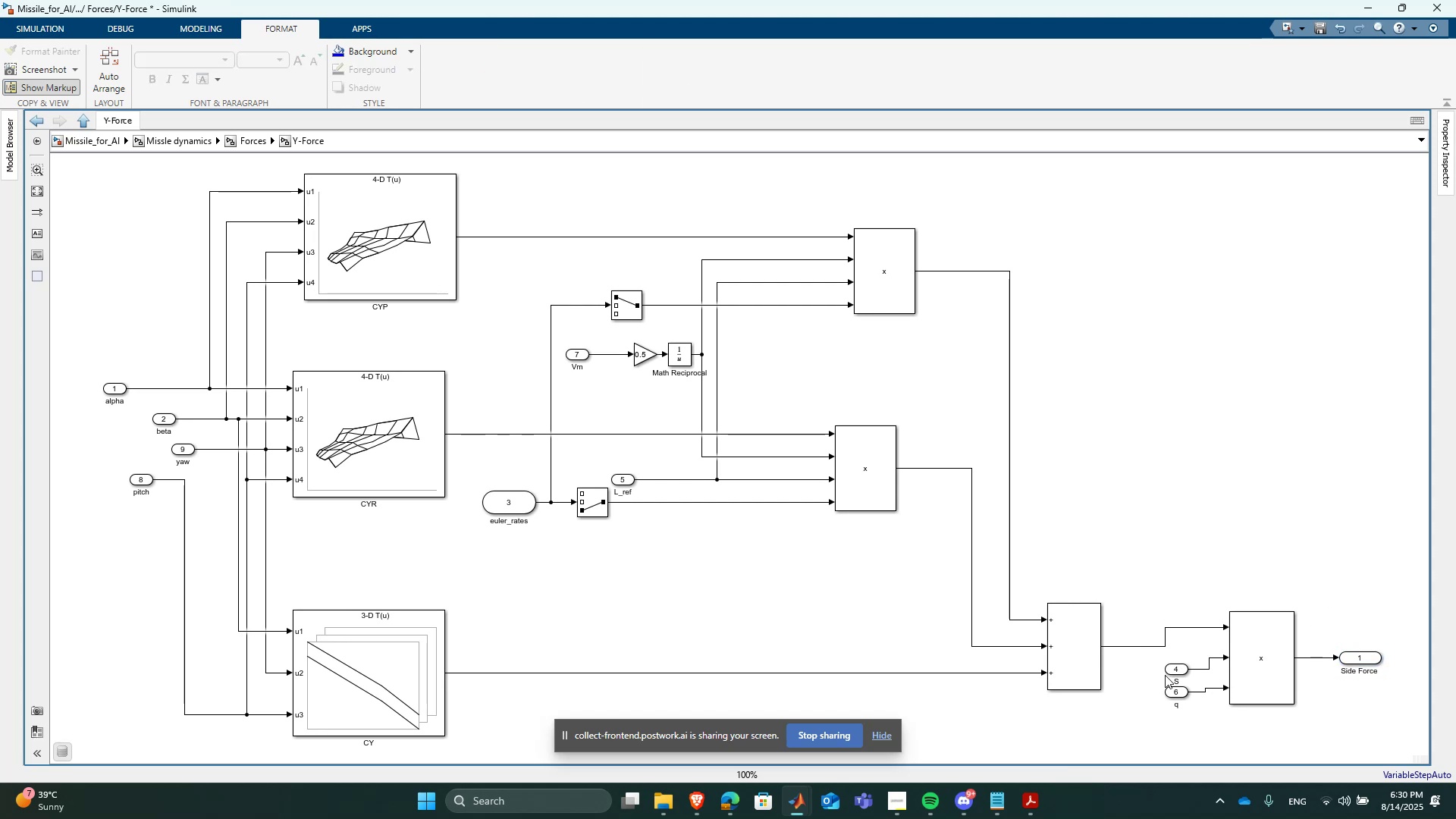 
left_click_drag(start_coordinate=[1172, 665], to_coordinate=[1178, 653])
 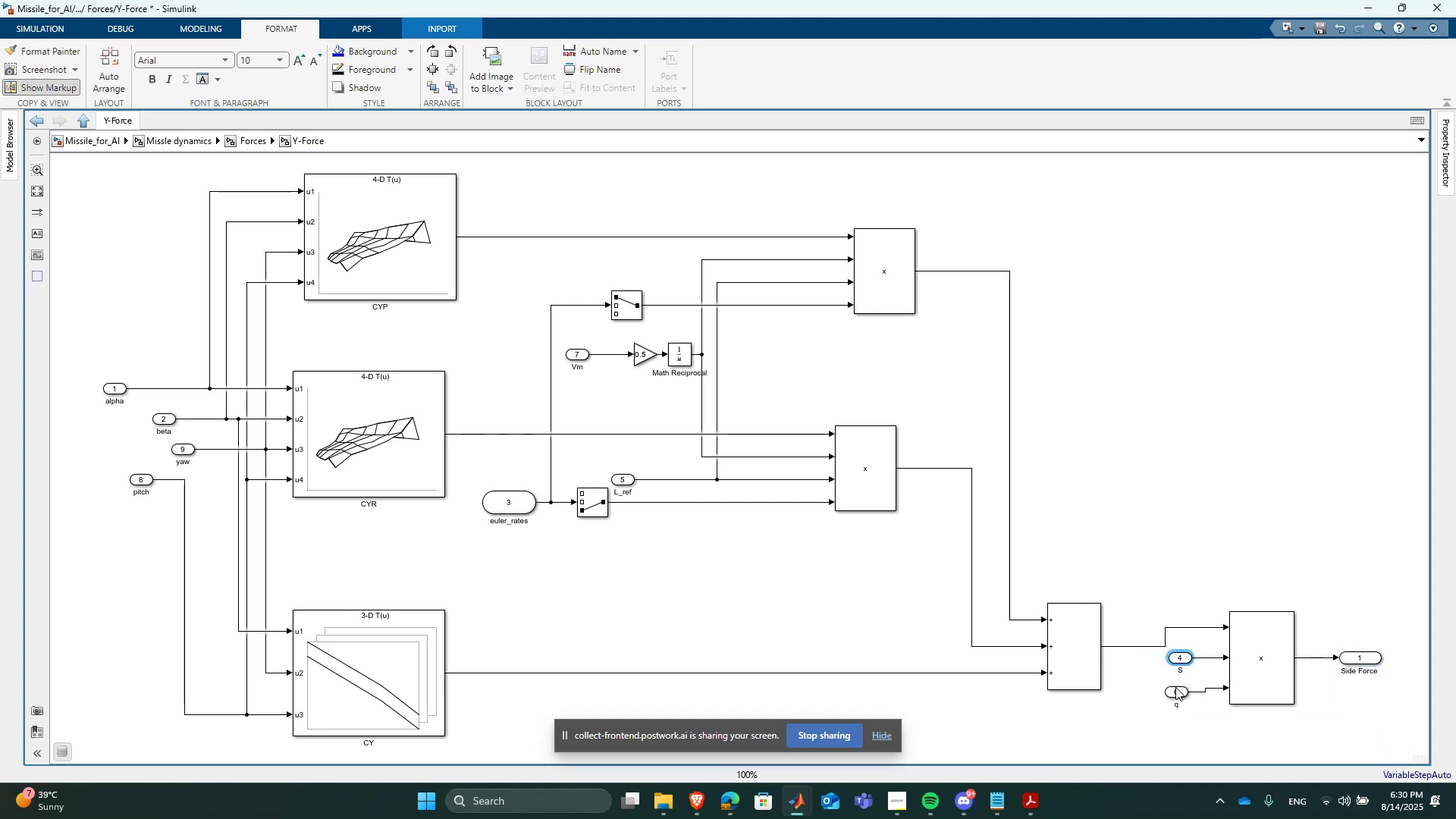 
left_click_drag(start_coordinate=[1176, 692], to_coordinate=[1181, 682])
 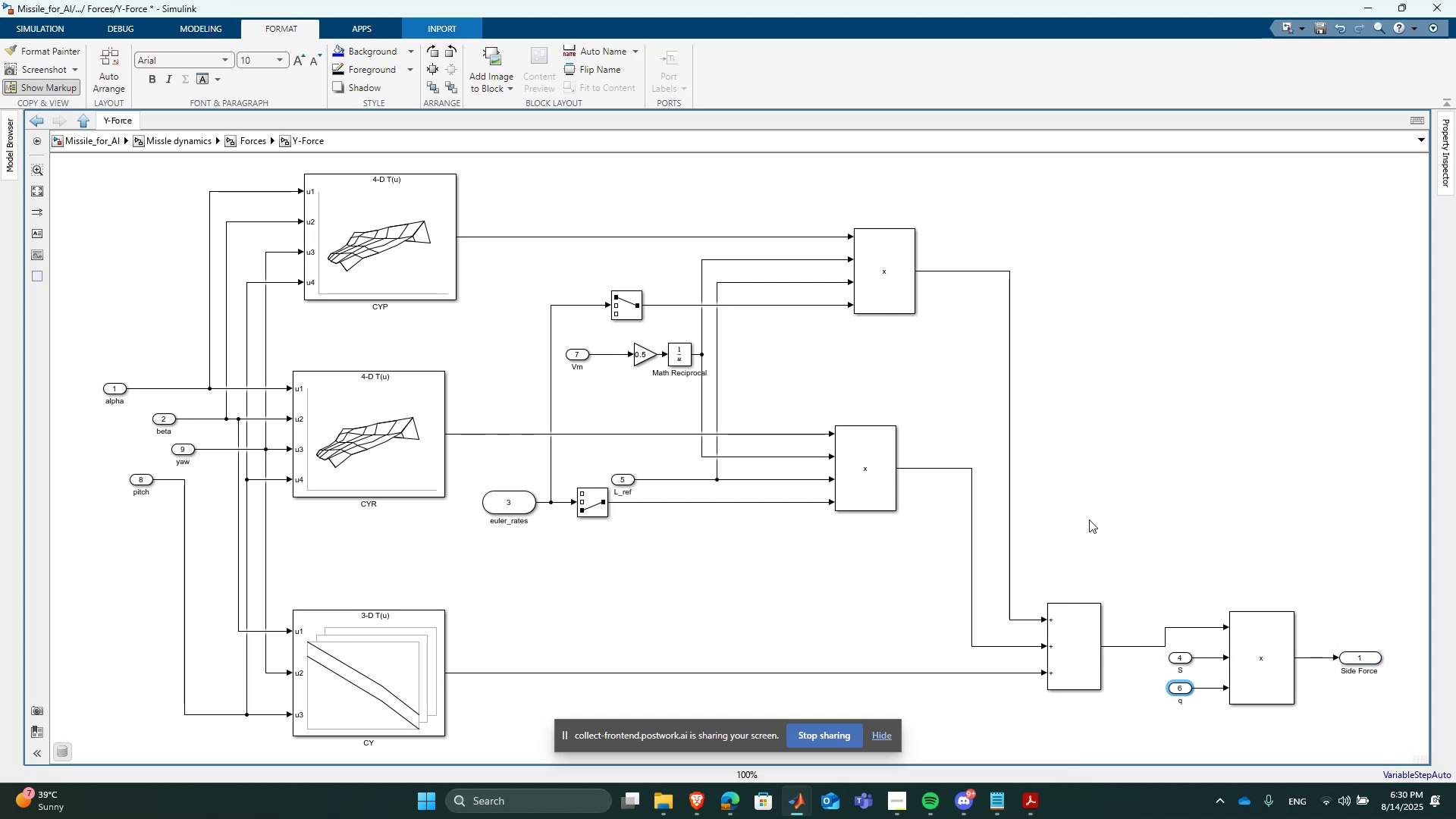 
left_click([1089, 519])
 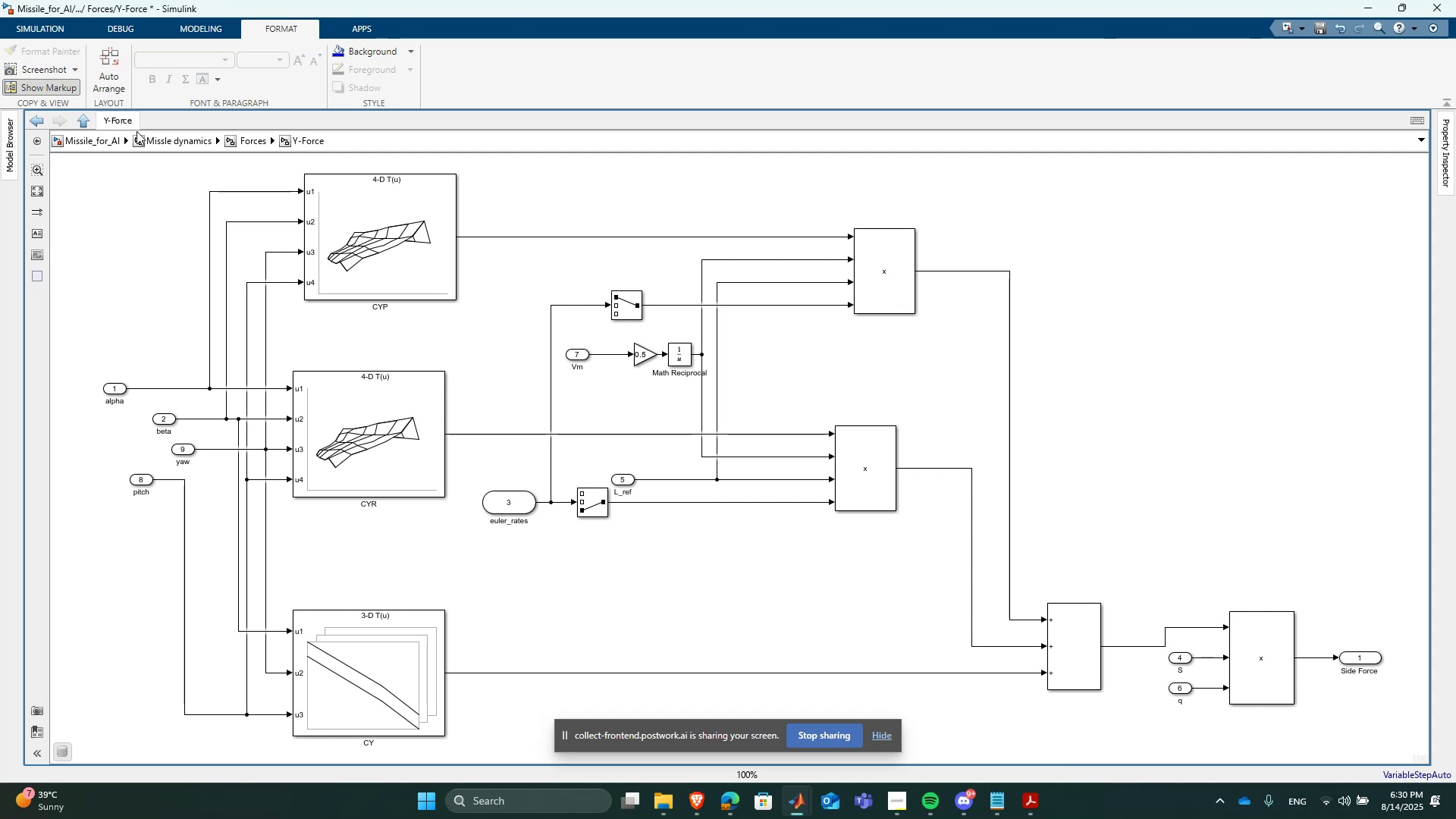 
left_click([237, 137])
 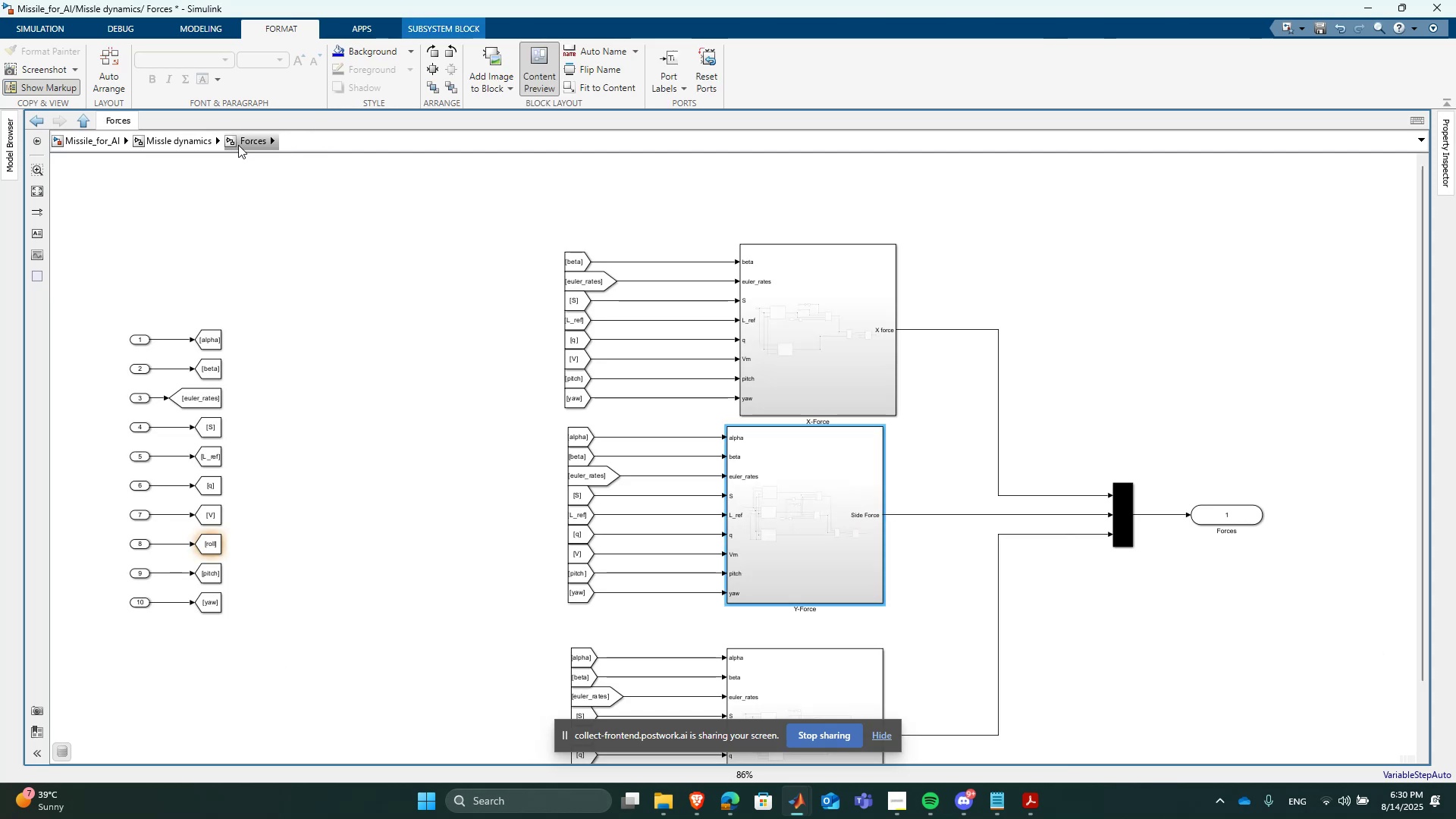 
scroll: coordinate [636, 406], scroll_direction: down, amount: 3.0
 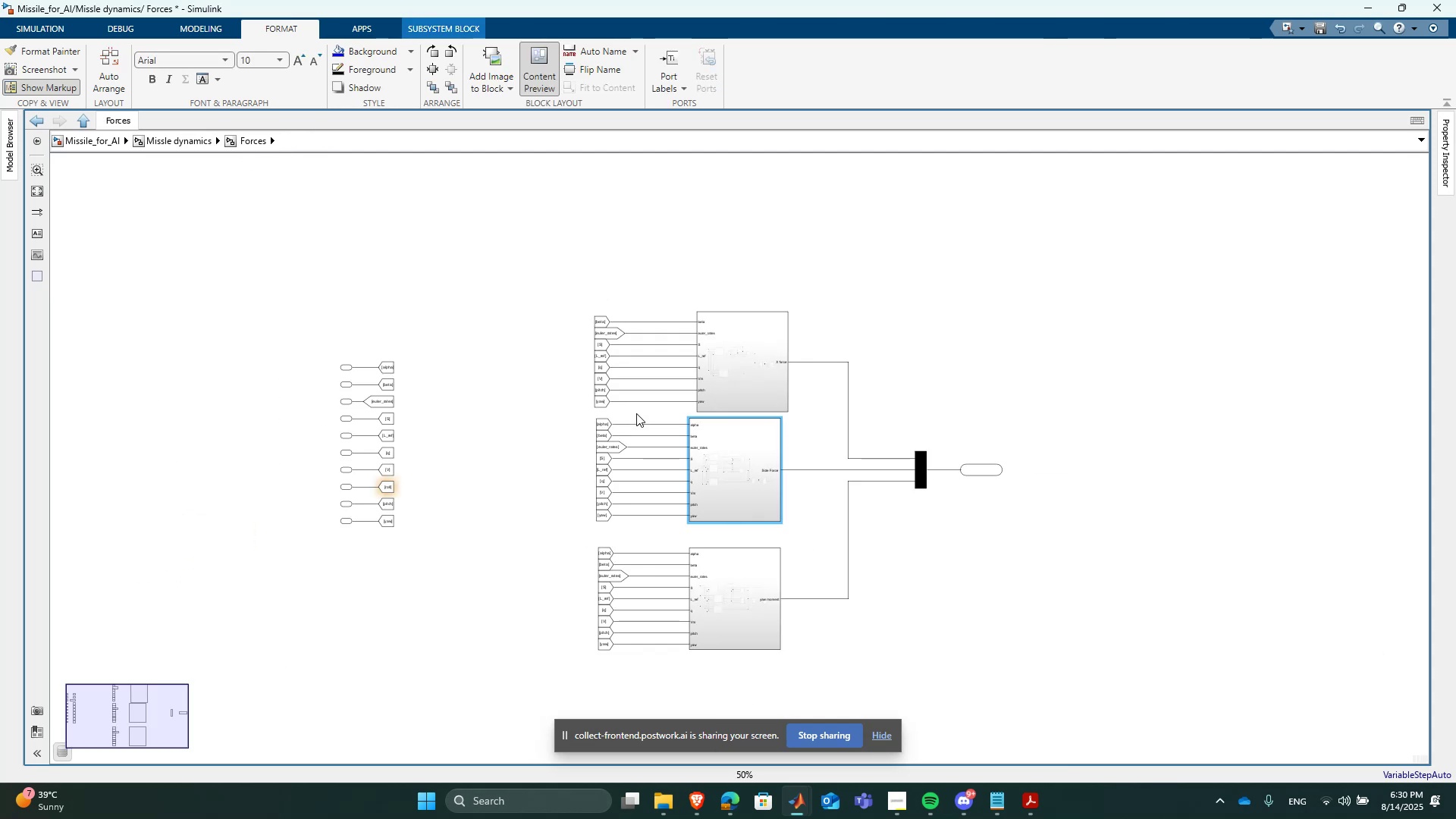 
scroll: coordinate [602, 654], scroll_direction: none, amount: 0.0
 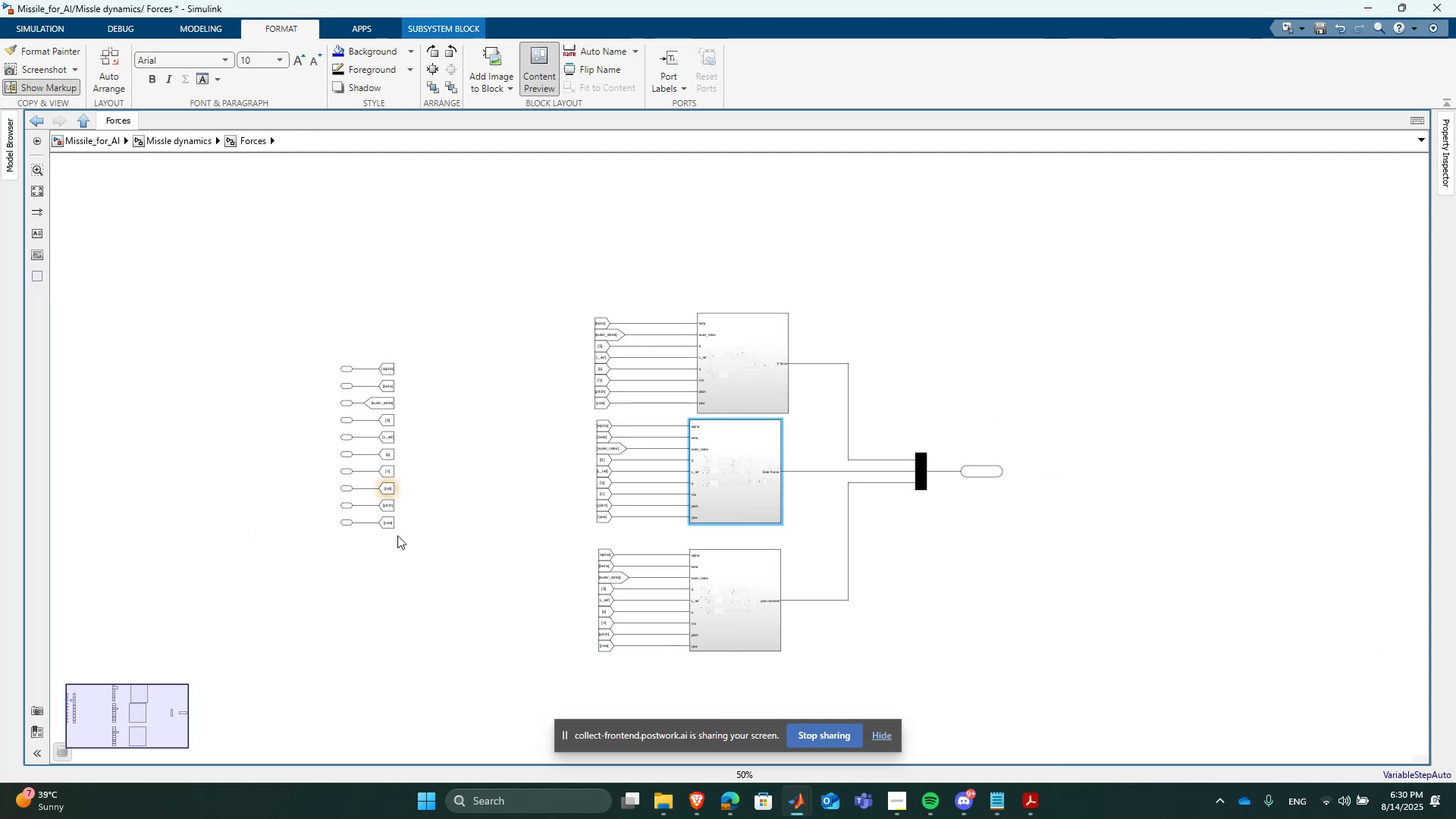 
scroll: coordinate [397, 535], scroll_direction: up, amount: 2.0
 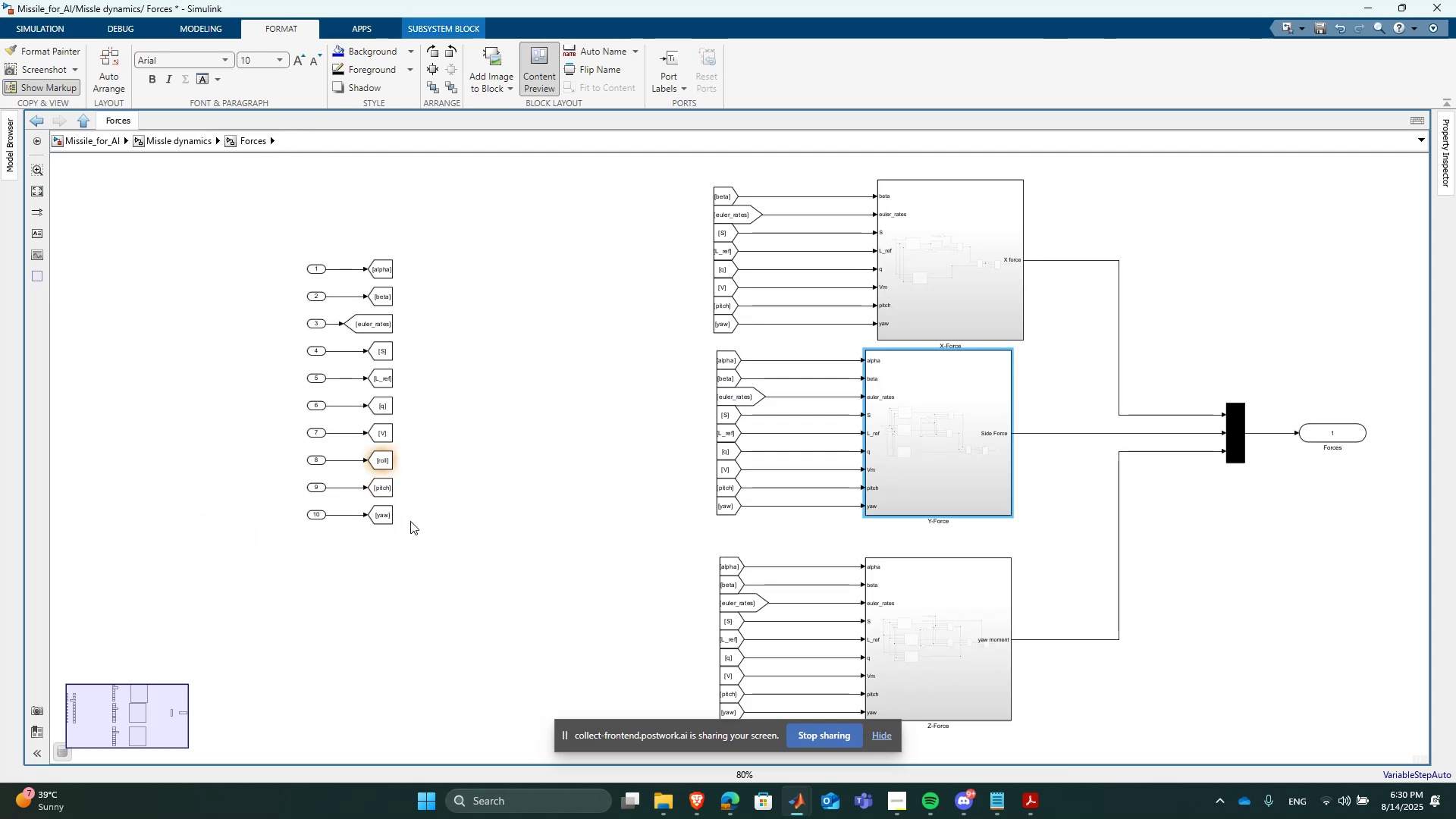 
left_click([423, 512])
 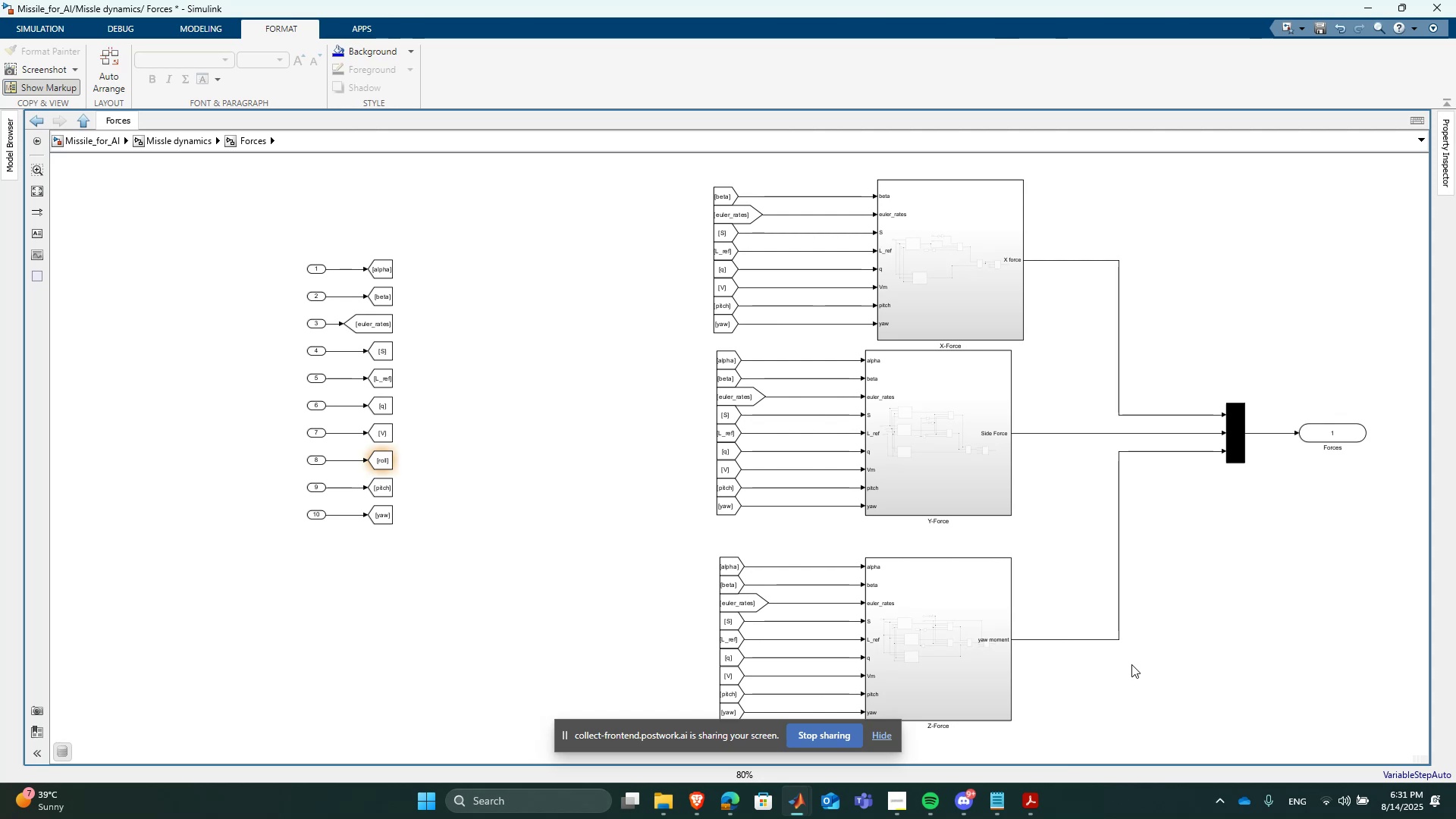 
wait(27.77)
 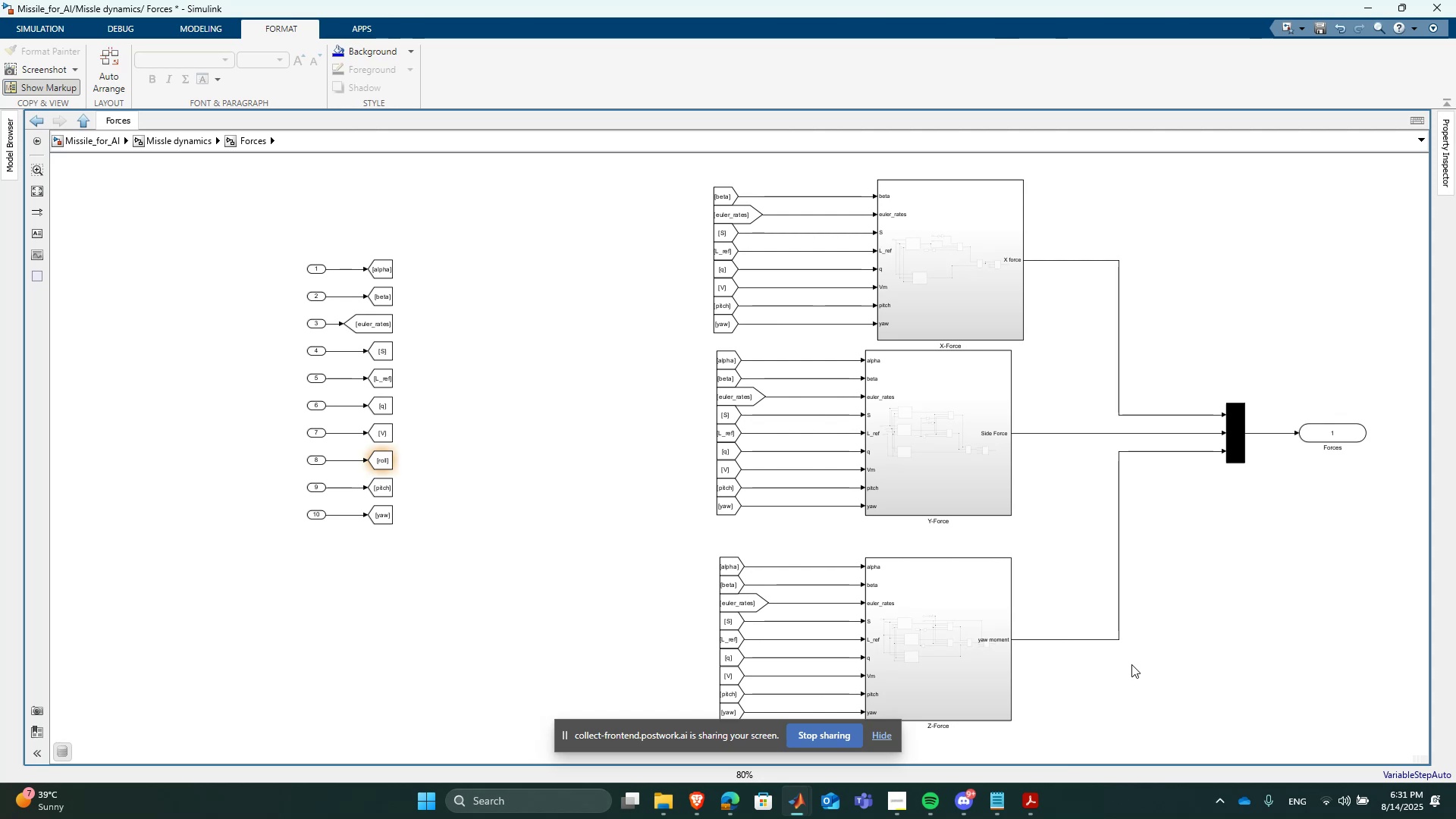 
scroll: coordinate [501, 450], scroll_direction: down, amount: 1.0
 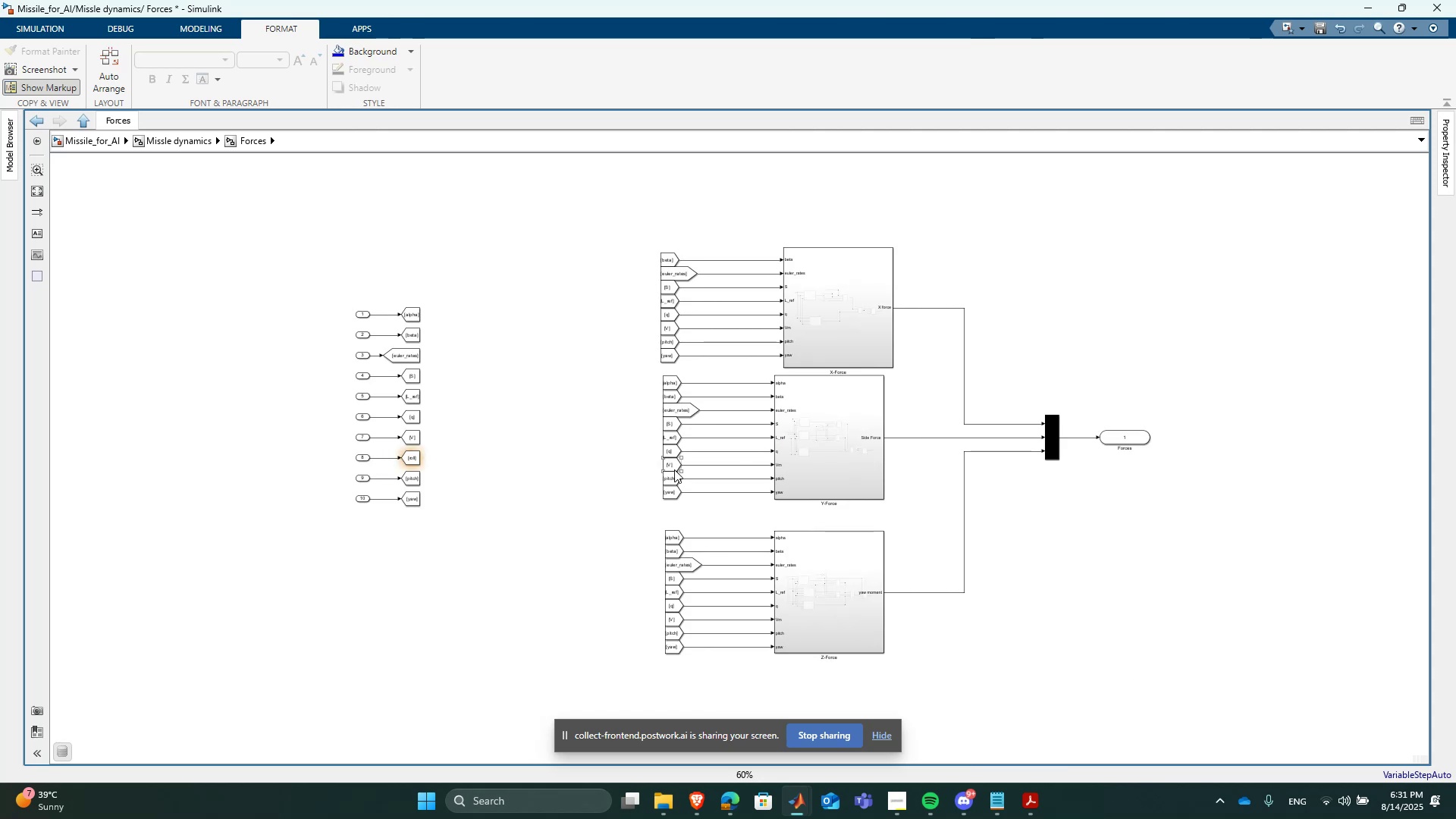 
scroll: coordinate [874, 409], scroll_direction: up, amount: 1.0
 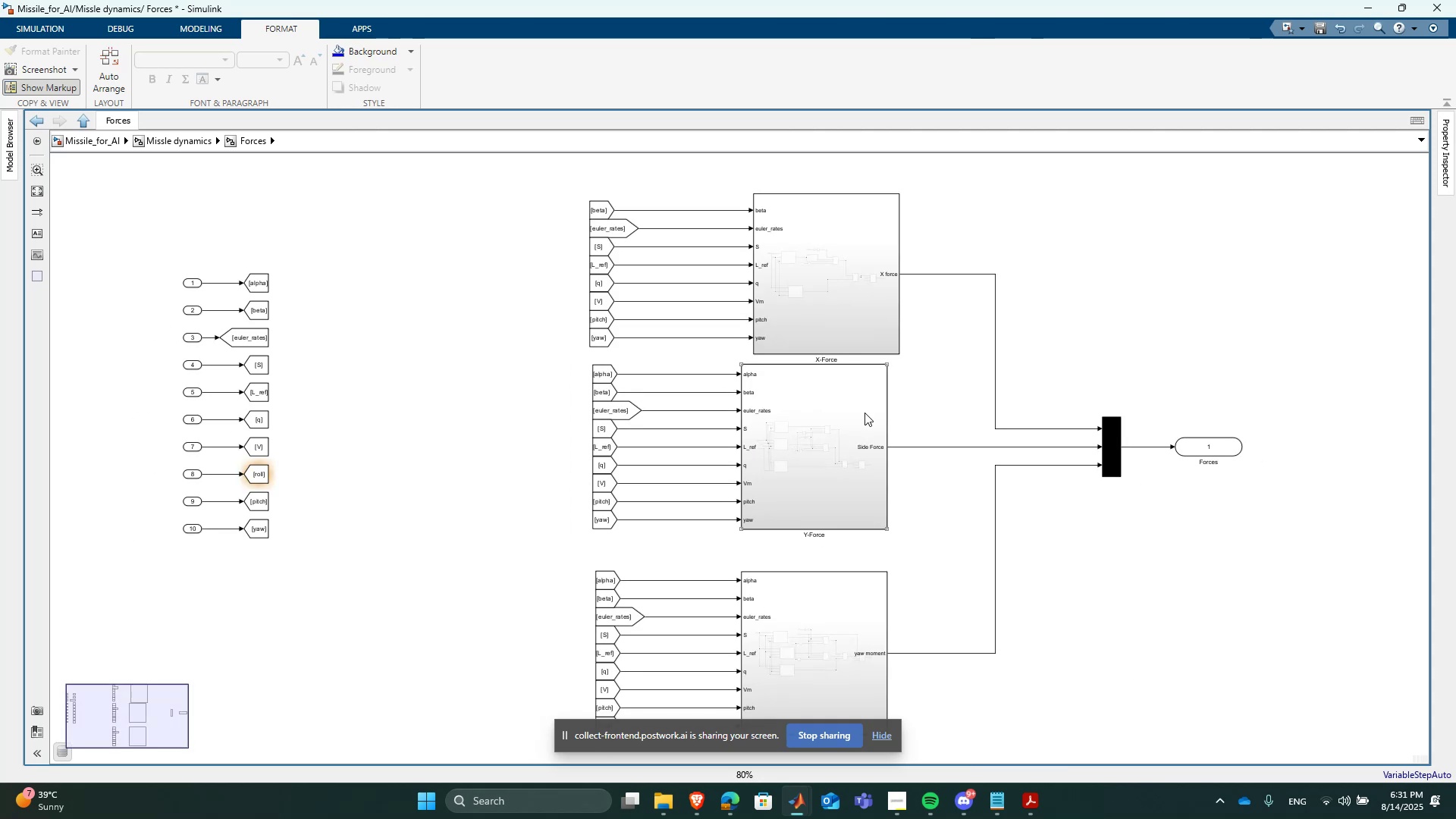 
left_click_drag(start_coordinate=[855, 413], to_coordinate=[866, 413])
 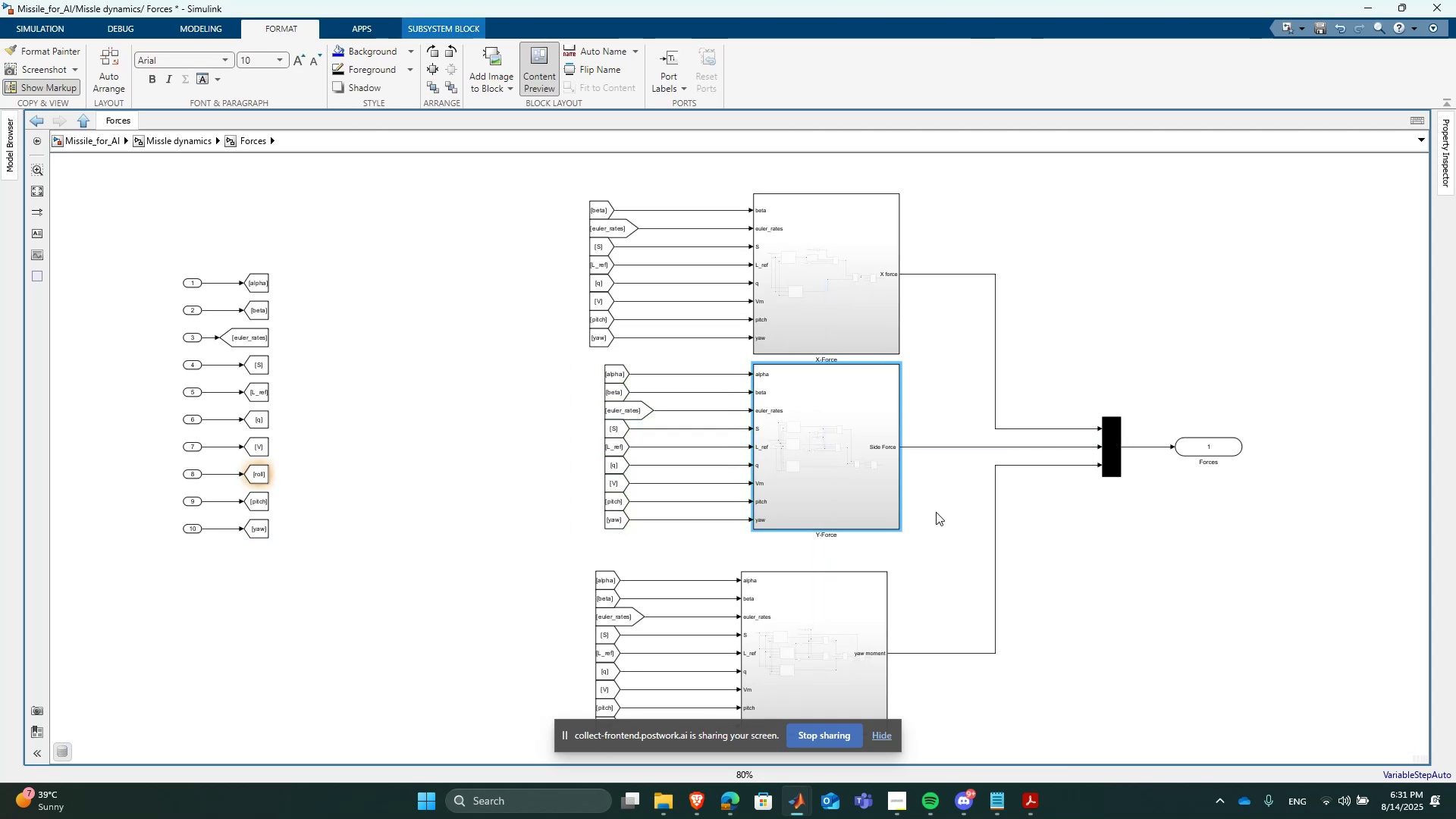 
left_click([949, 546])
 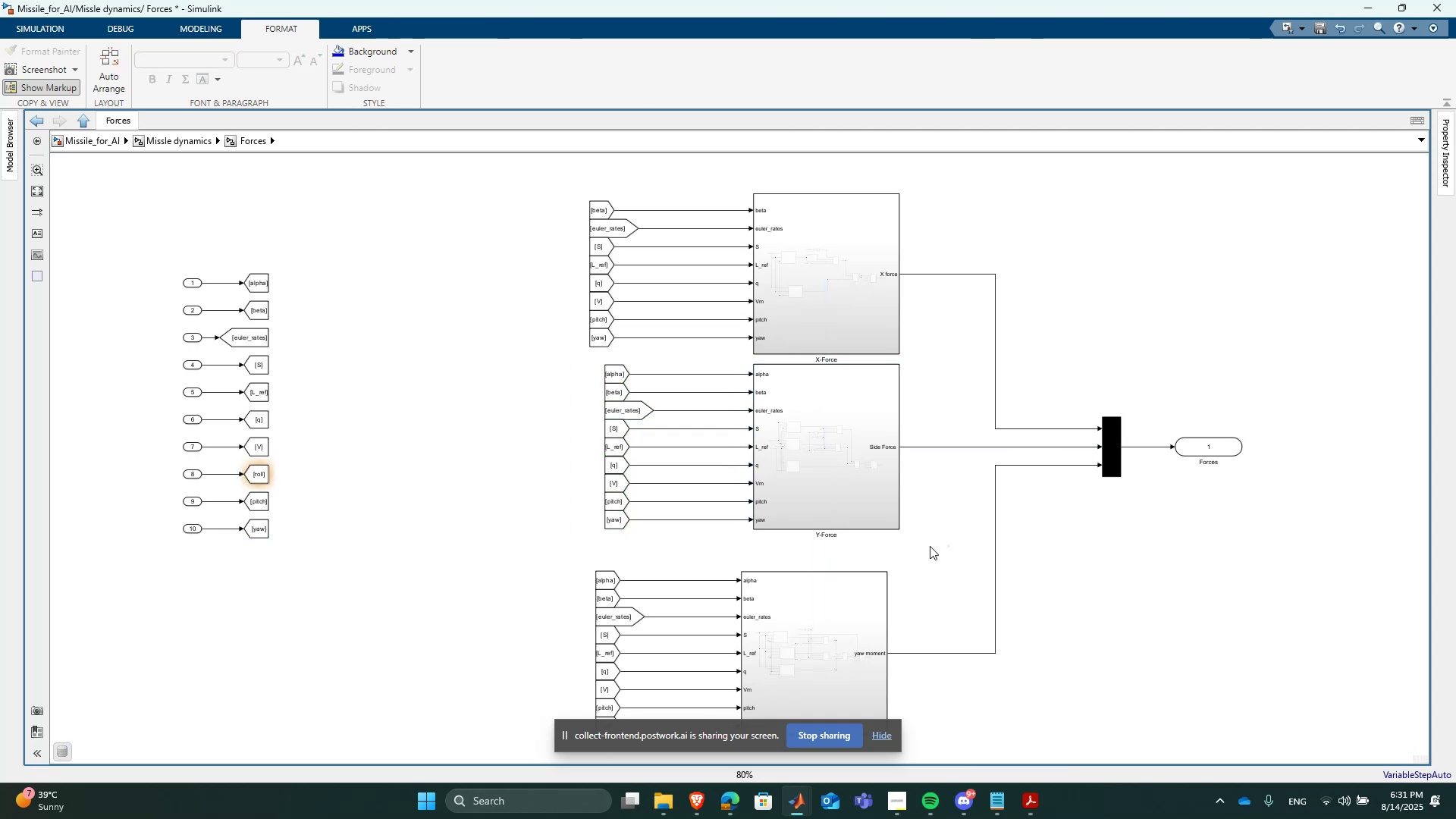 
scroll: coordinate [868, 494], scroll_direction: down, amount: 2.0
 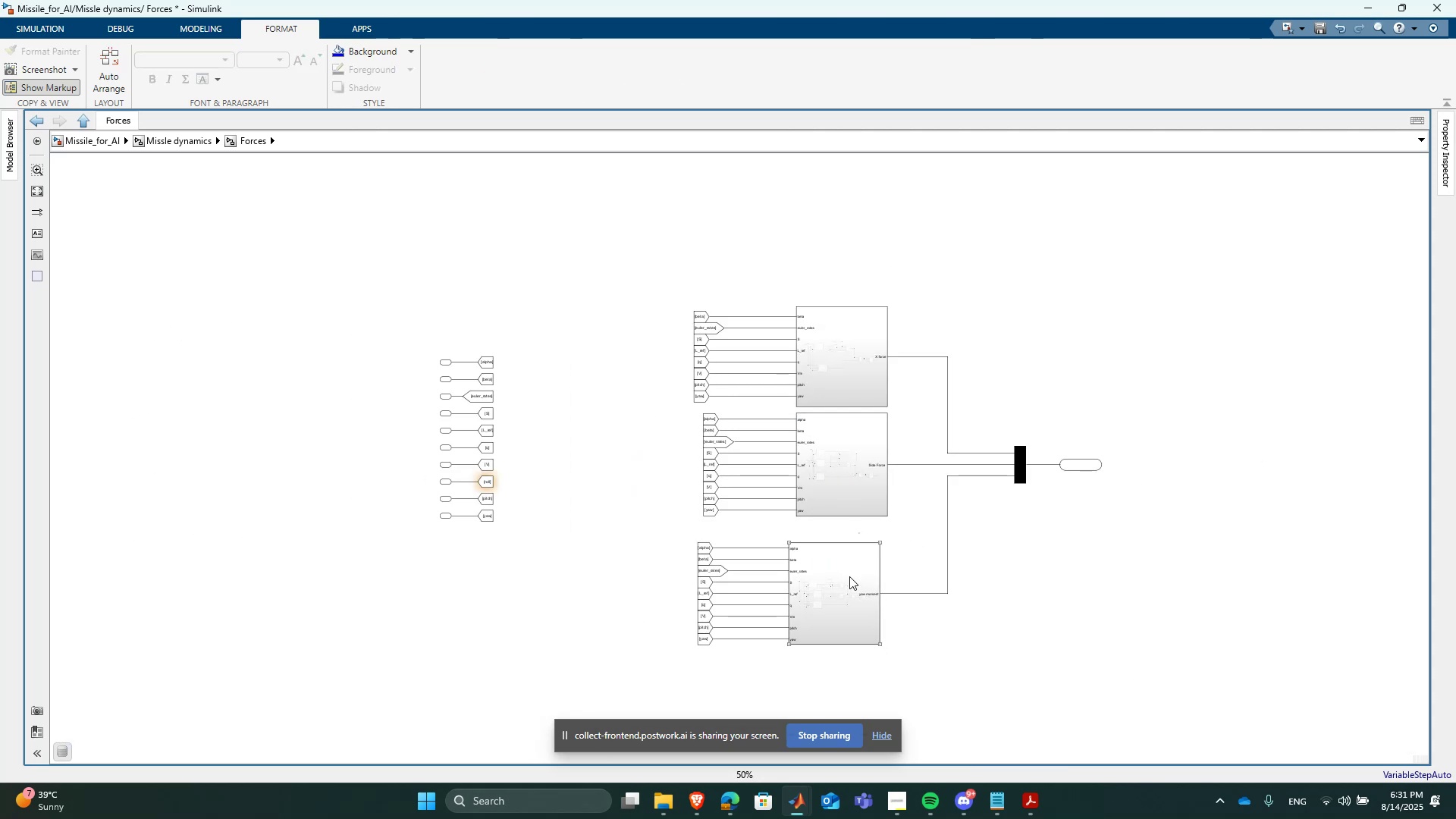 
left_click_drag(start_coordinate=[851, 568], to_coordinate=[858, 552])
 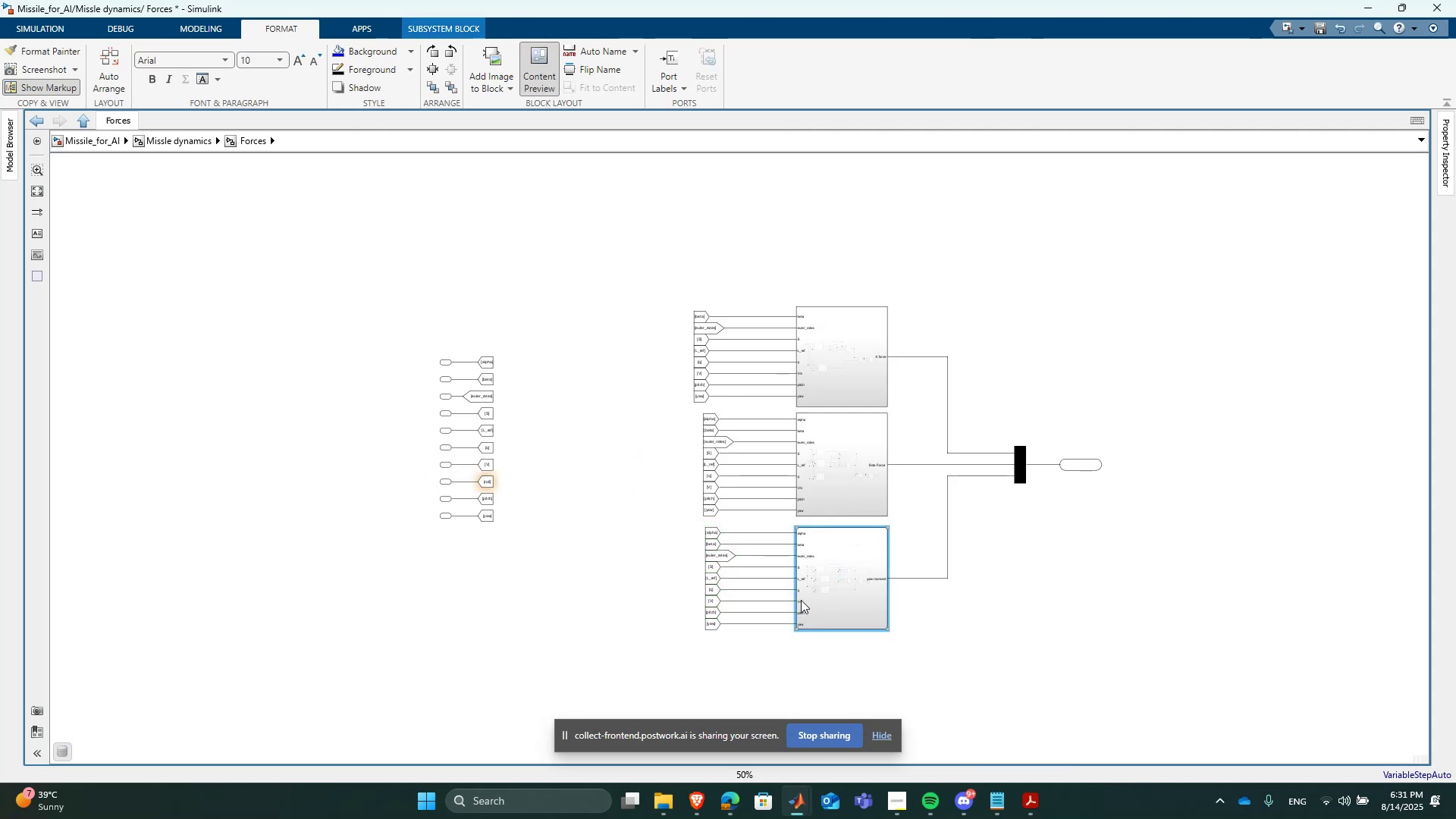 
scroll: coordinate [772, 610], scroll_direction: up, amount: 2.0
 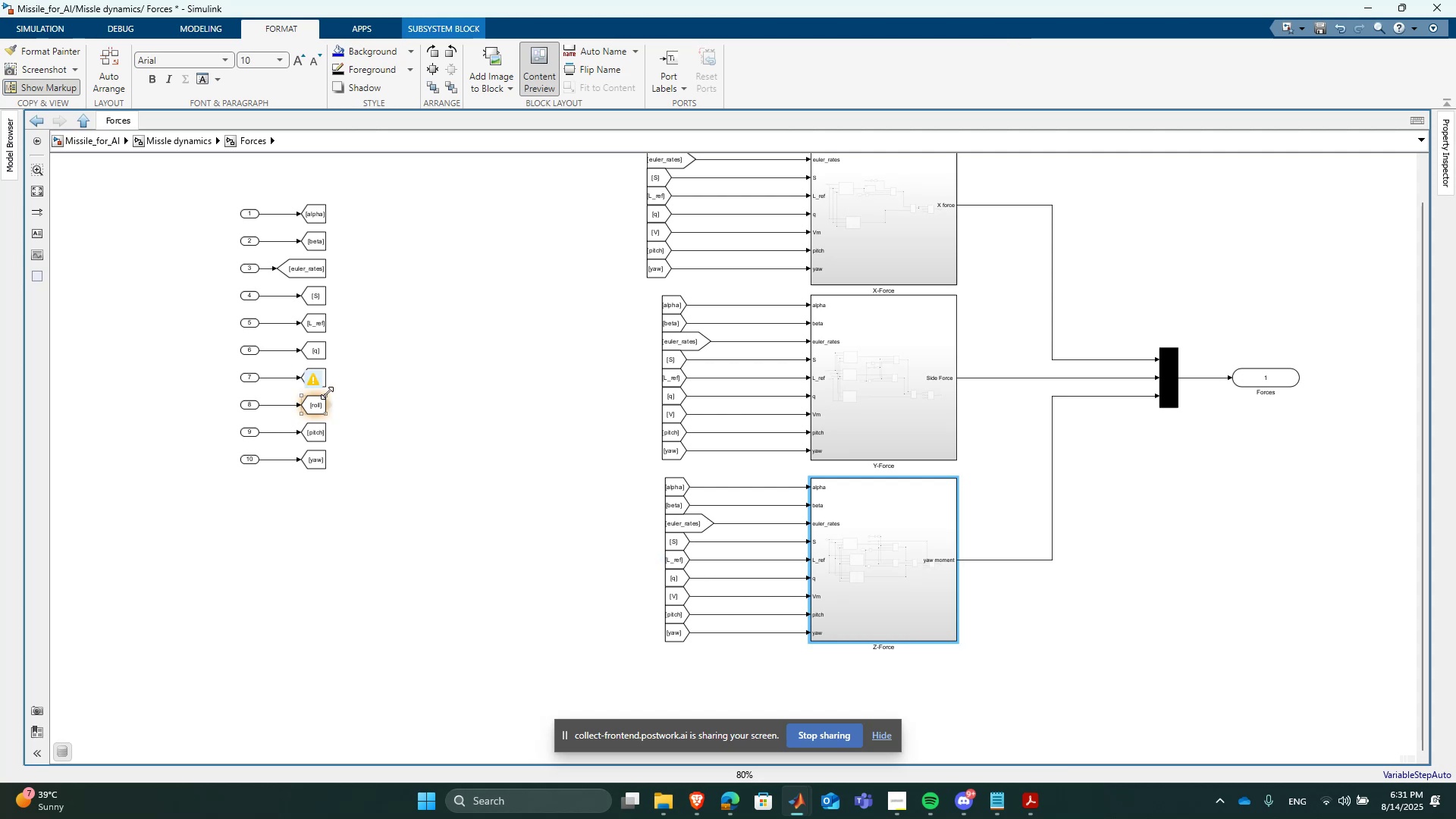 
left_click([322, 405])
 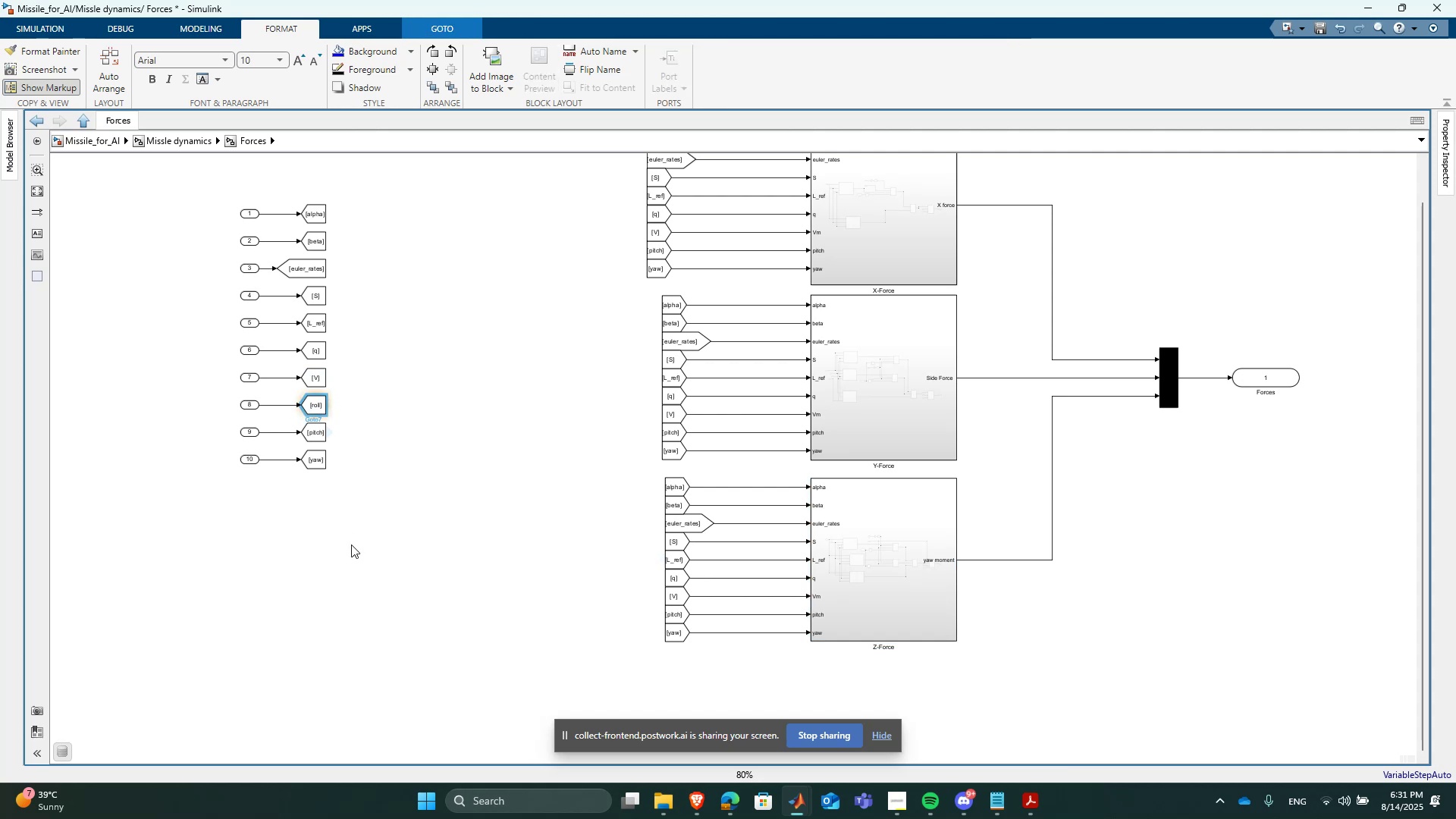 
left_click([351, 544])
 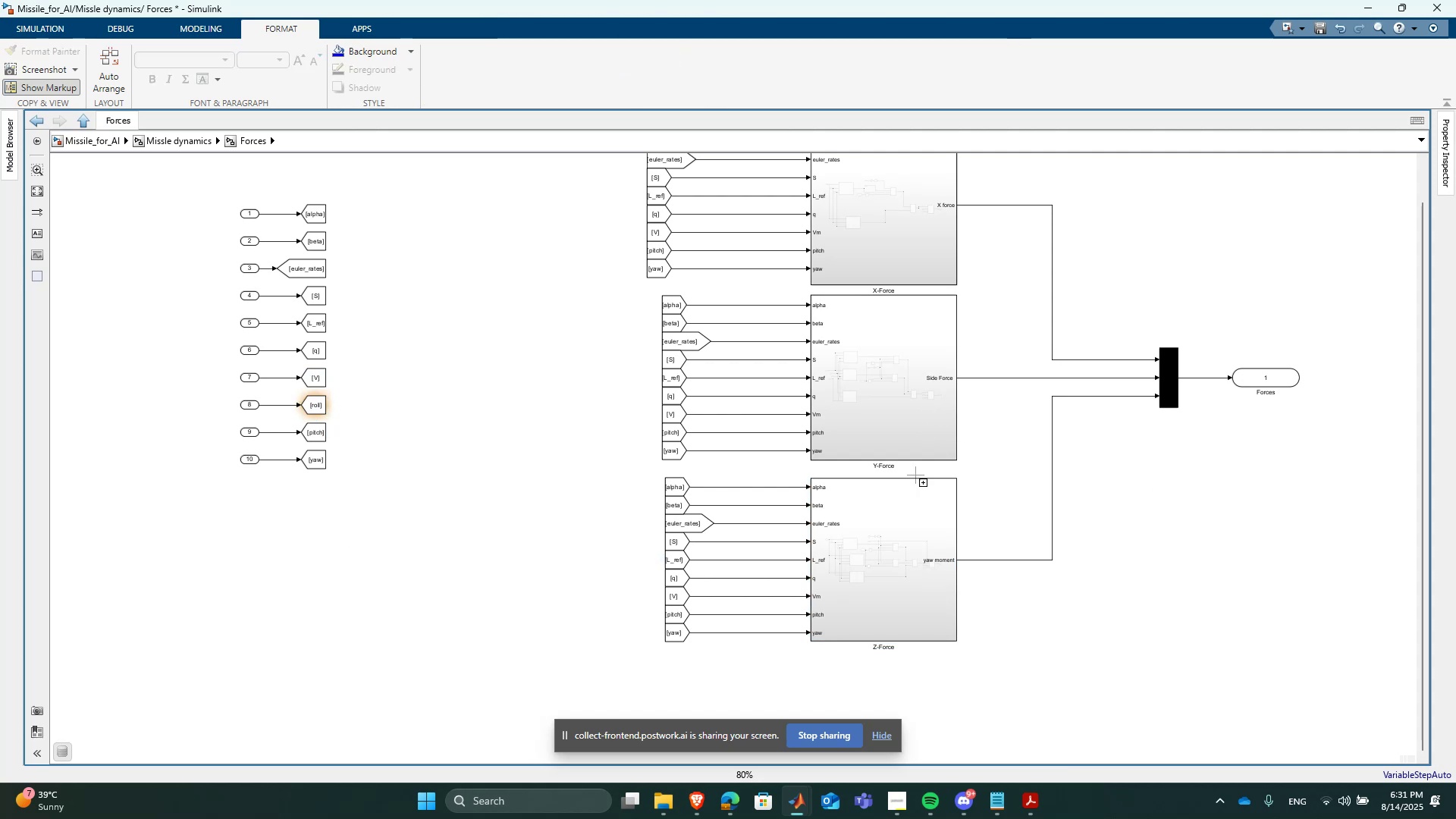 
double_click([882, 394])
 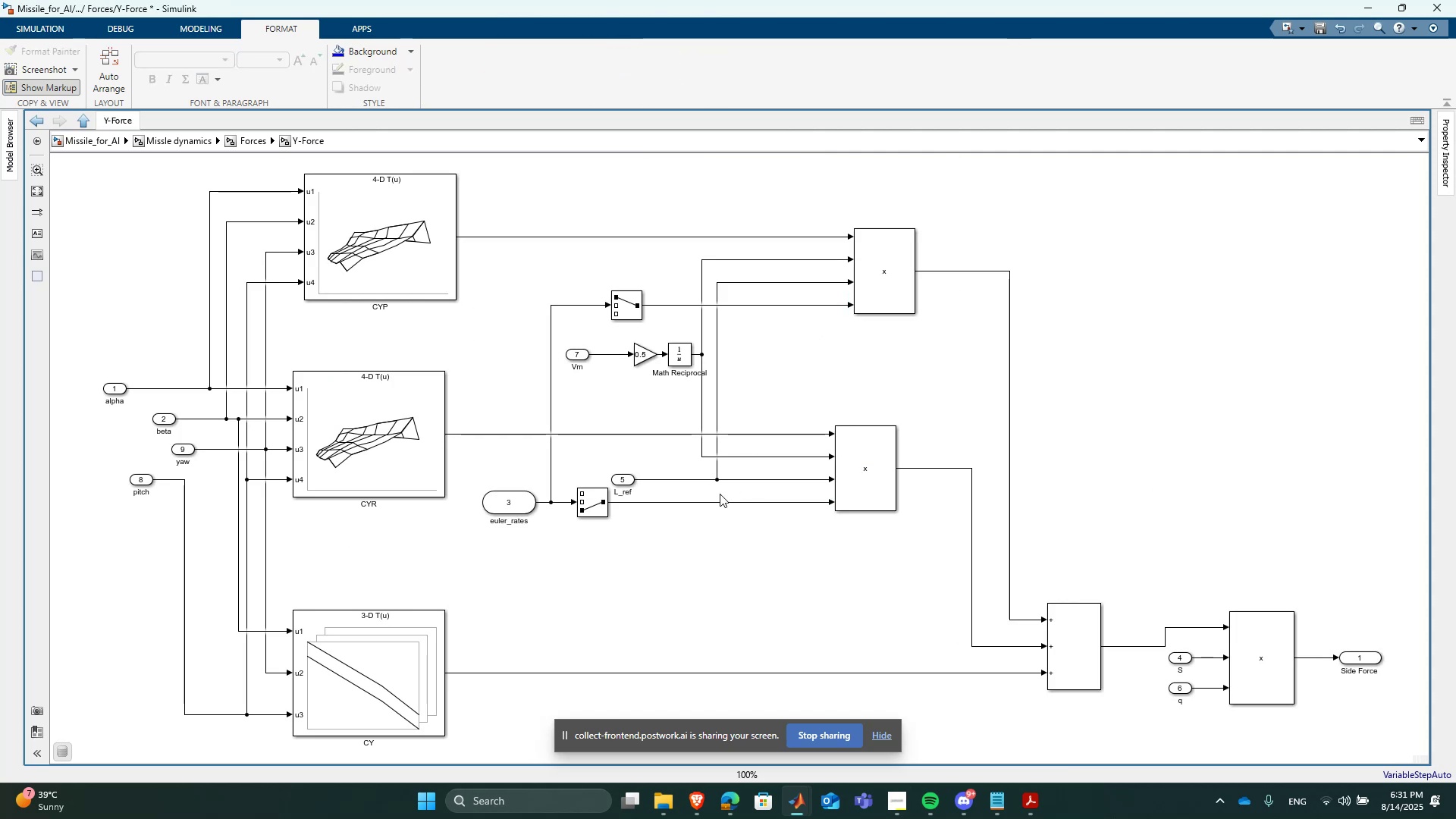 
left_click([708, 591])
 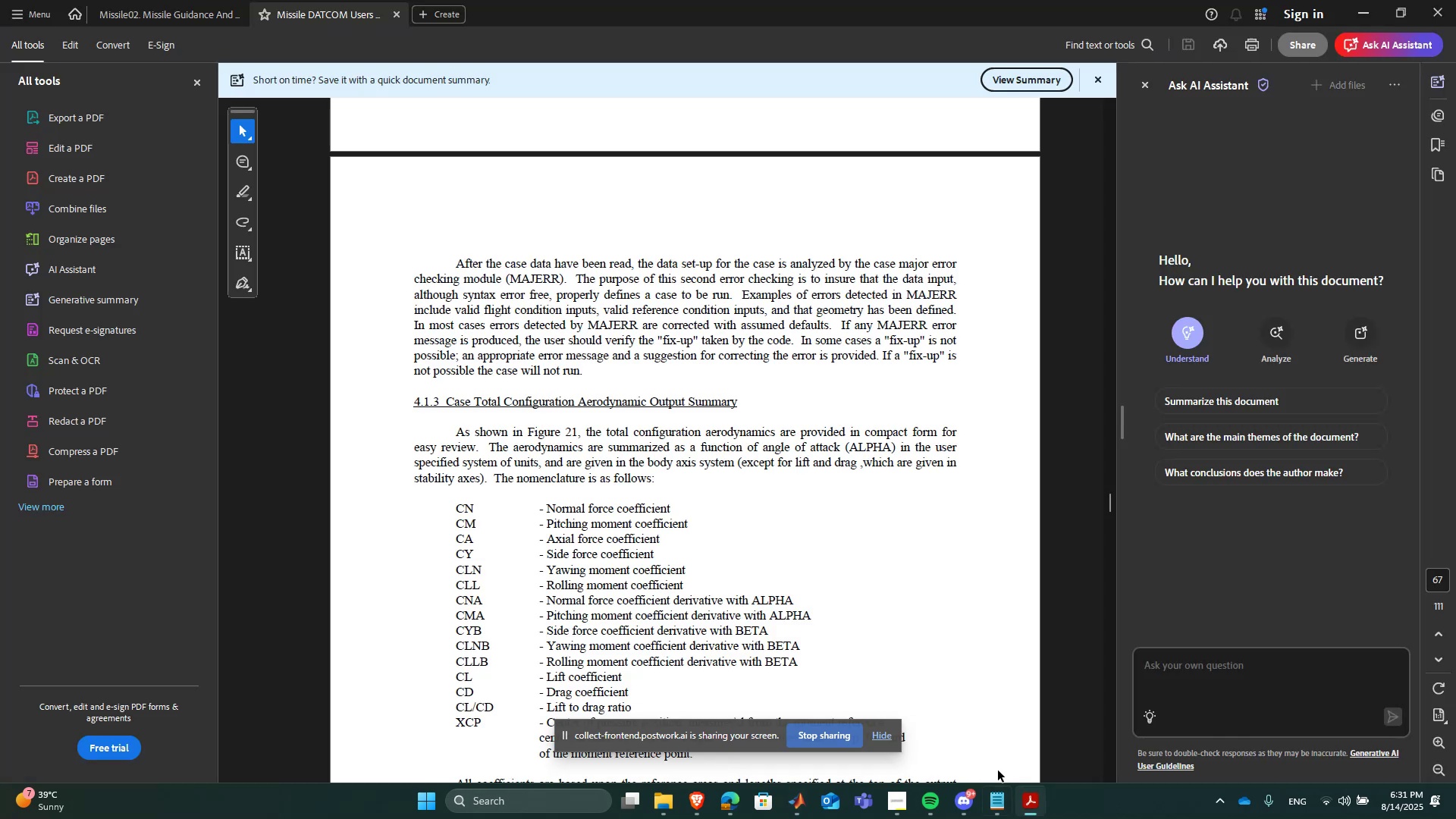 
left_click([999, 534])
 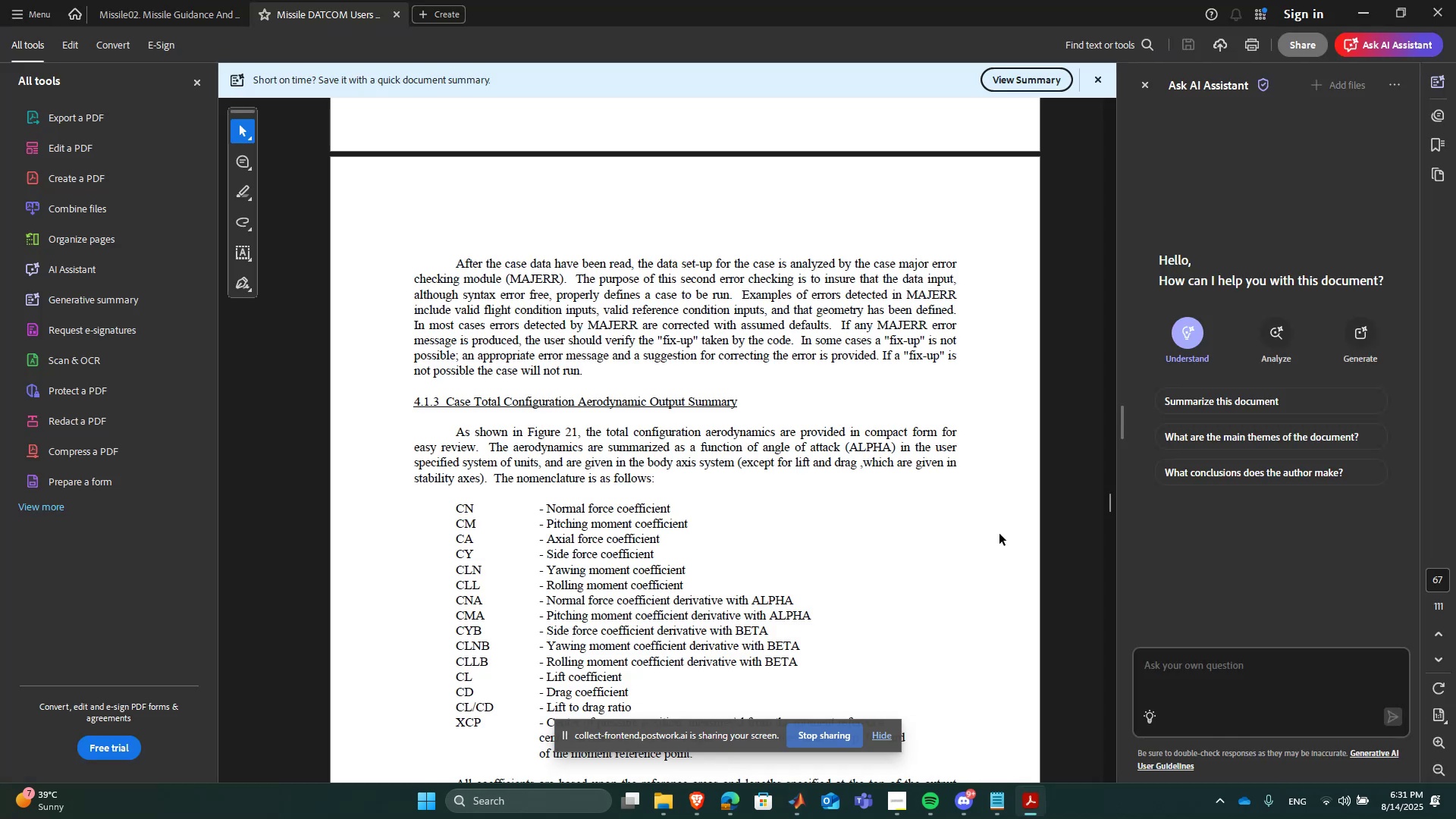 
hold_key(key=ArrowDown, duration=1.5)
 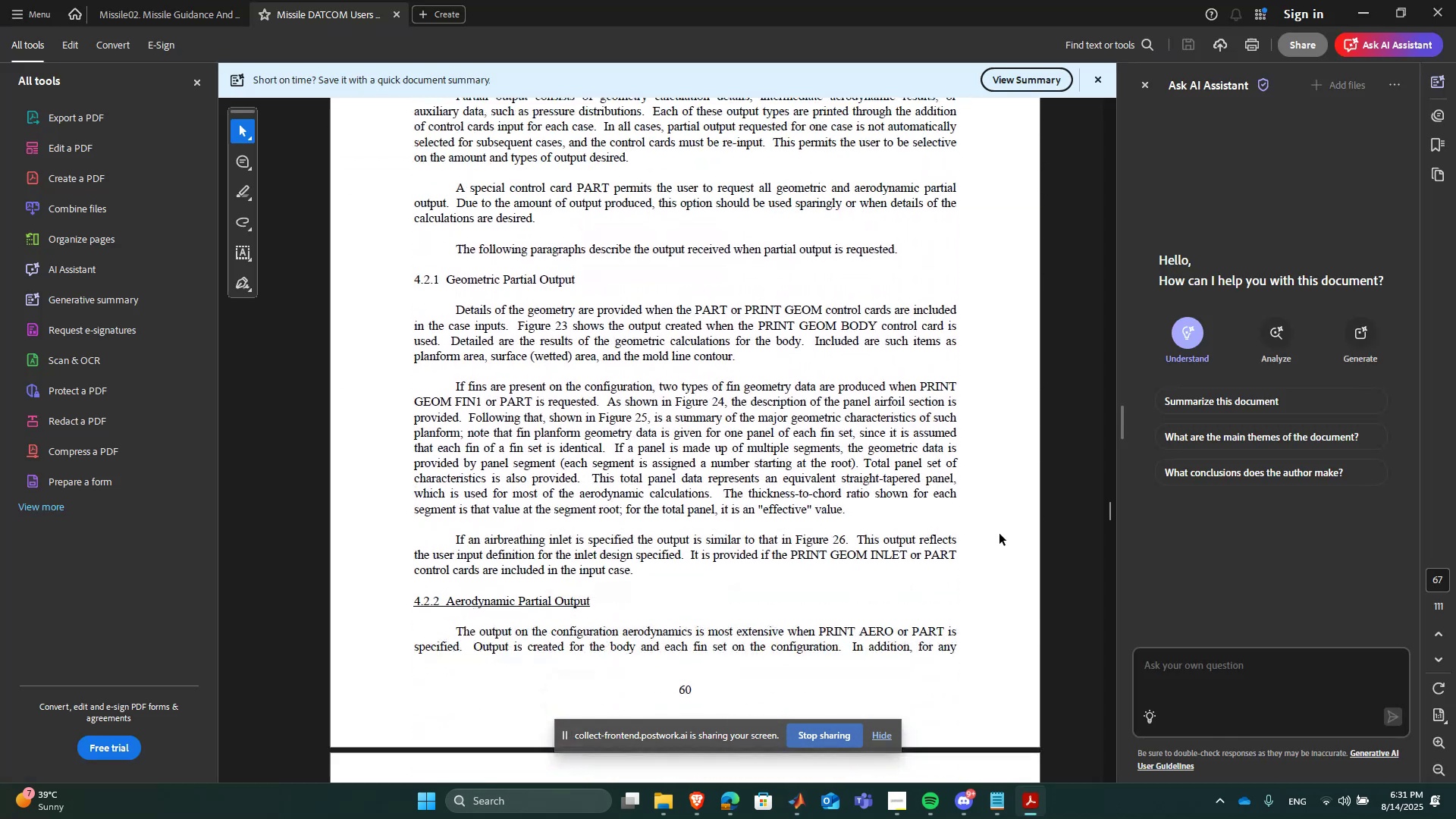 
hold_key(key=ArrowDown, duration=1.51)
 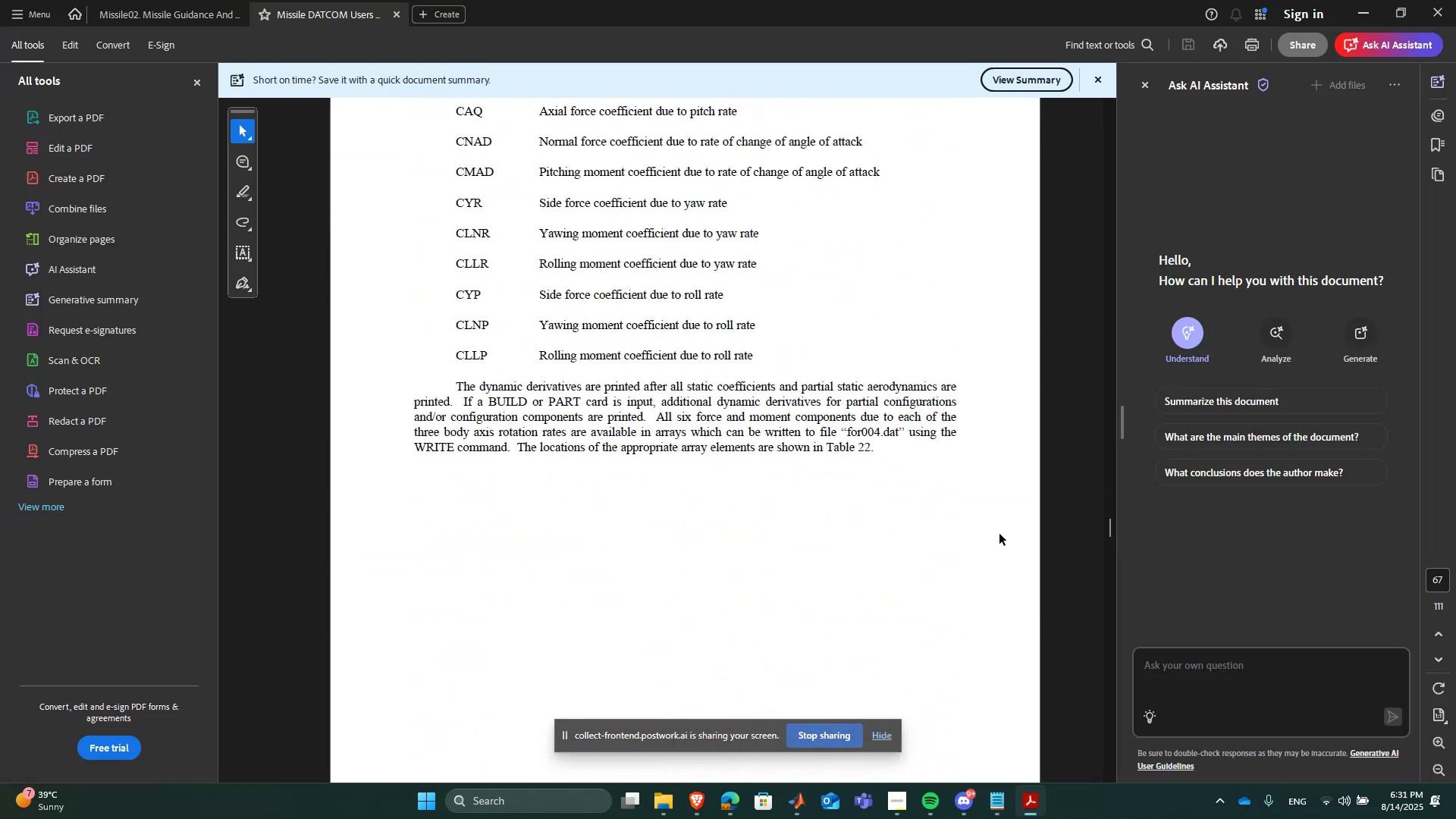 
hold_key(key=ArrowDown, duration=0.42)
 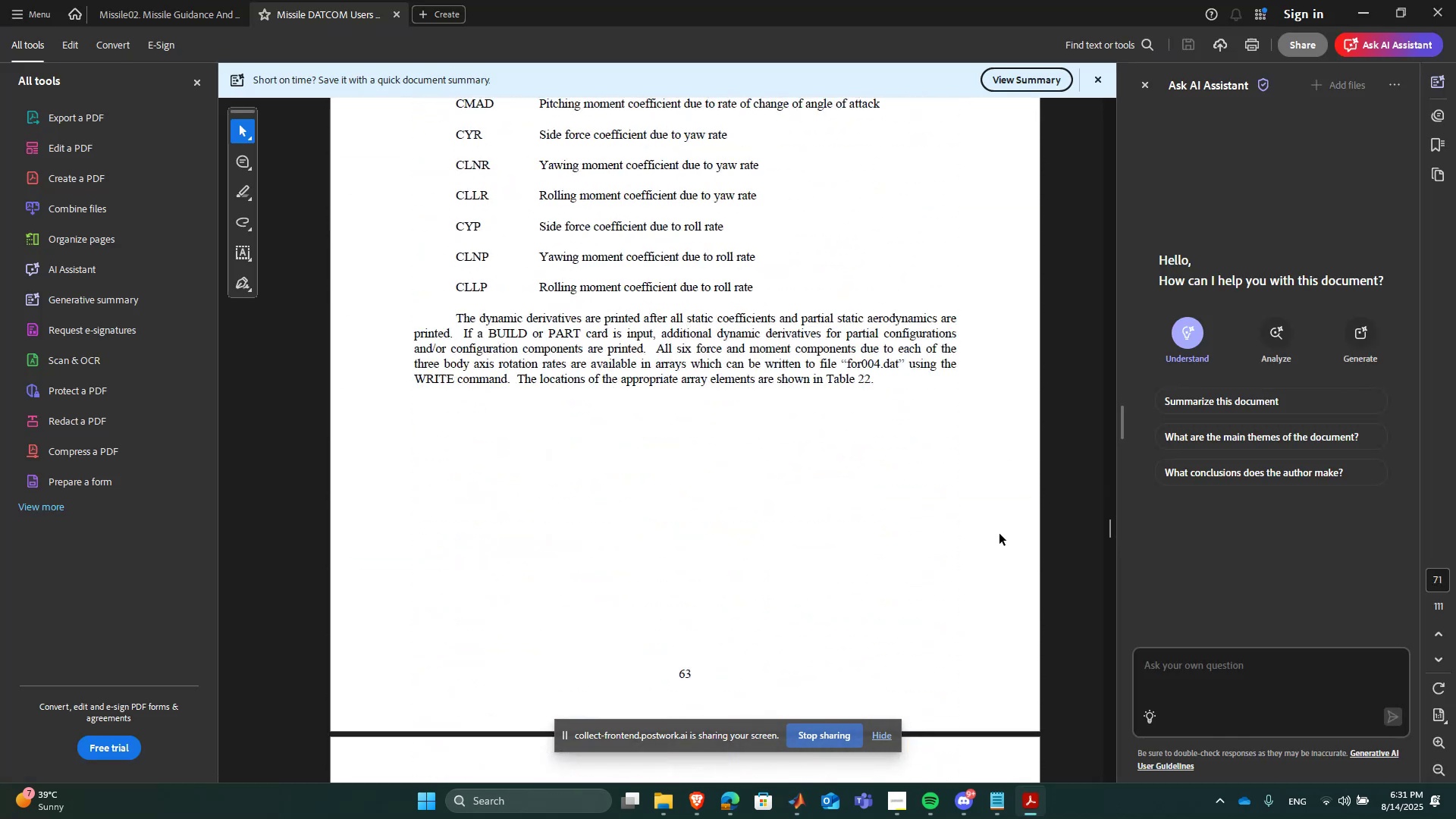 
hold_key(key=ArrowUp, duration=0.67)
 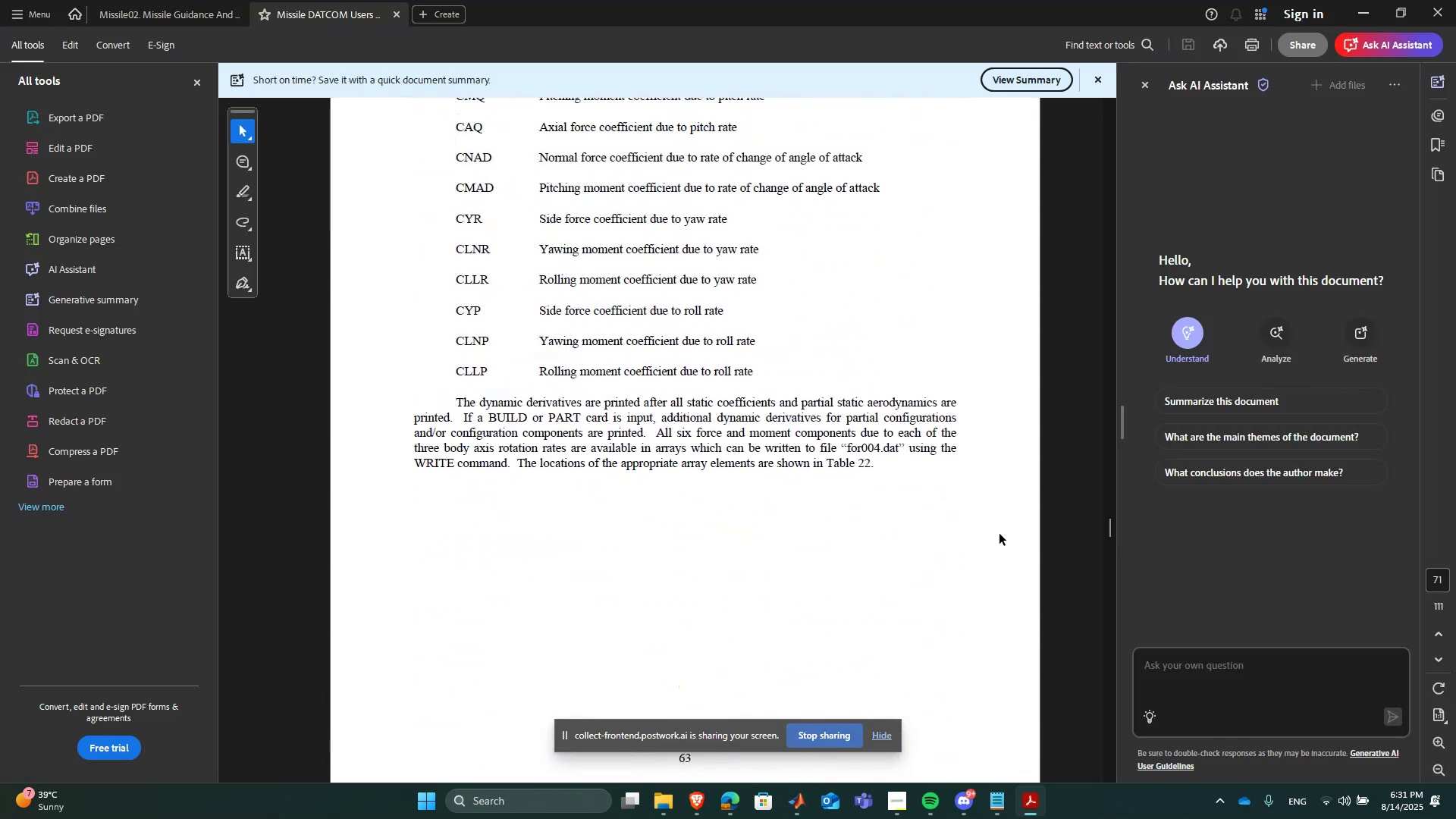 
key(ArrowUp)
 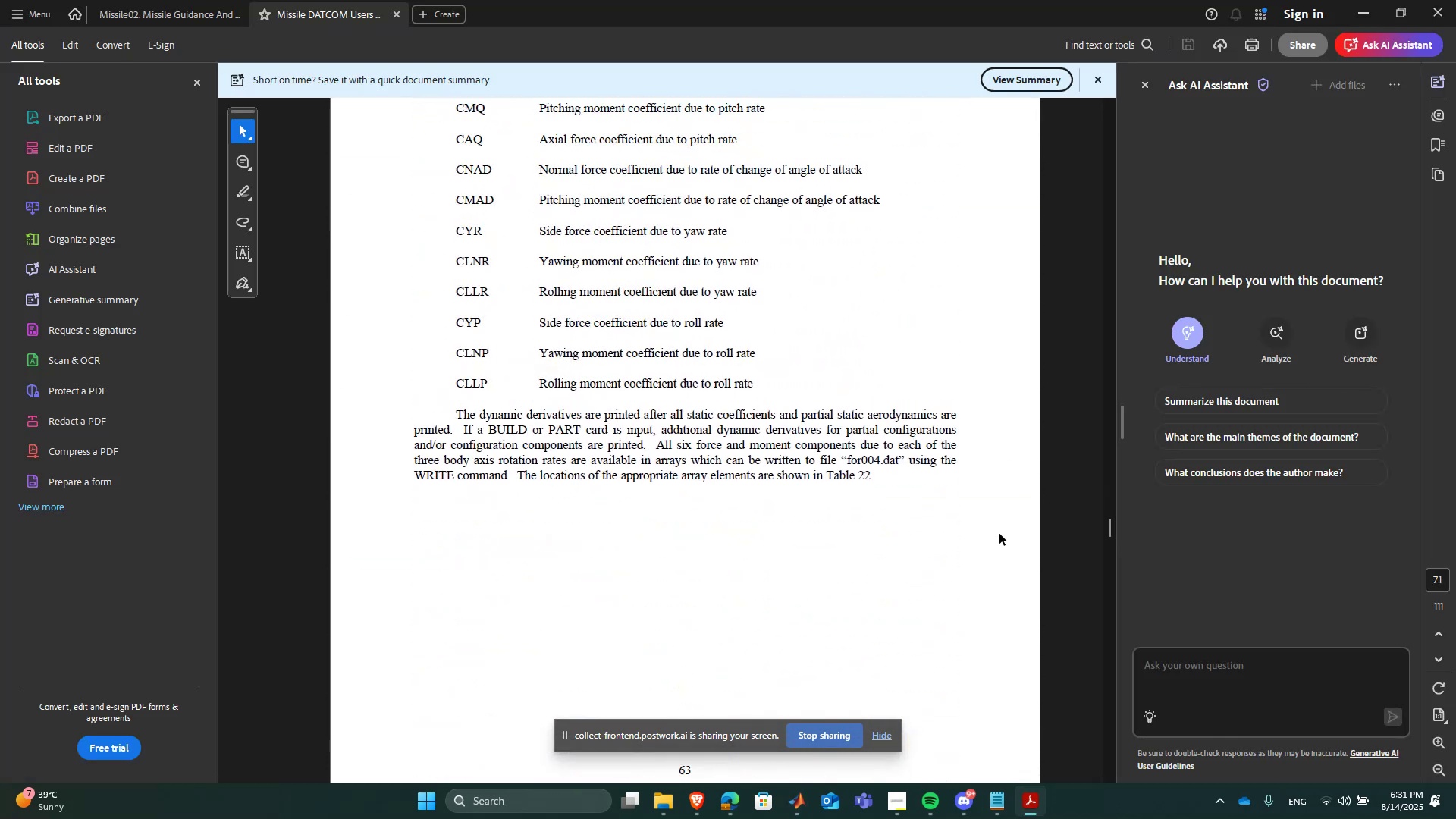 
key(ArrowUp)
 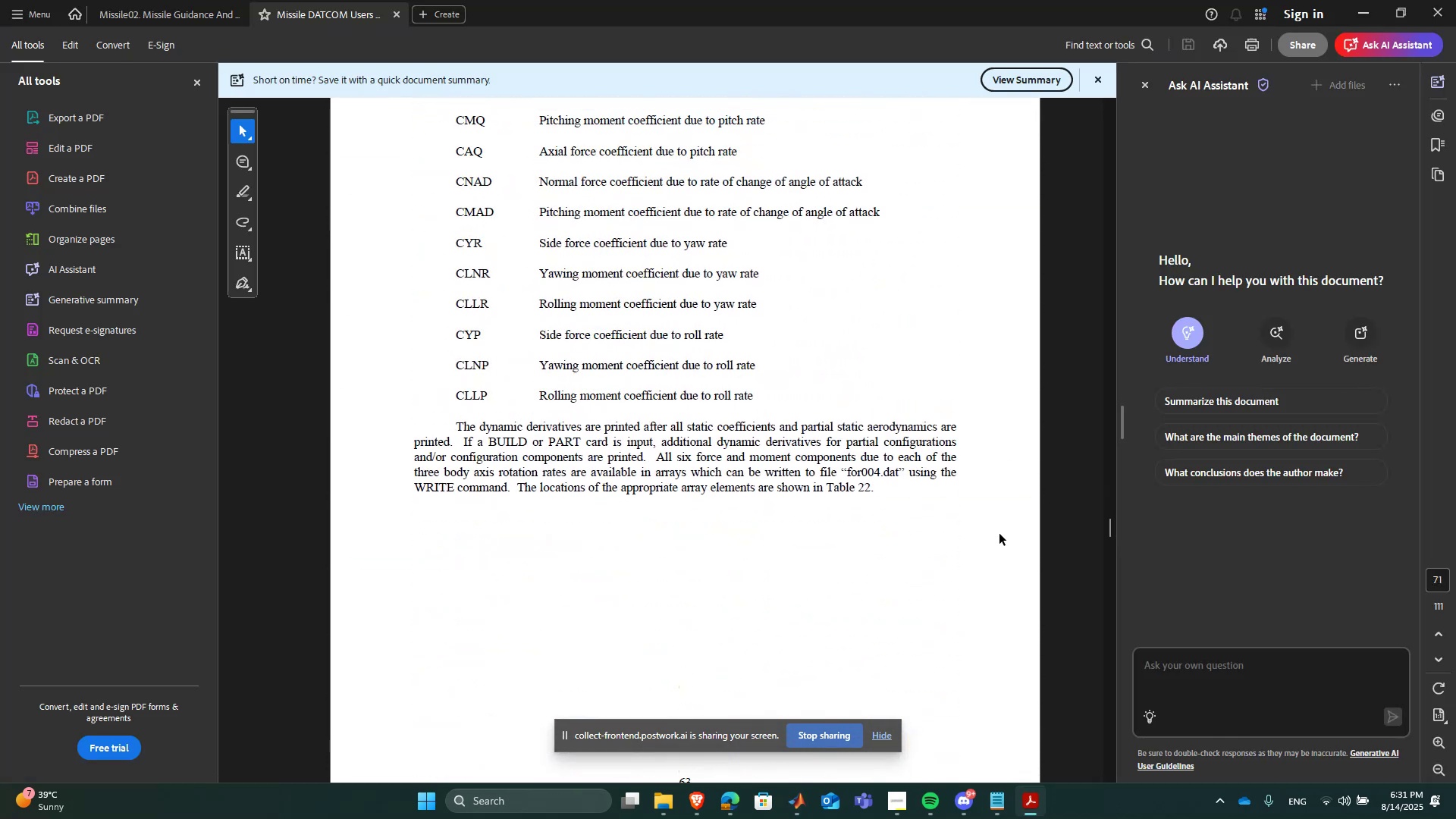 
key(ArrowUp)
 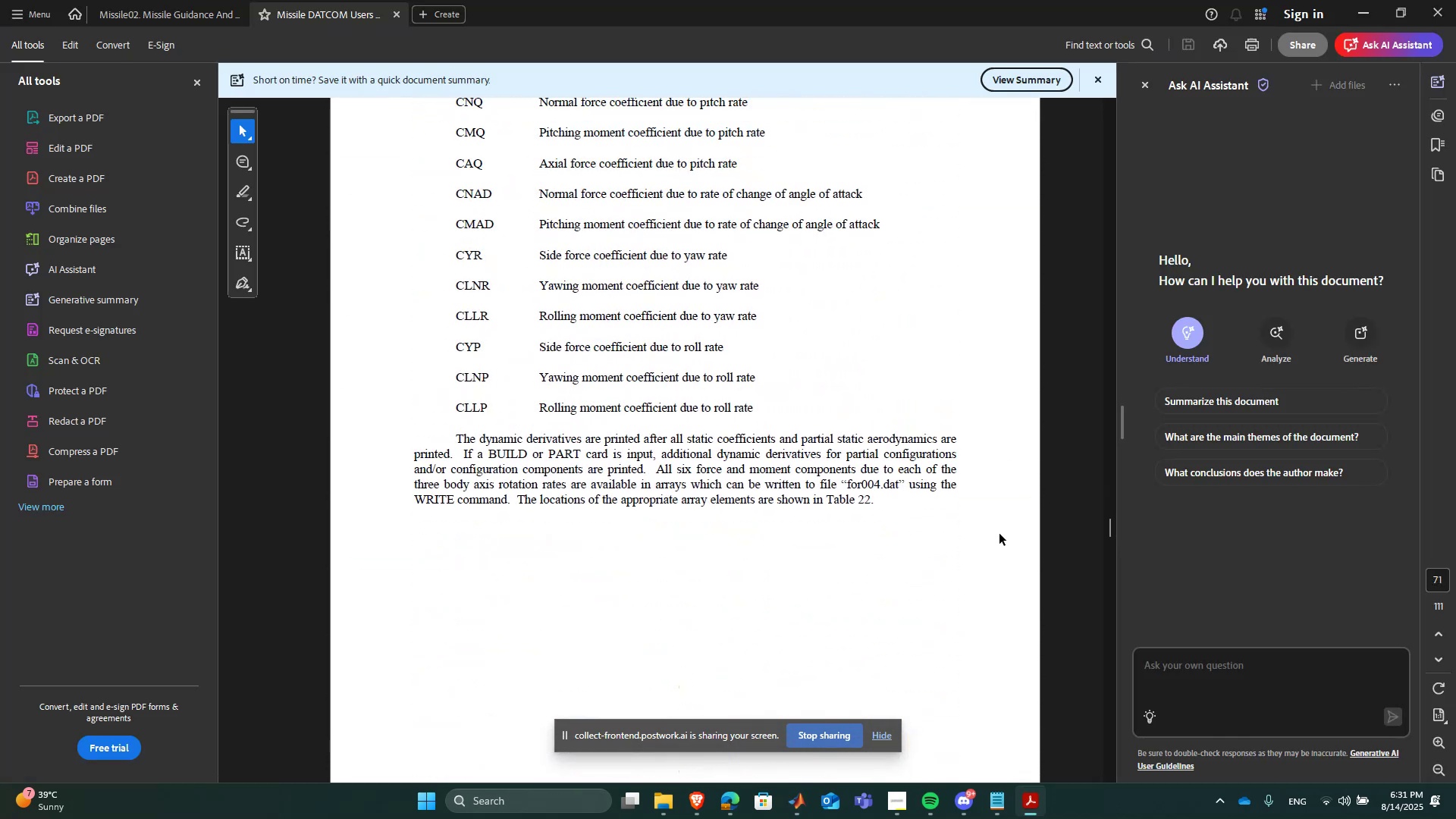 
key(ArrowUp)
 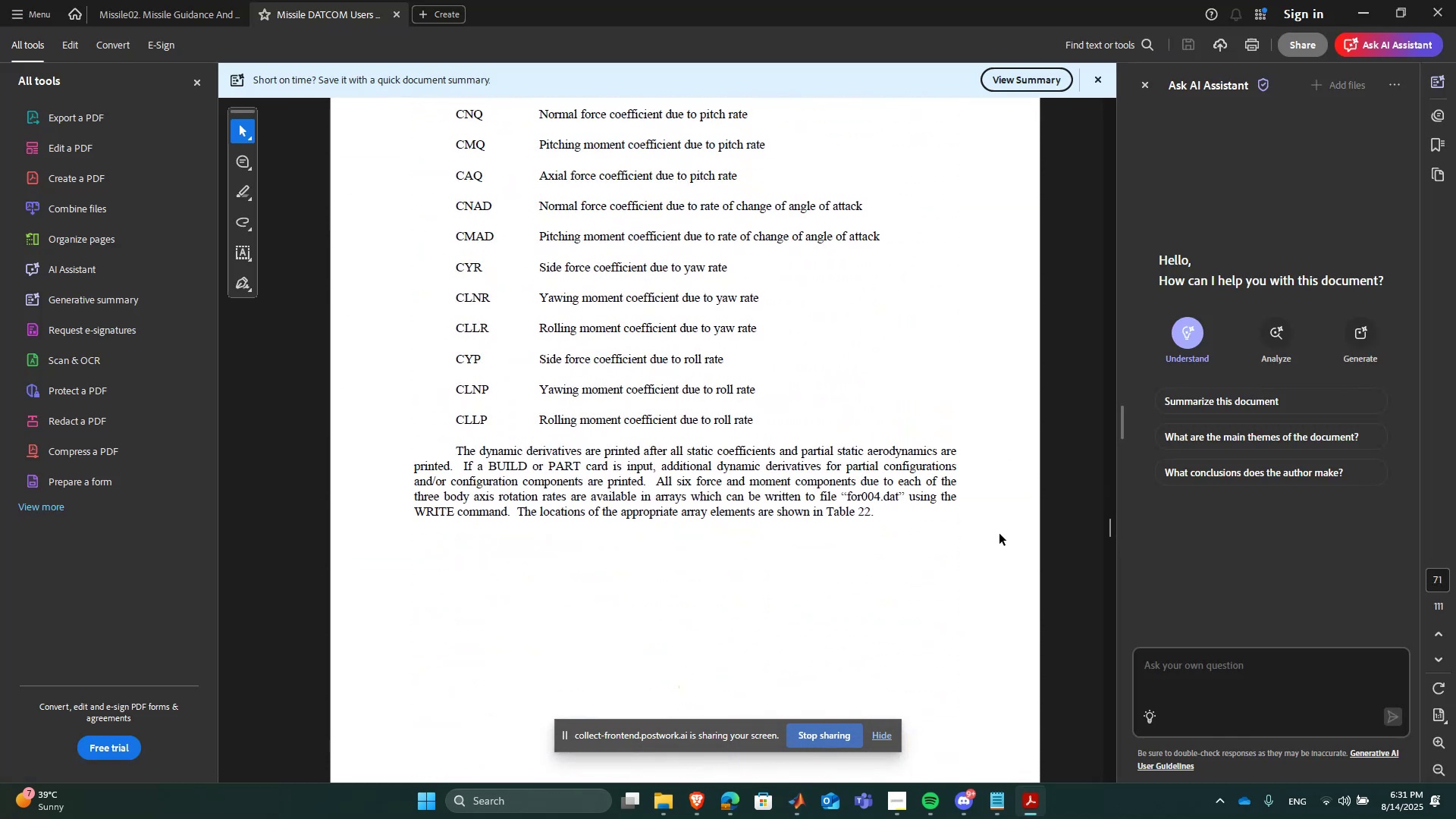 
key(ArrowUp)
 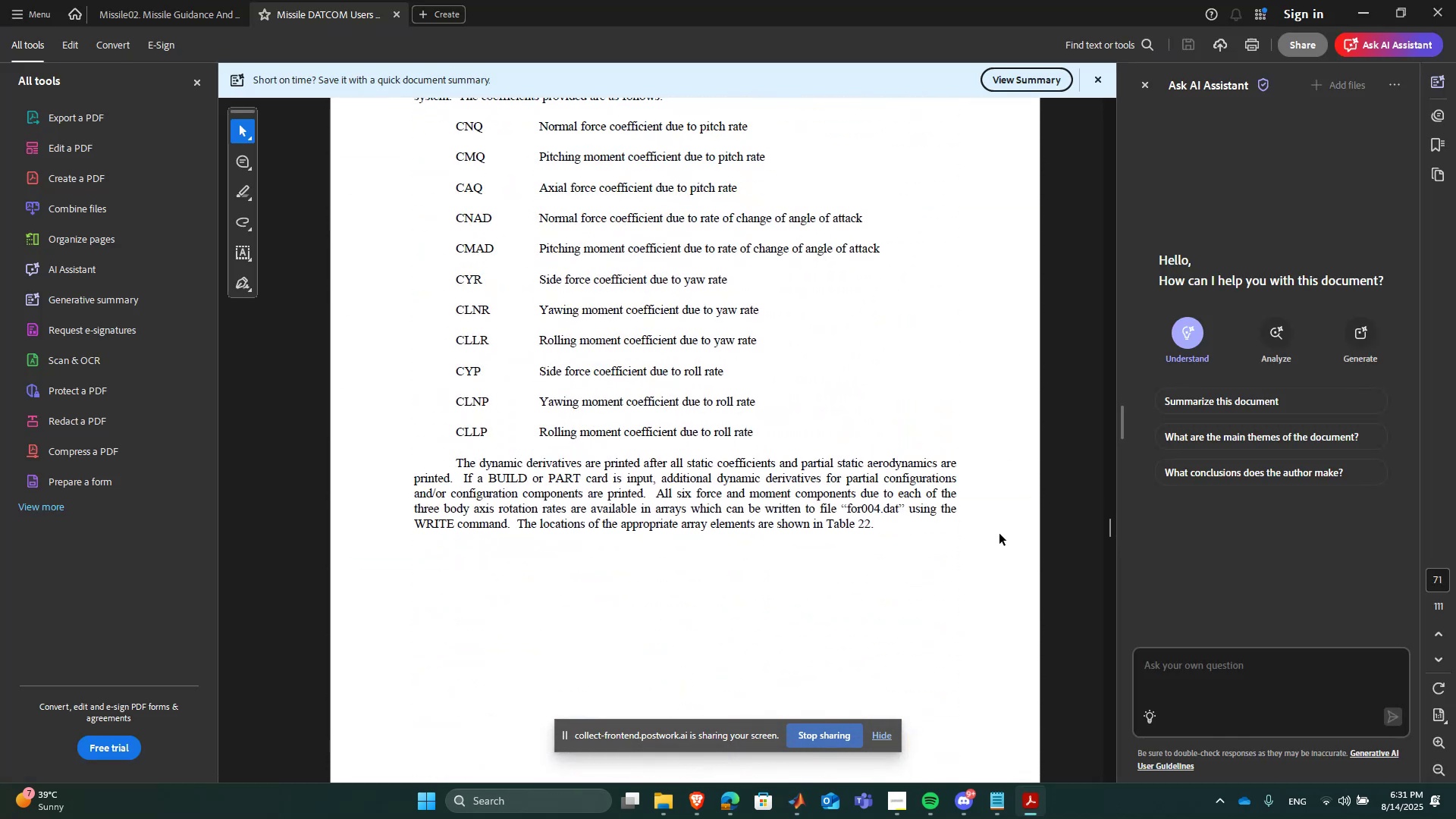 
key(ArrowUp)
 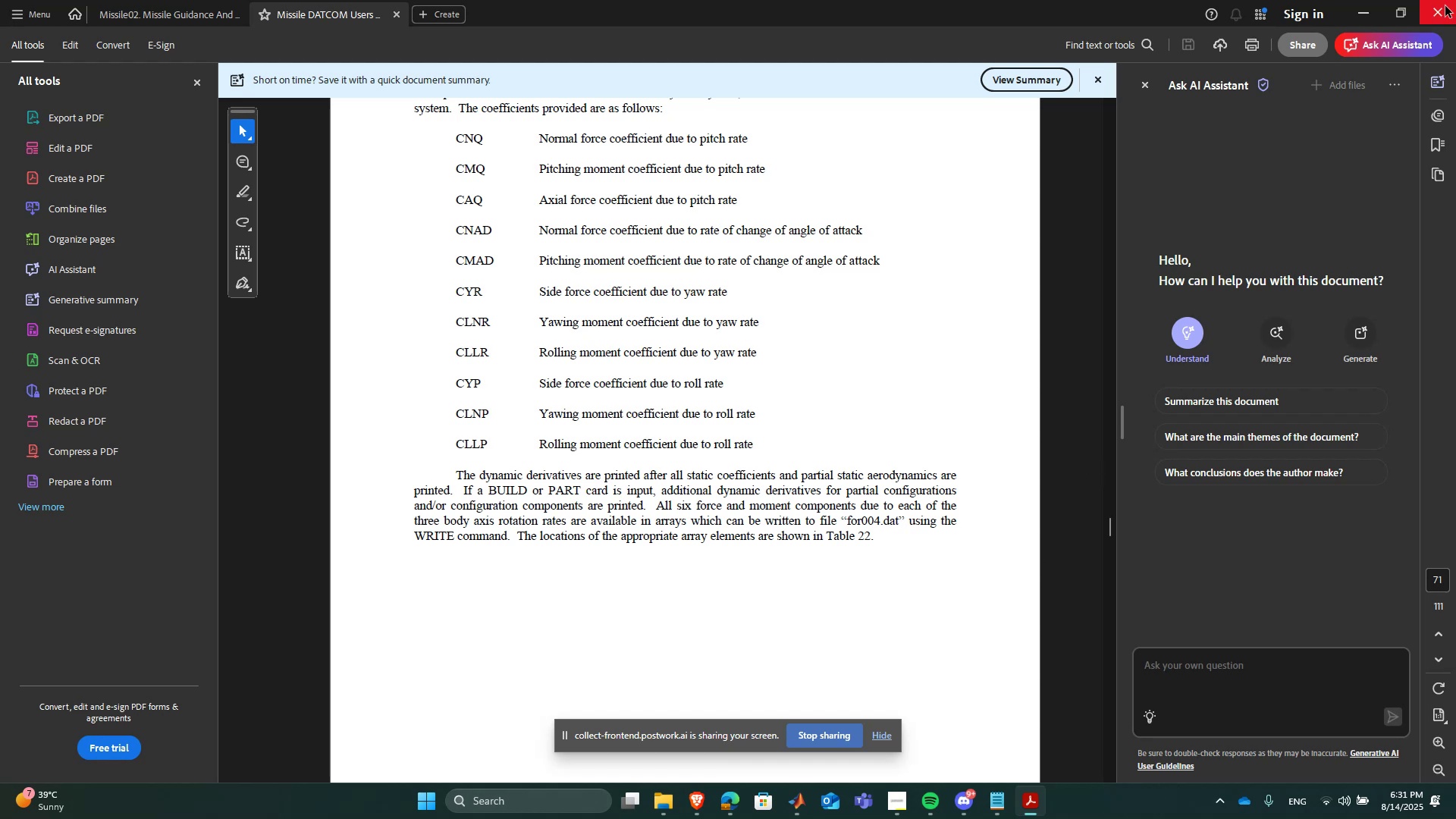 
left_click([1041, 797])
 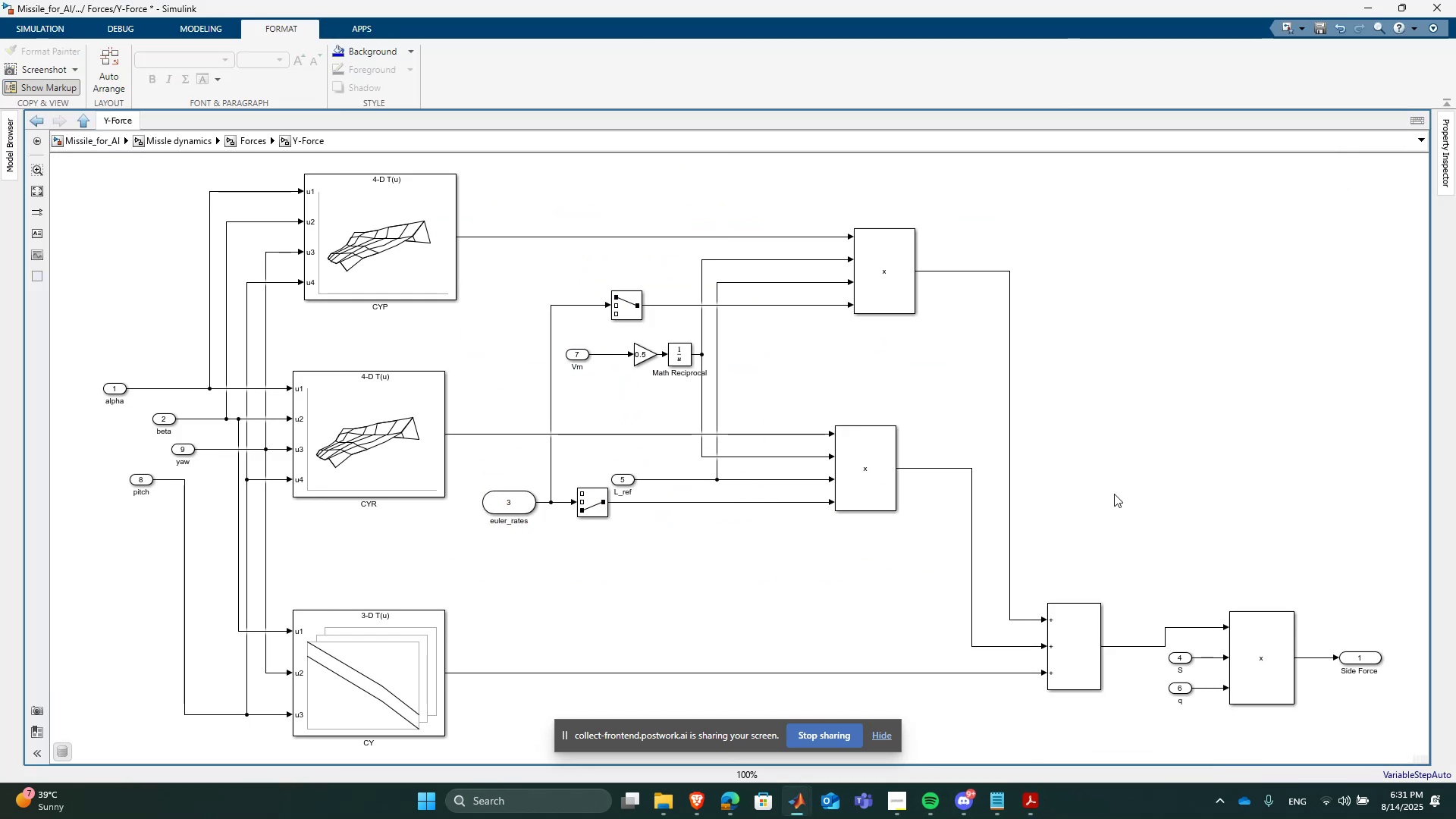 
scroll: coordinate [1114, 494], scroll_direction: down, amount: 1.0
 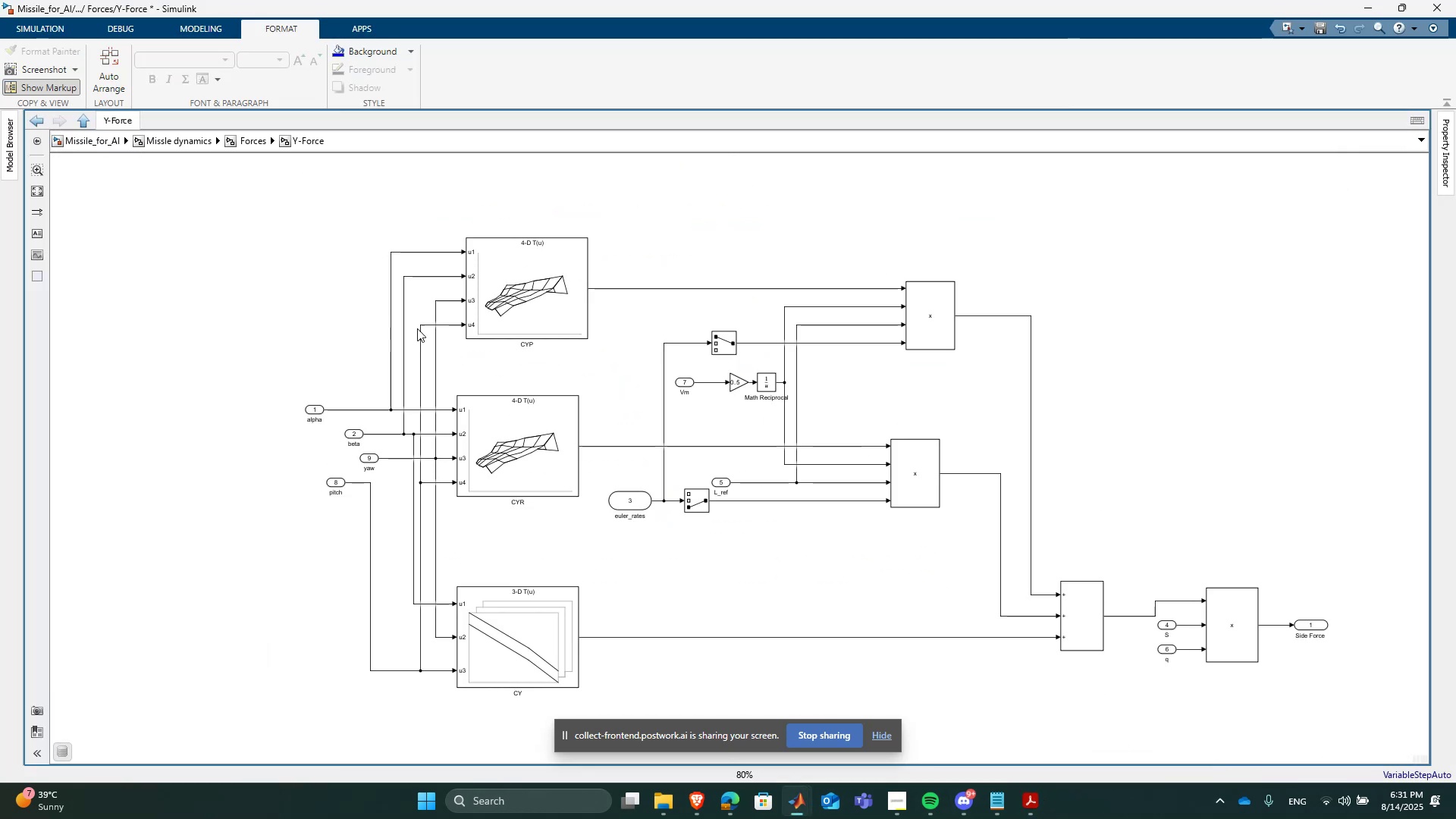 
scroll: coordinate [261, 362], scroll_direction: up, amount: 1.0
 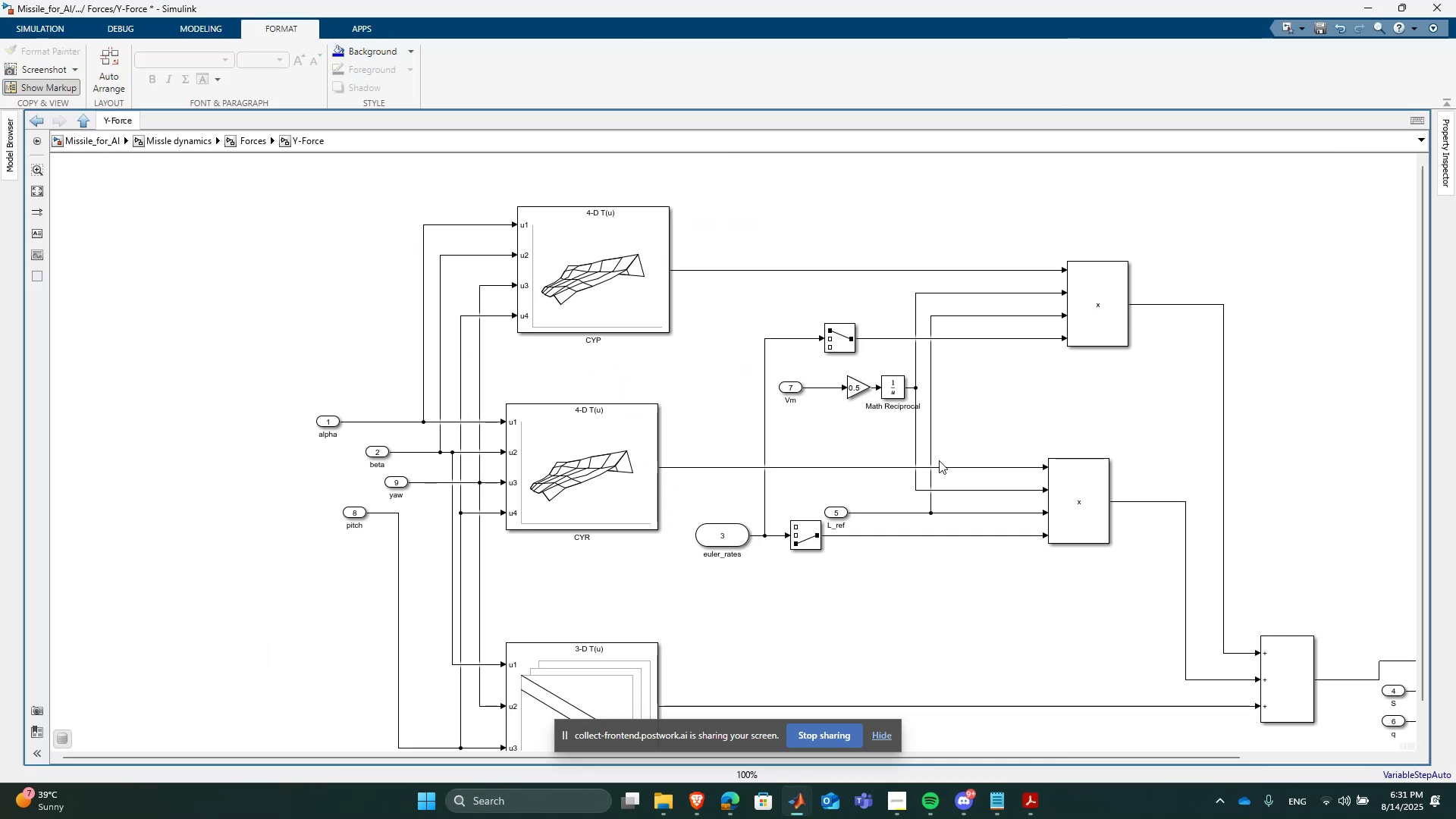 
scroll: coordinate [1002, 482], scroll_direction: down, amount: 1.0
 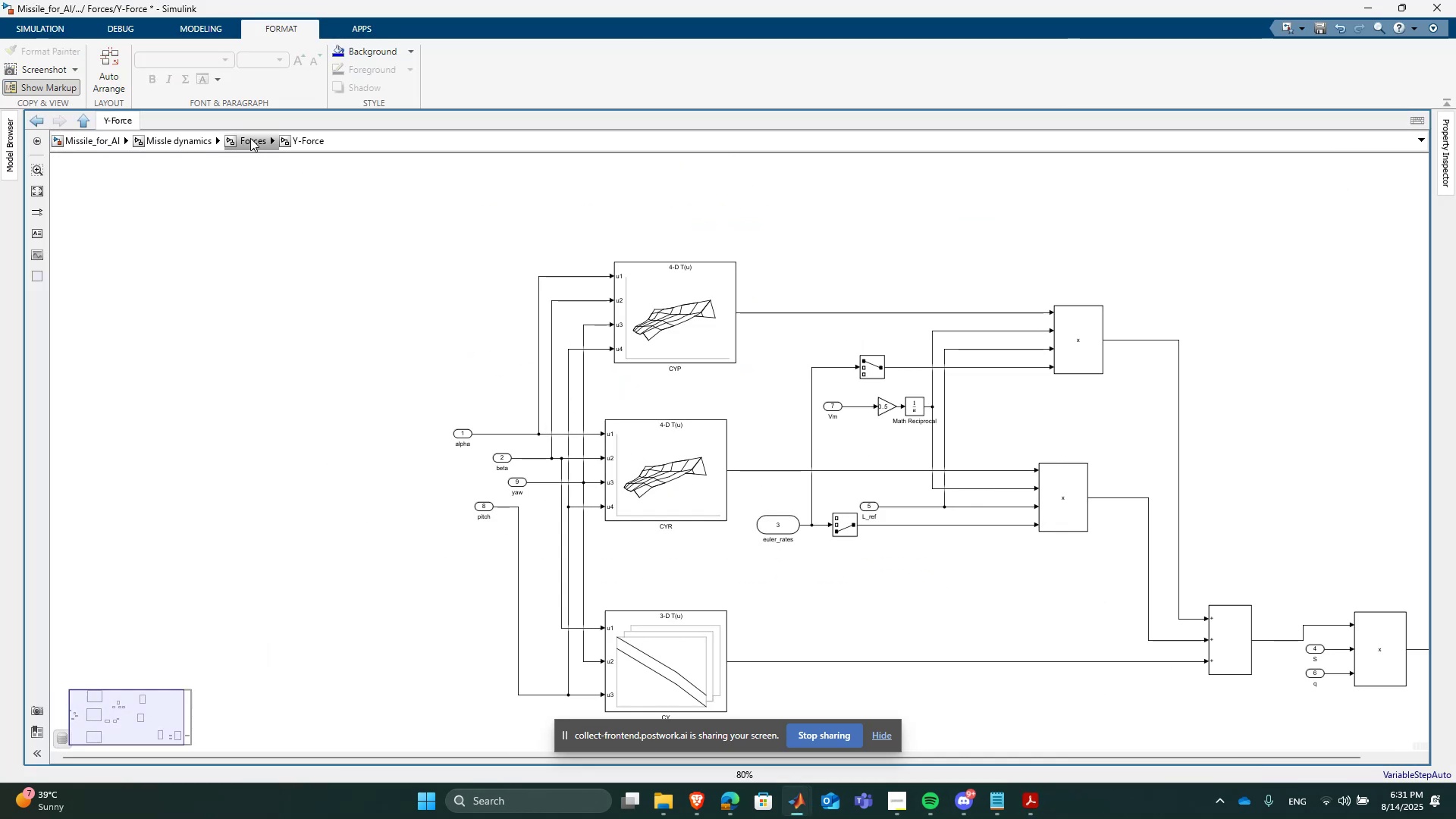 
left_click([250, 137])
 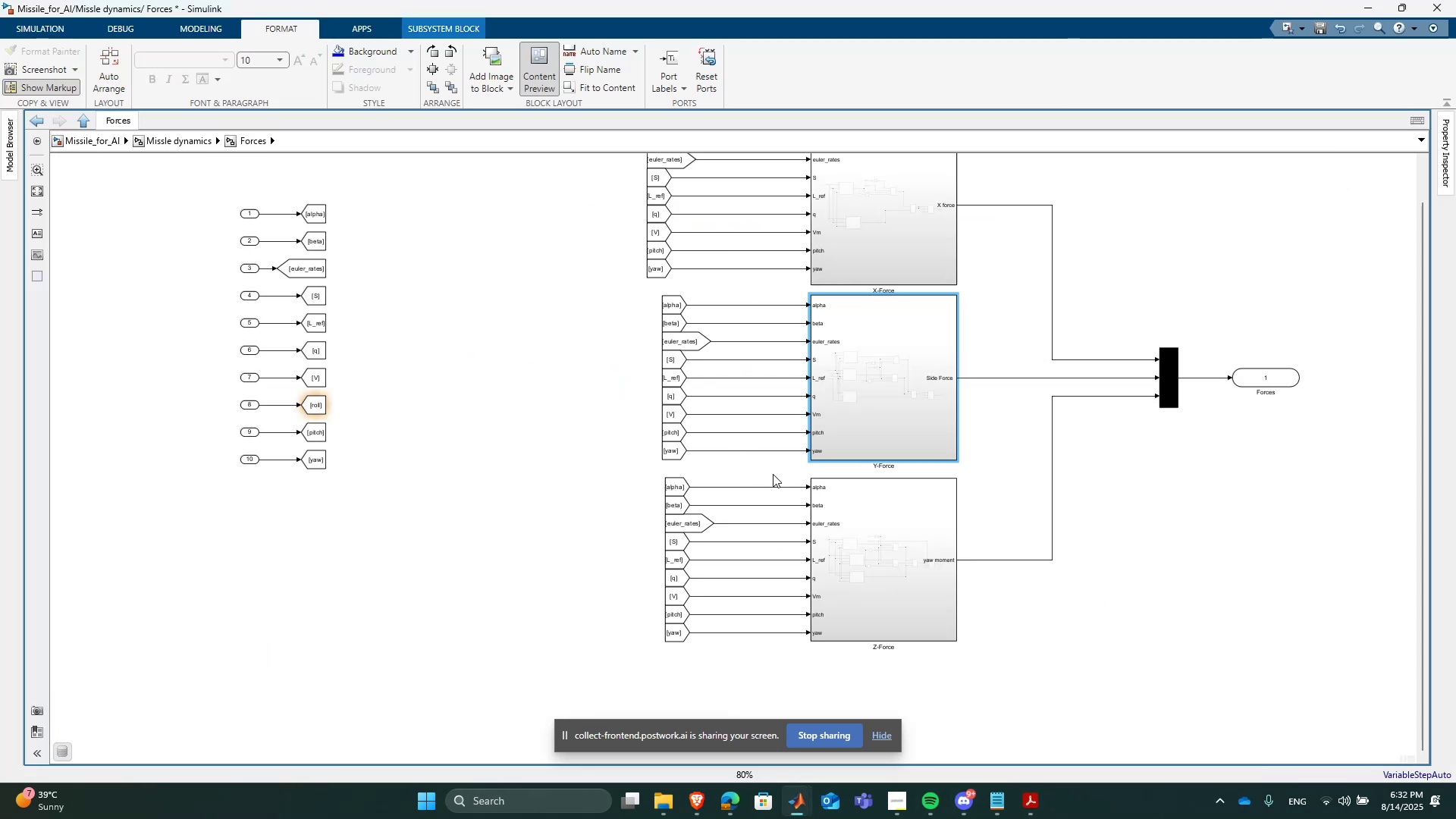 
scroll: coordinate [925, 497], scroll_direction: down, amount: 1.0
 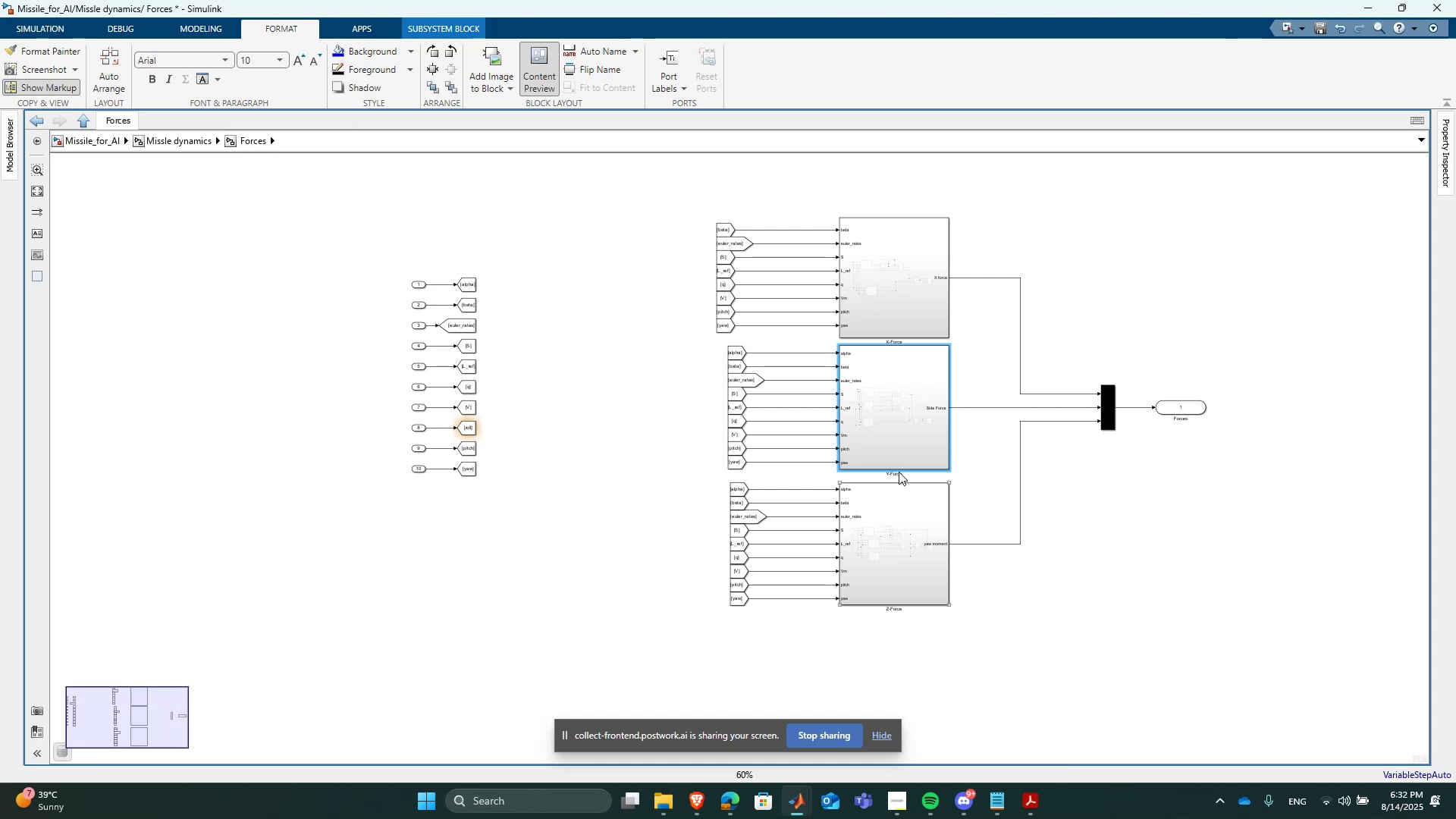 
scroll: coordinate [871, 463], scroll_direction: up, amount: 2.0
 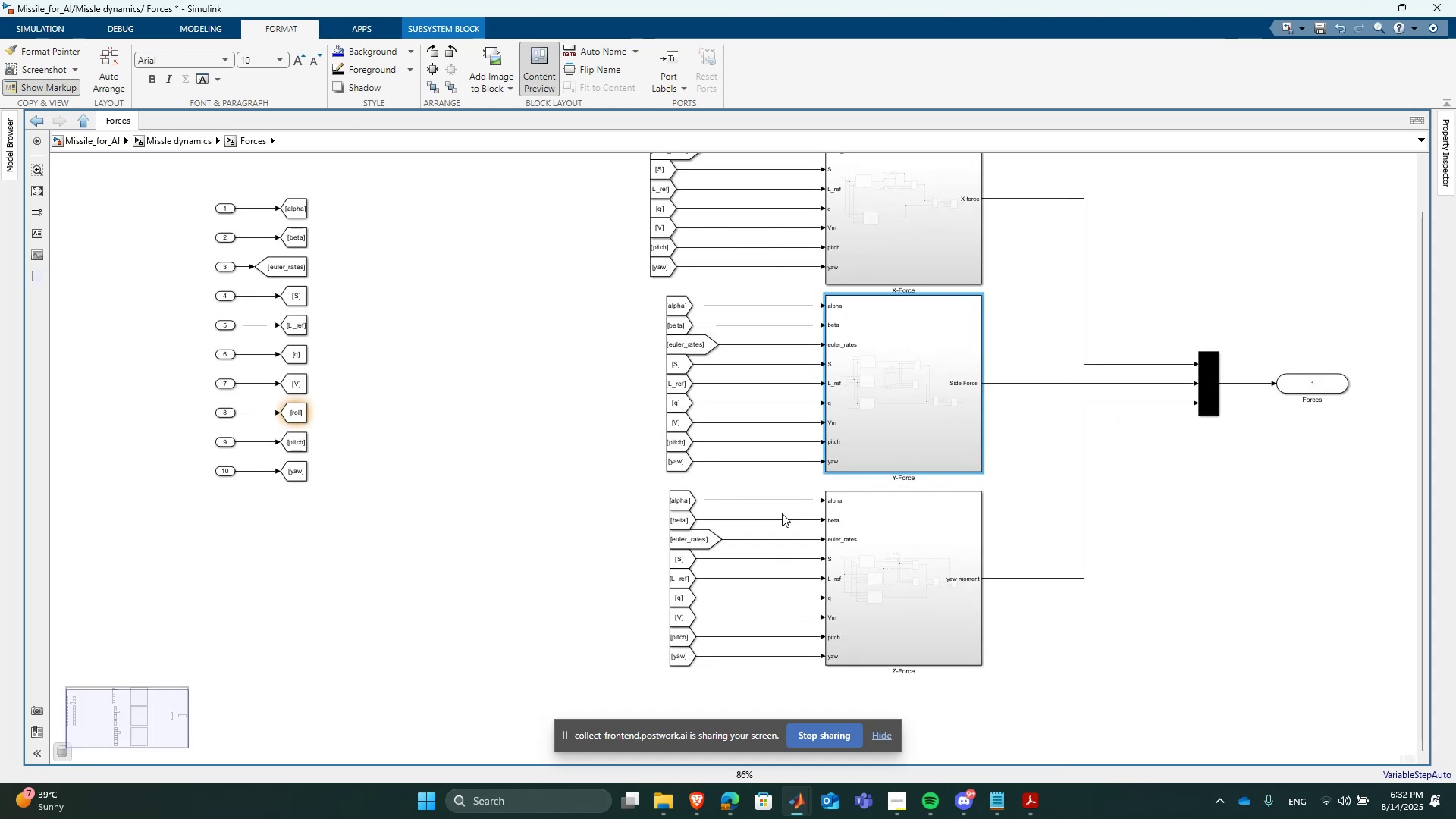 
left_click([557, 564])
 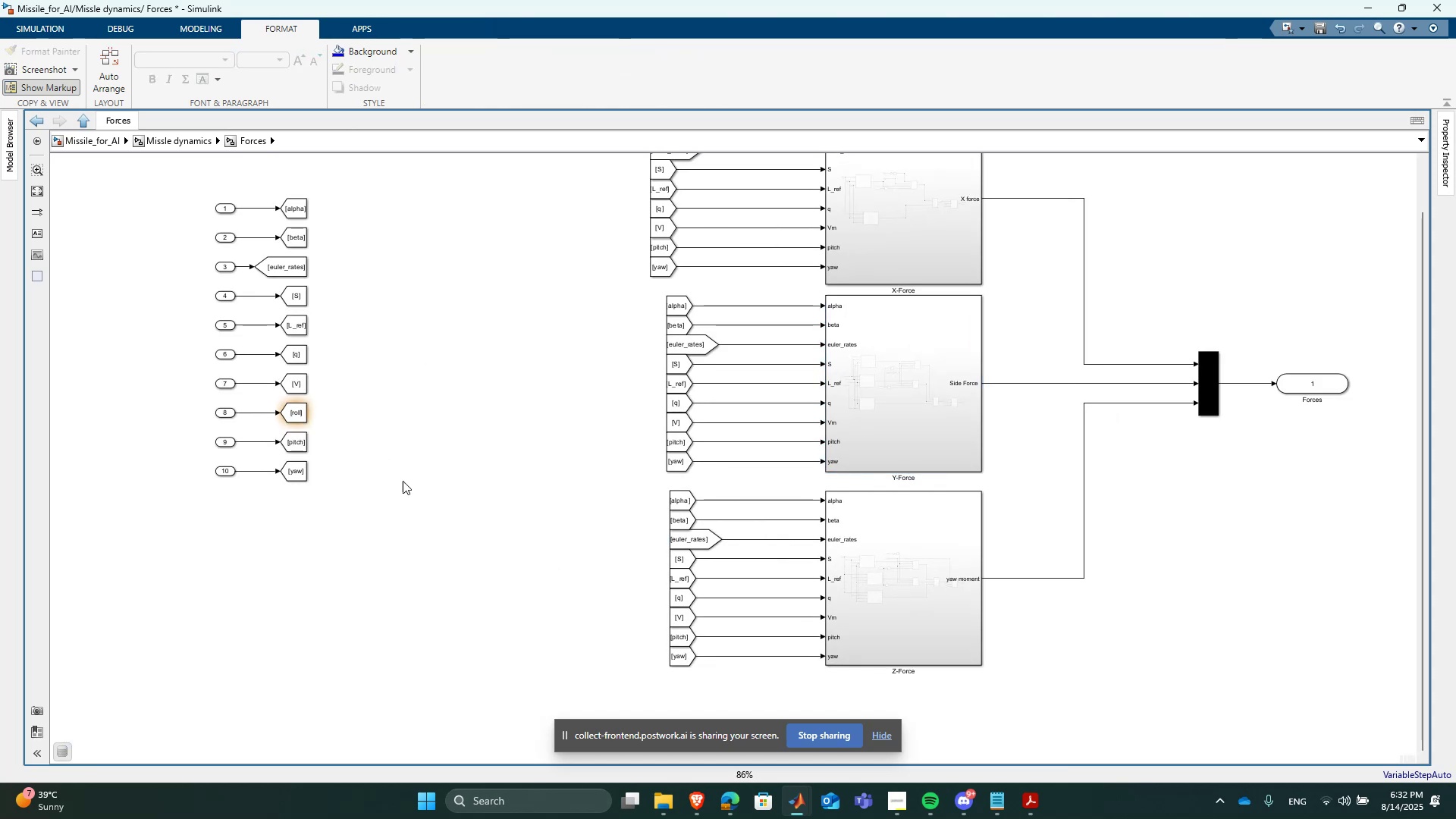 
scroll: coordinate [595, 602], scroll_direction: up, amount: 1.0
 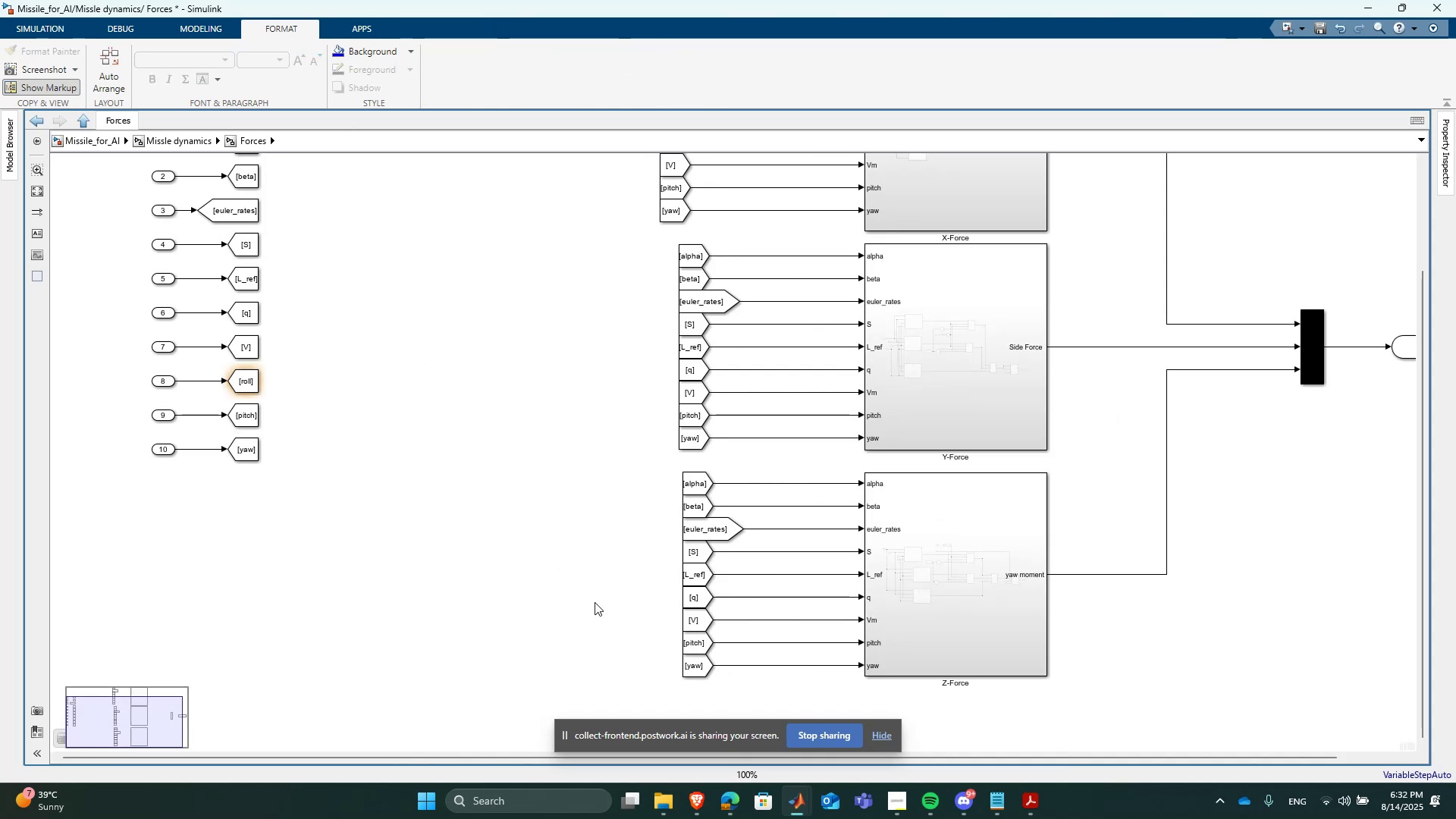 
scroll: coordinate [598, 596], scroll_direction: down, amount: 3.0
 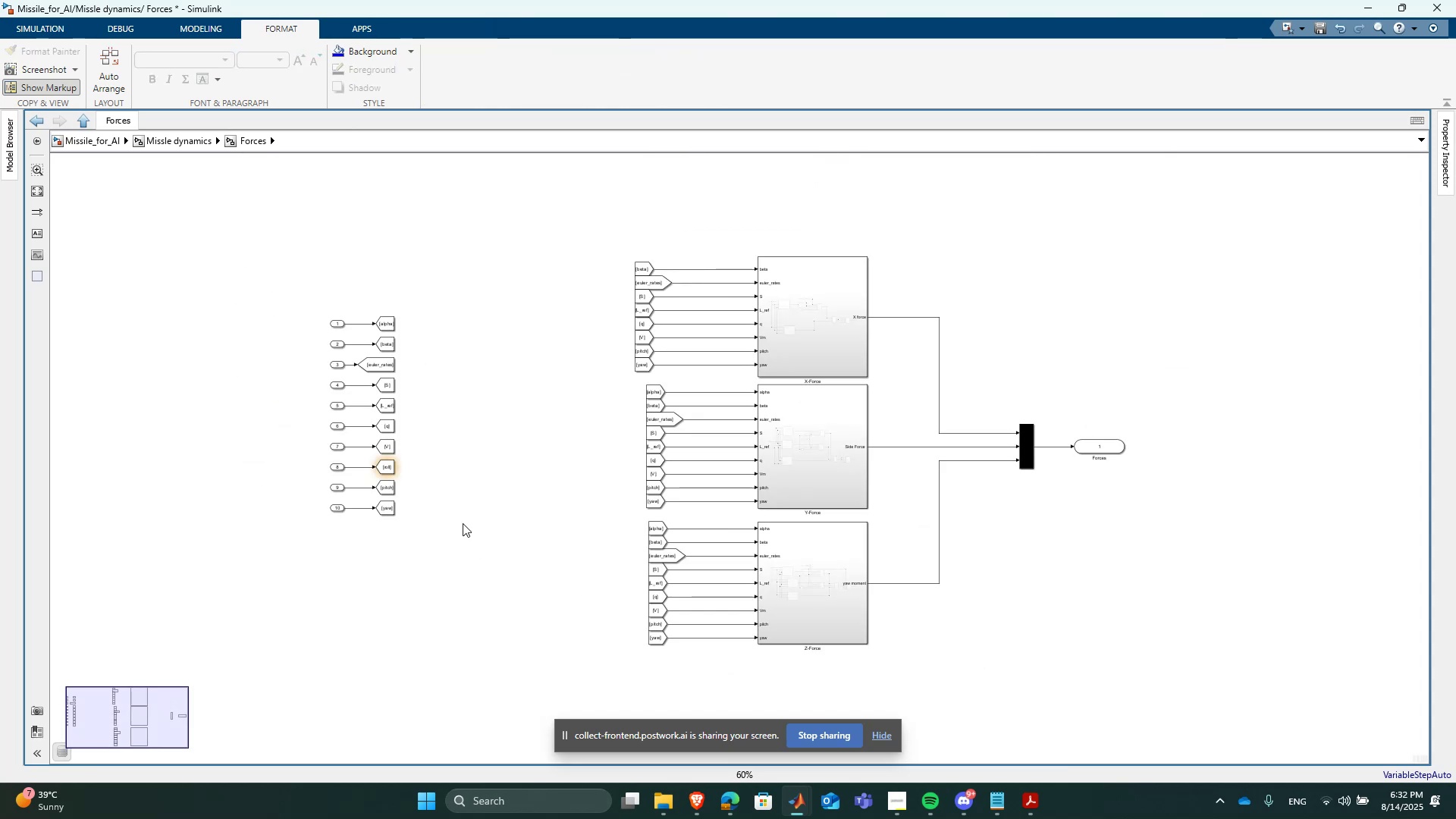 
scroll: coordinate [353, 483], scroll_direction: up, amount: 3.0
 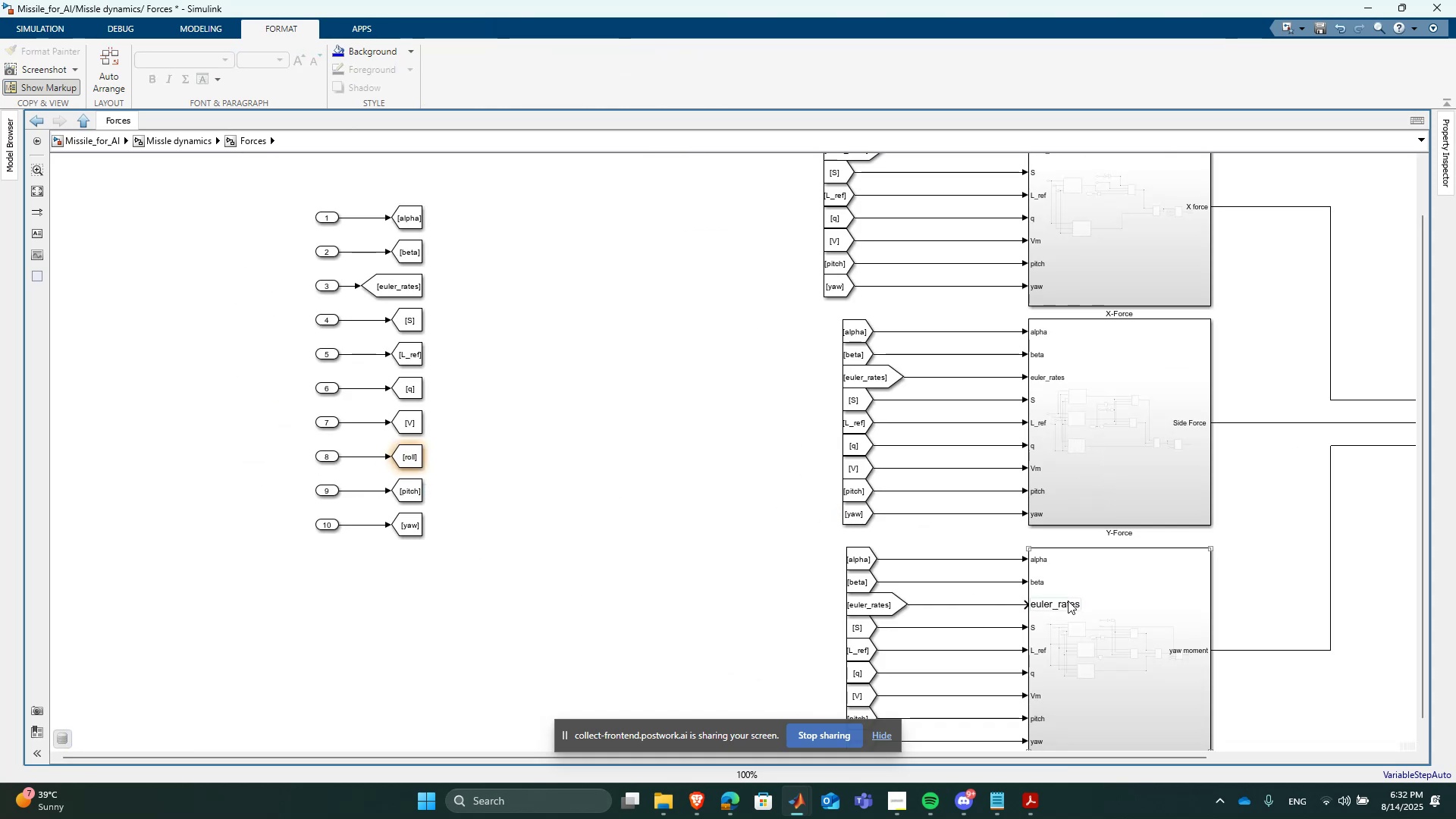 
left_click([1113, 630])
 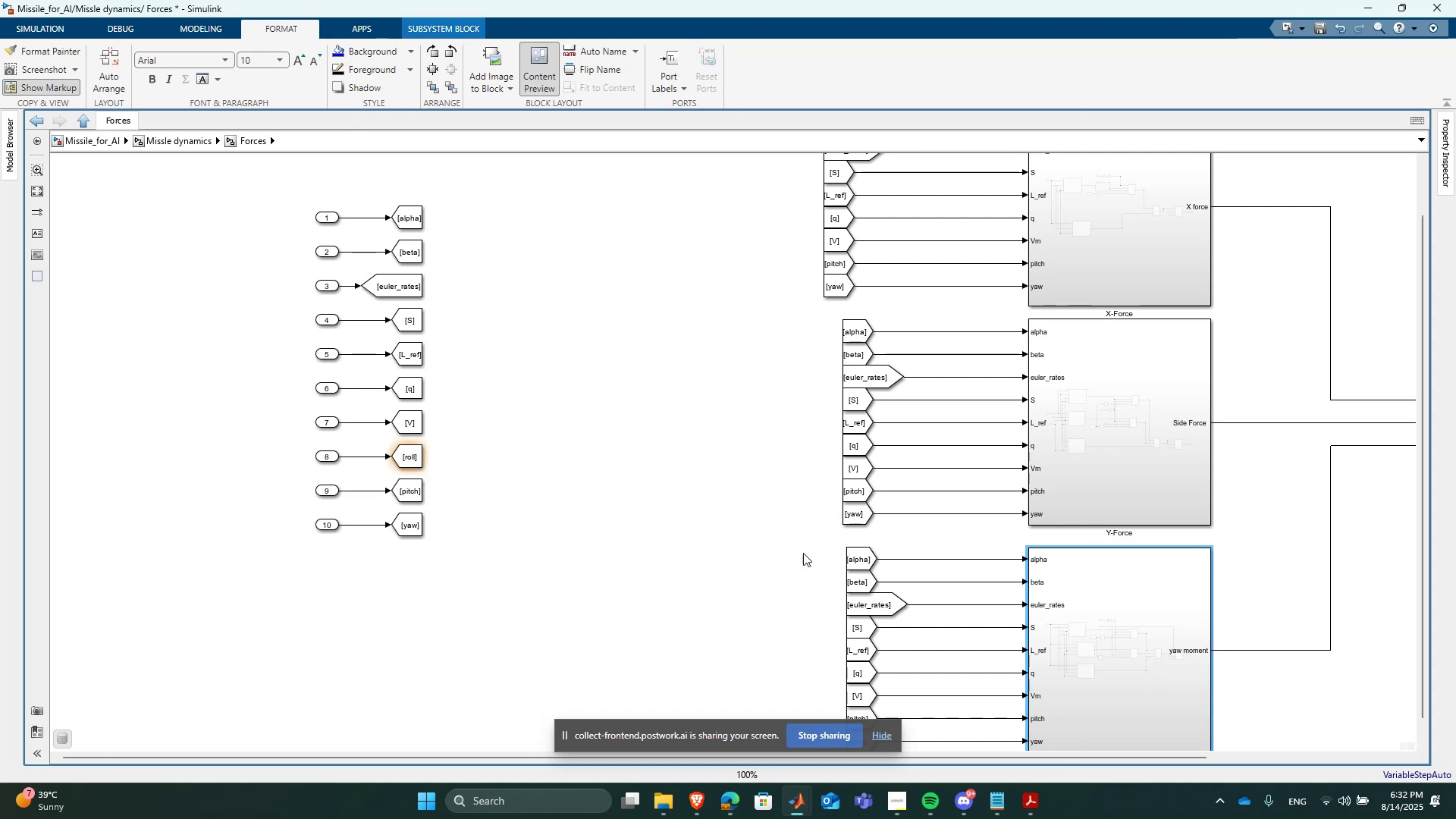 
left_click([682, 532])
 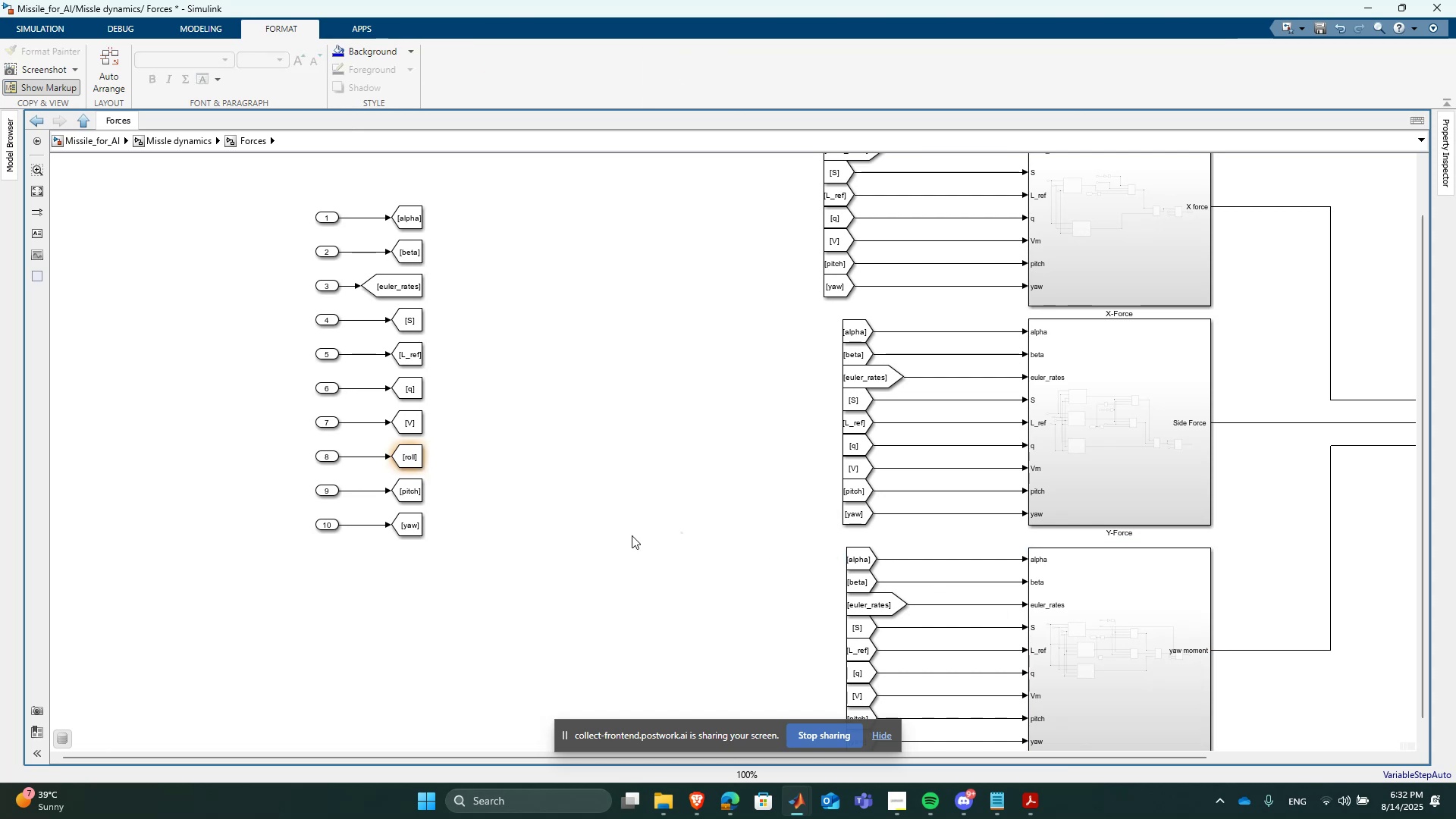 
scroll: coordinate [554, 527], scroll_direction: down, amount: 1.0
 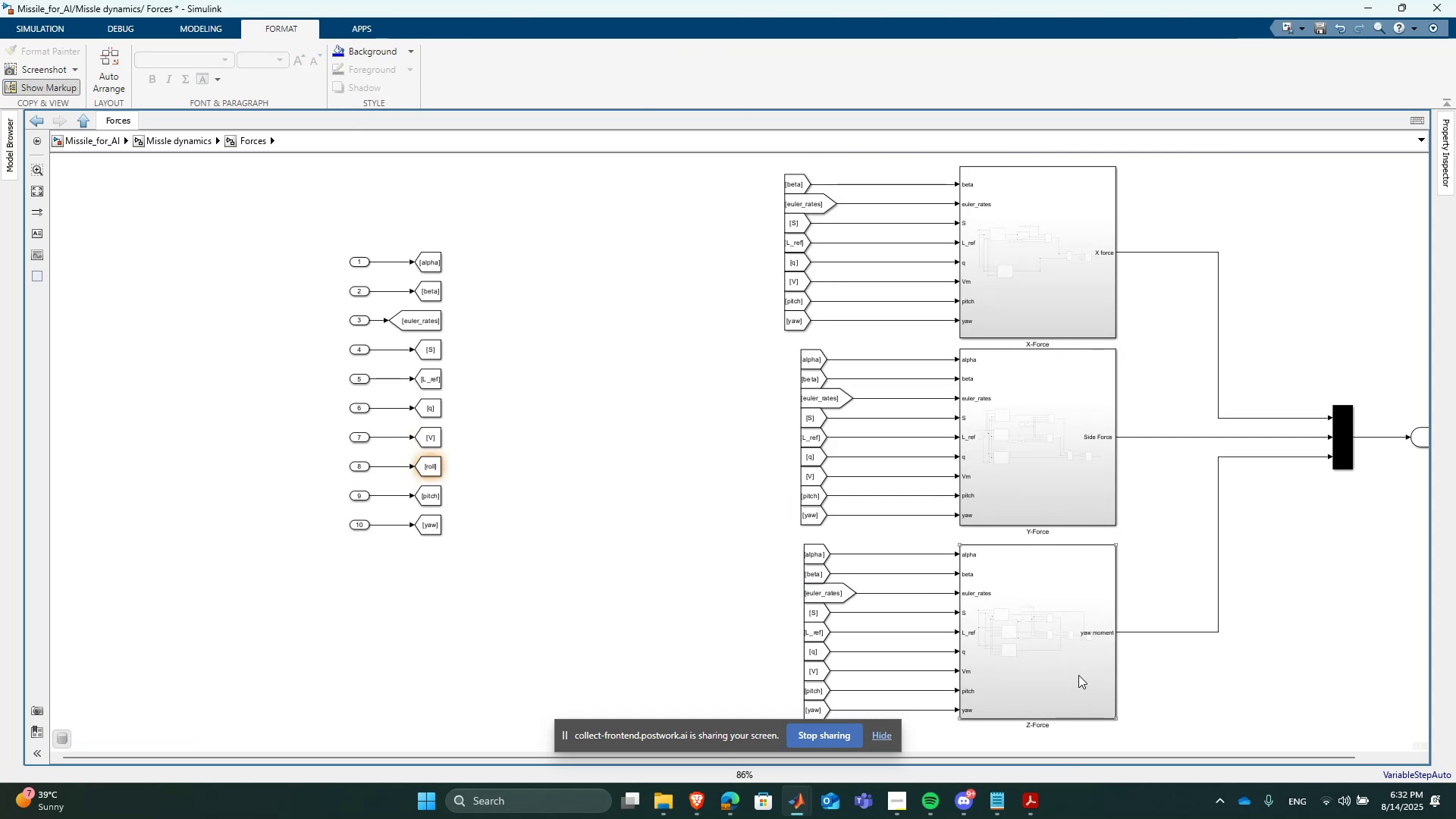 
left_click([1219, 668])
 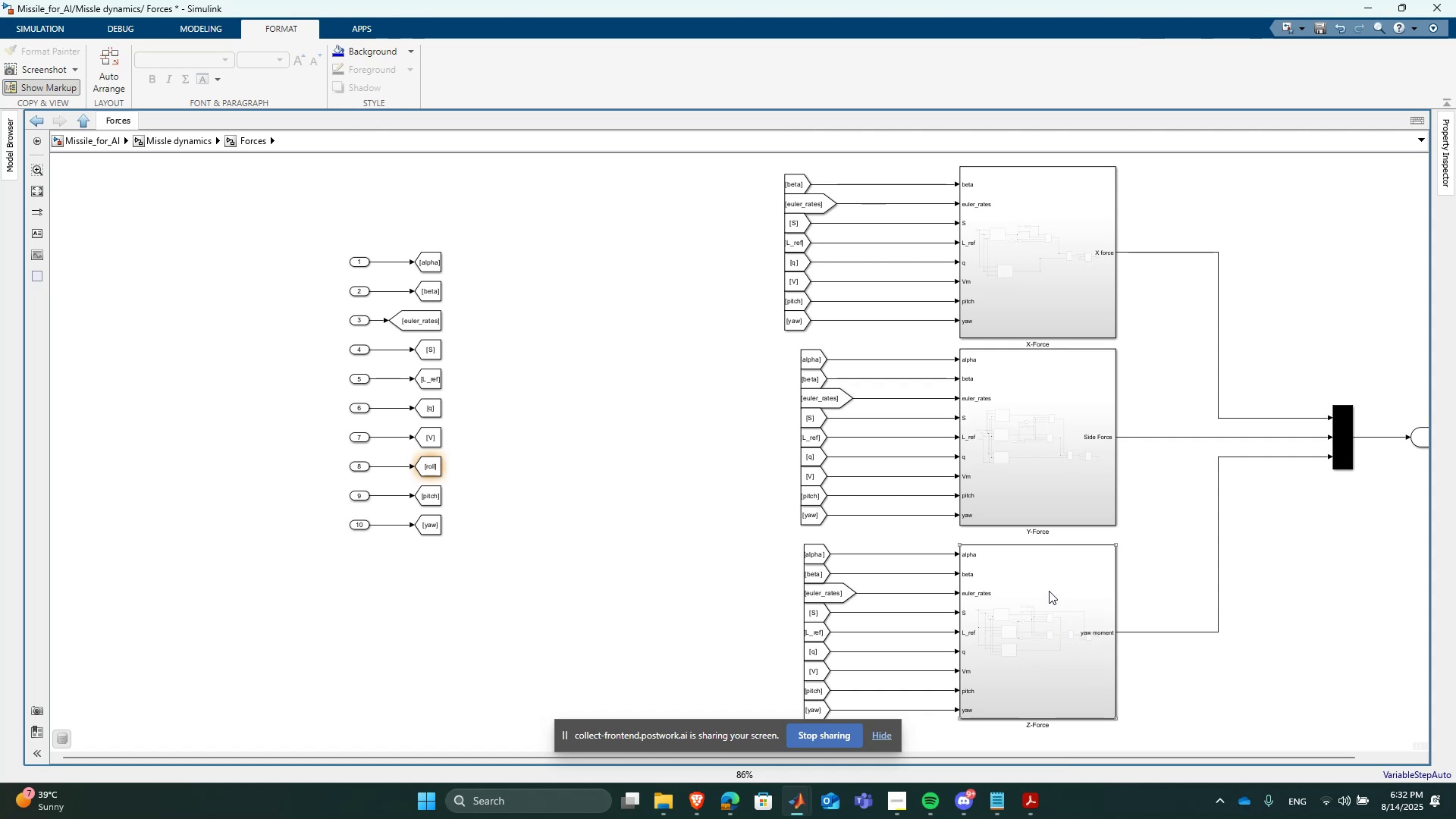 
wait(6.67)
 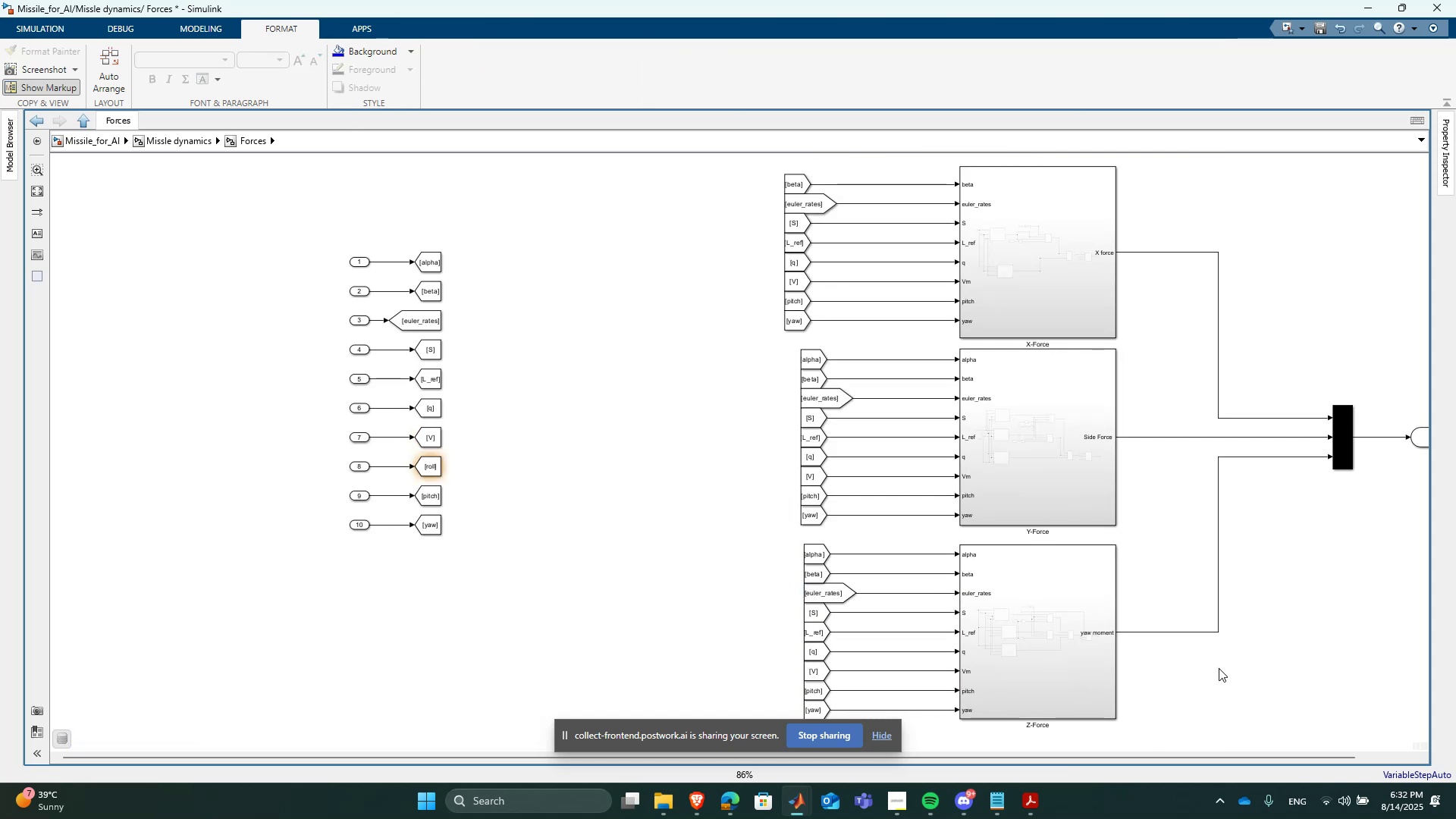 
left_click([1049, 591])
 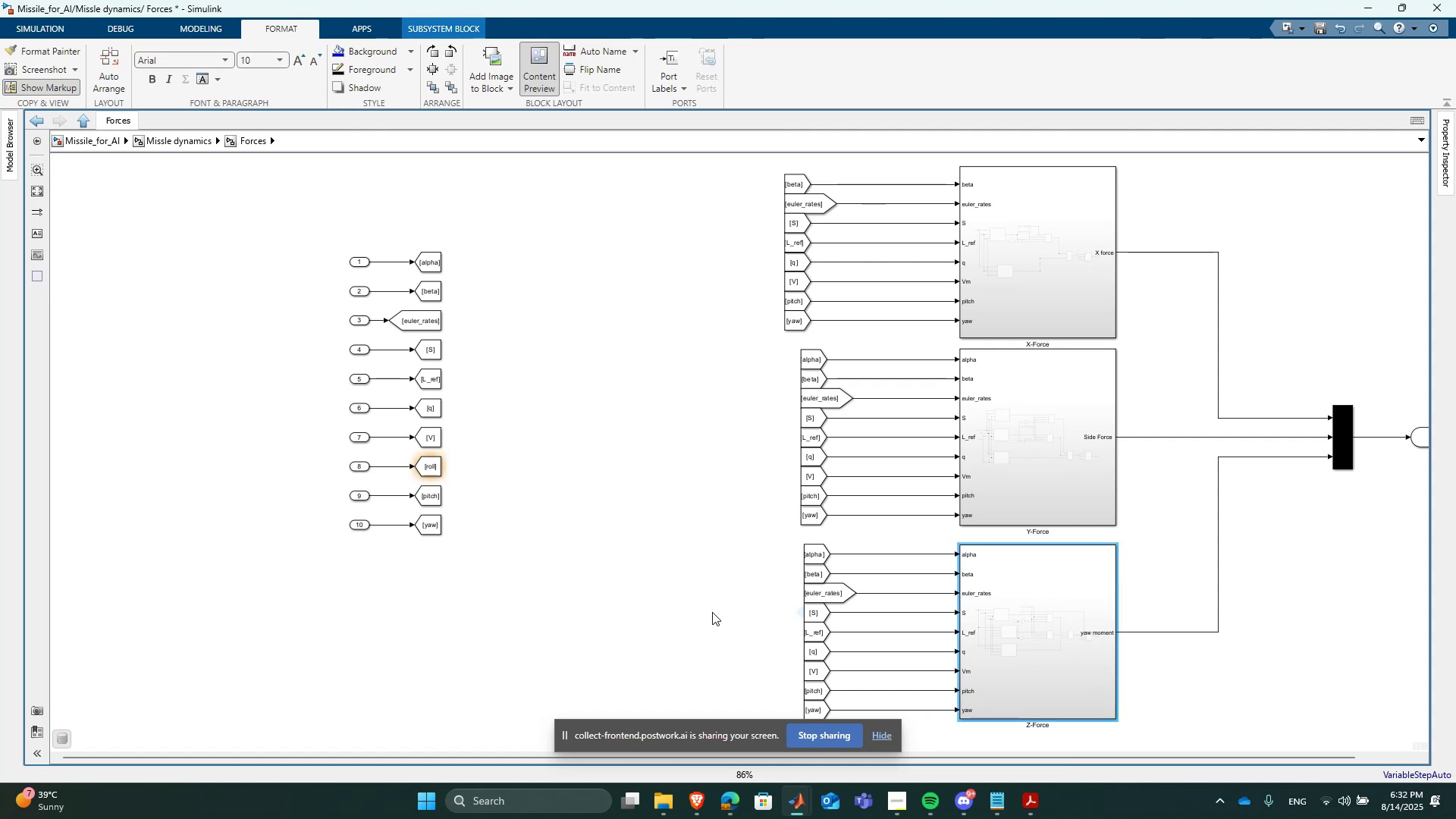 
left_click([710, 611])
 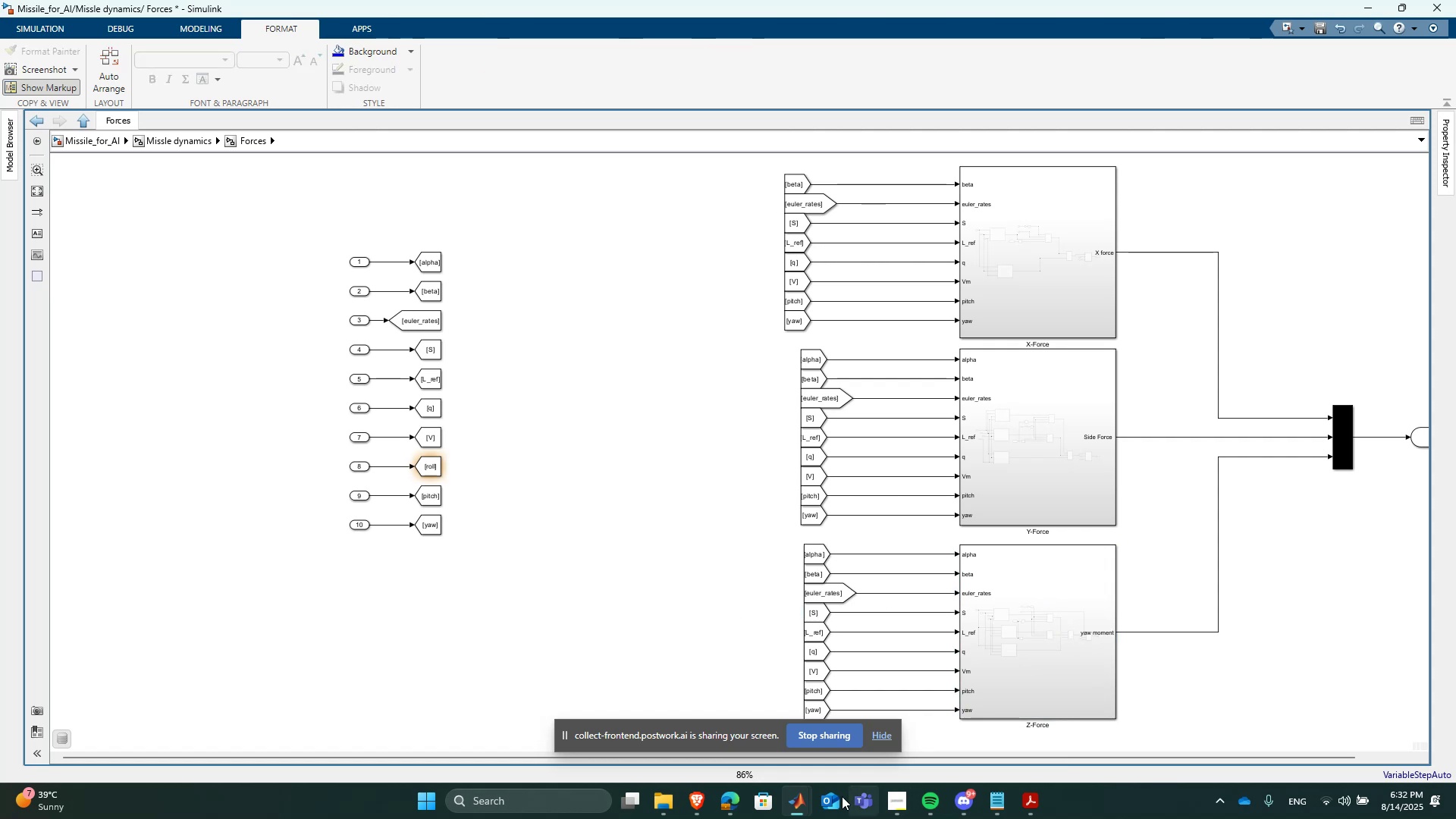 
left_click([799, 806])
 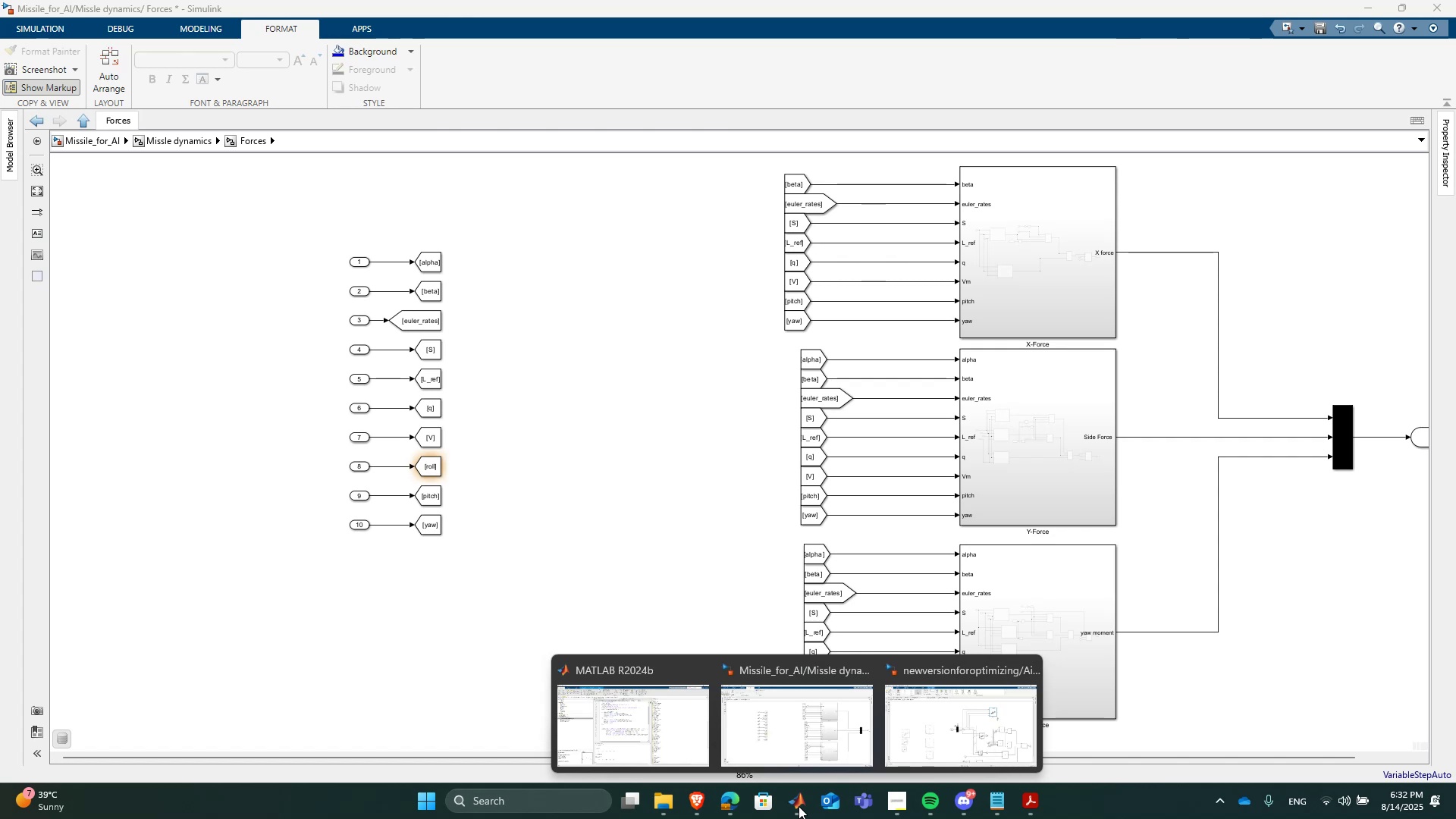 
wait(7.35)
 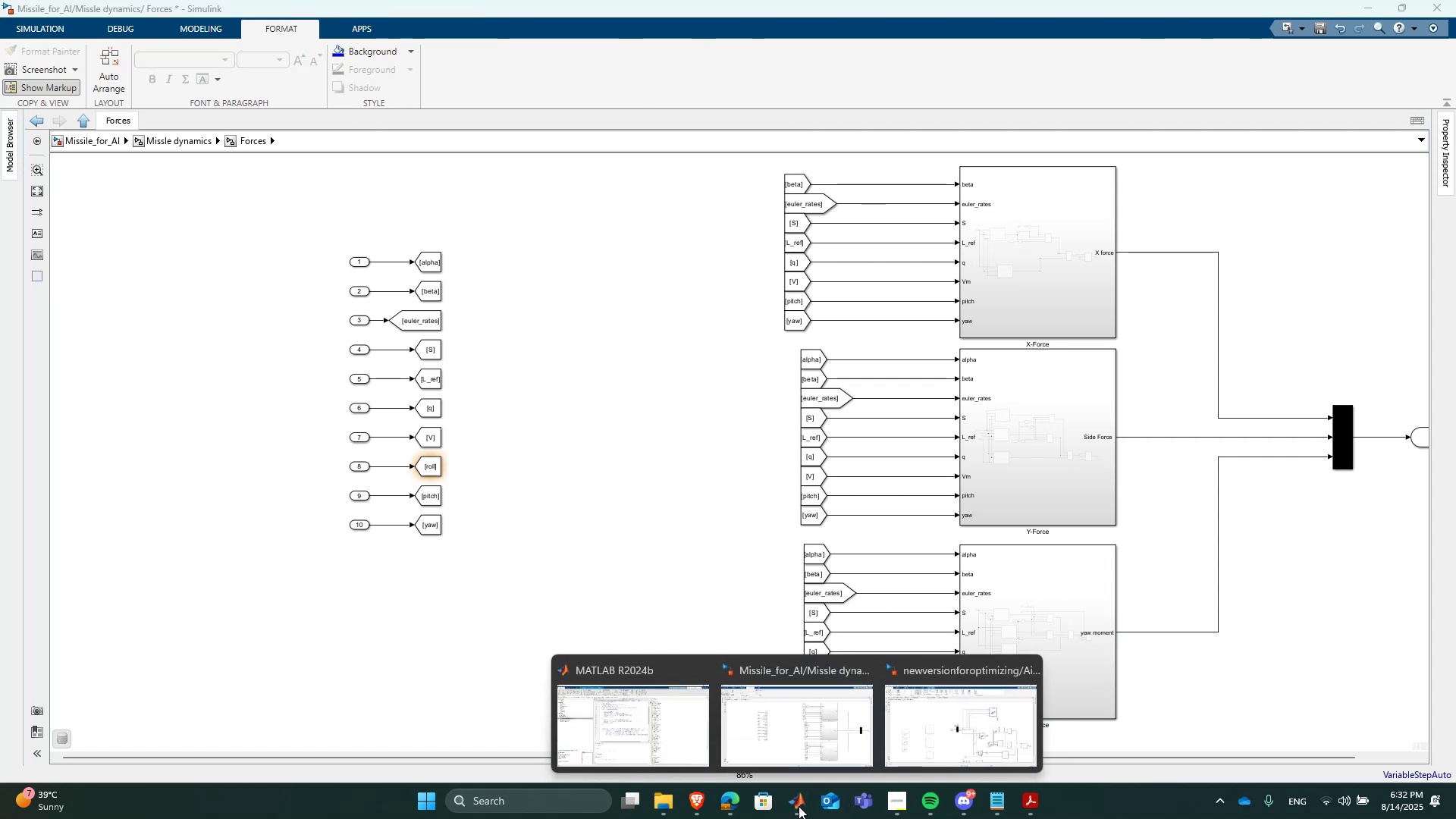 
scroll: coordinate [723, 318], scroll_direction: down, amount: 1.0
 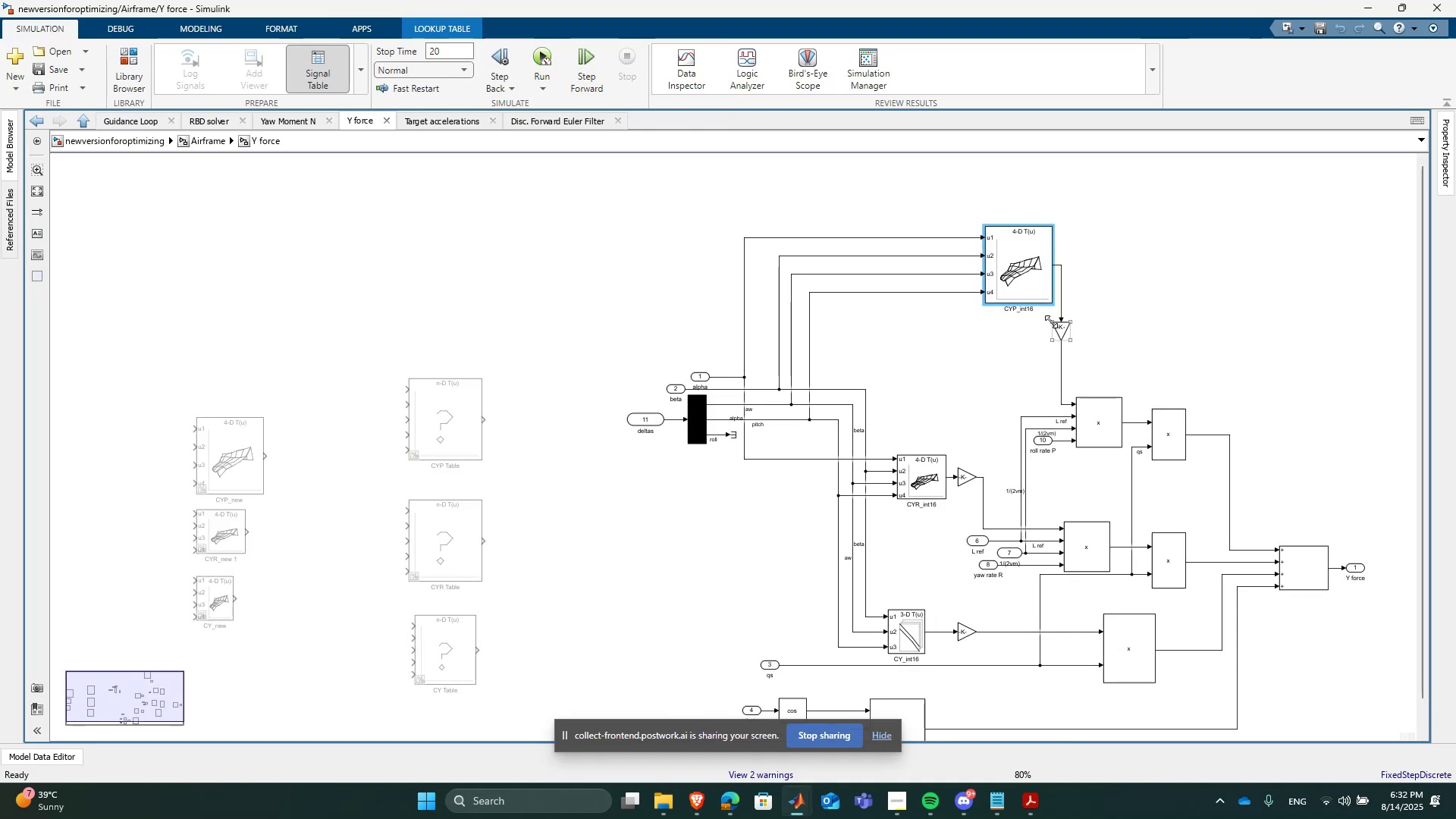 
left_click([959, 366])
 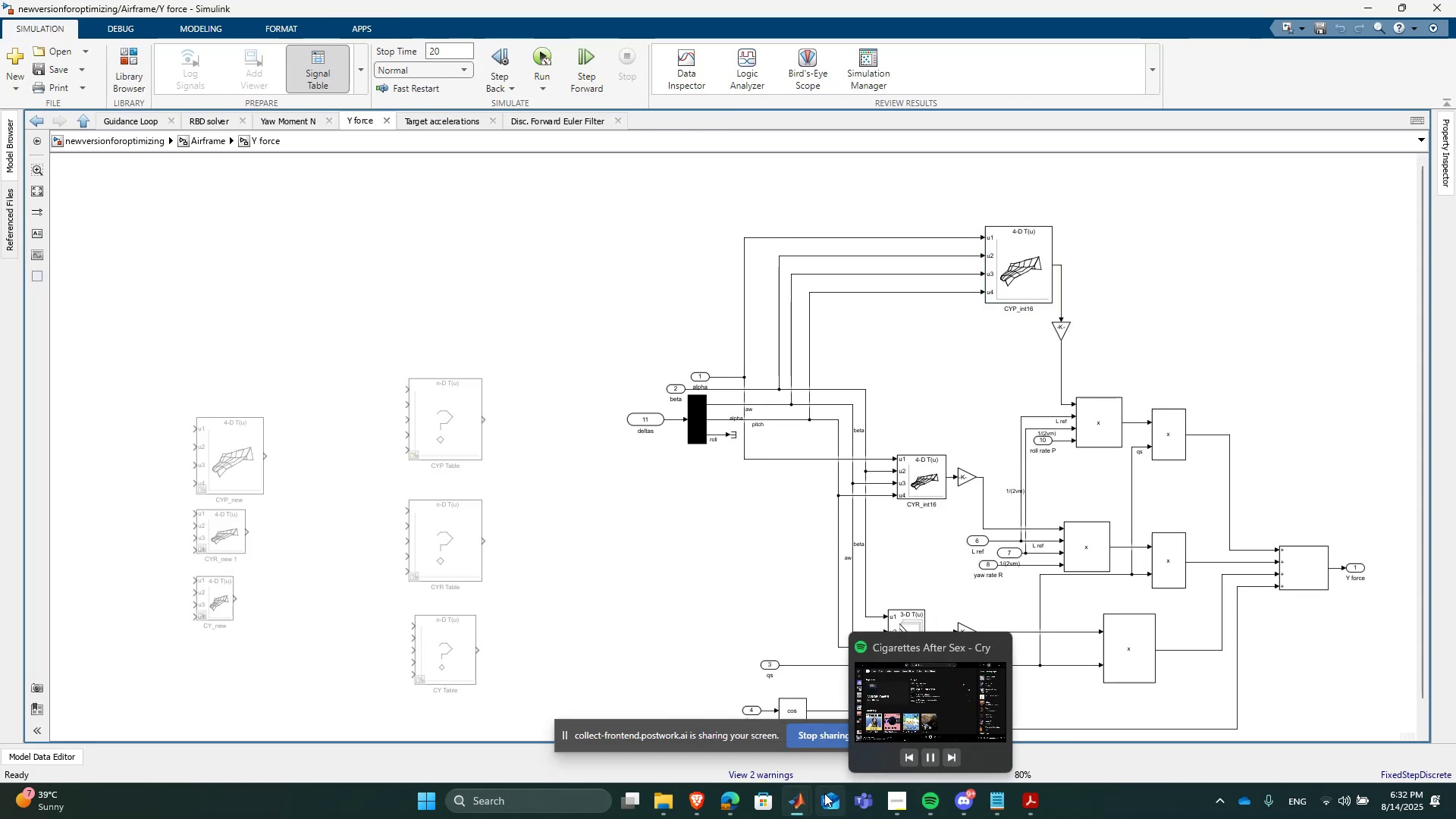 
left_click([812, 742])
 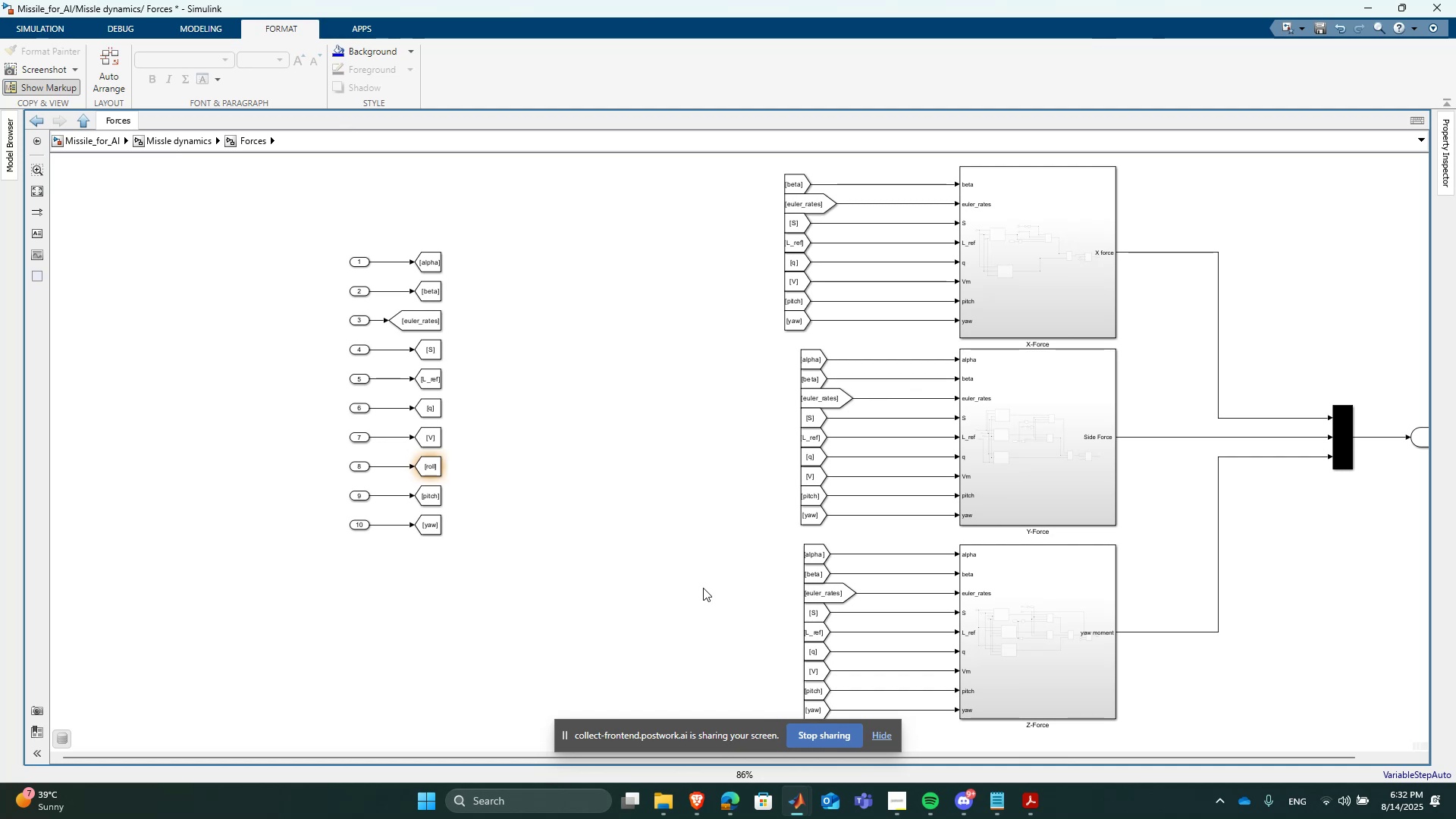 
left_click([669, 537])
 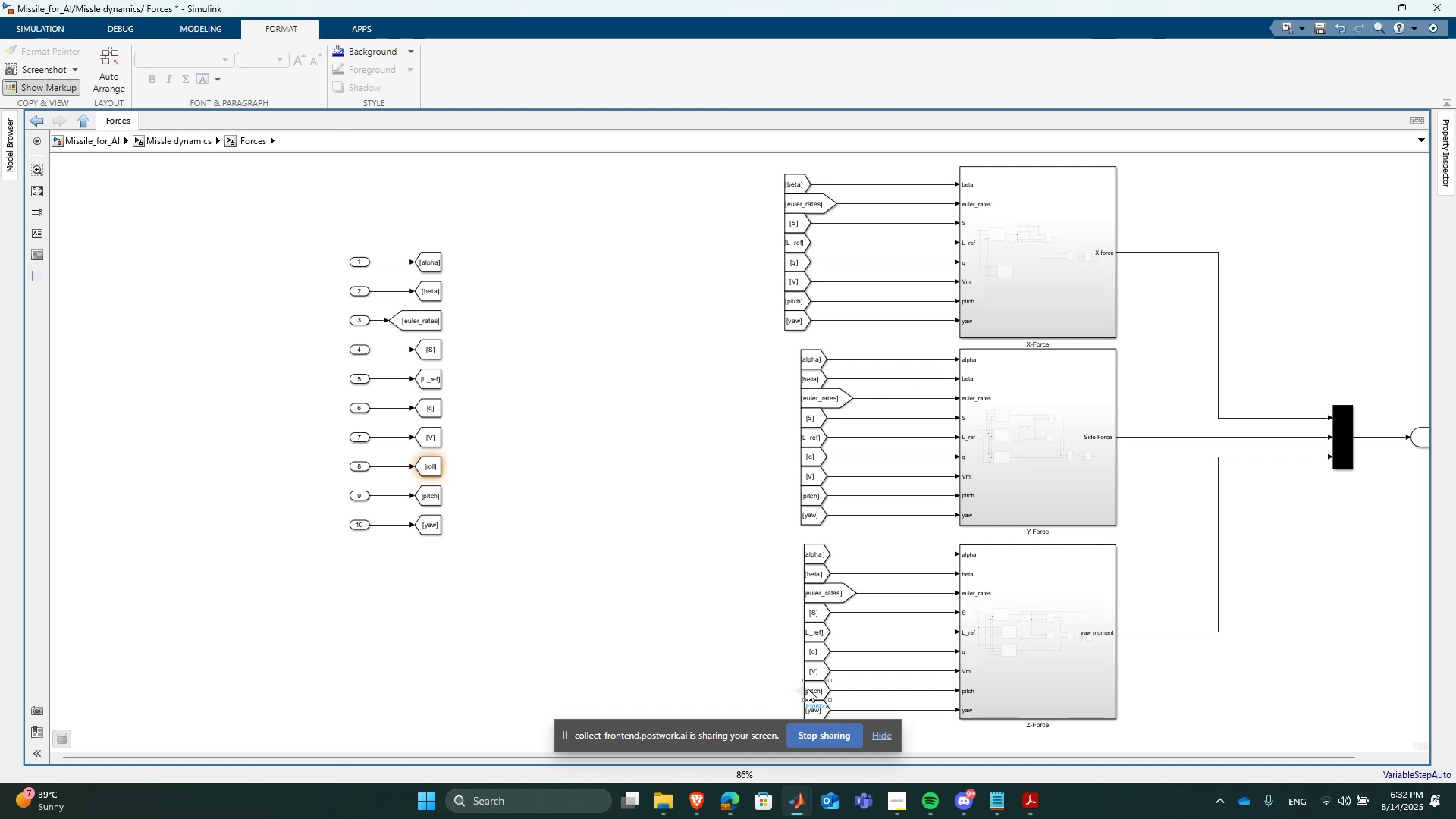 
wait(8.74)
 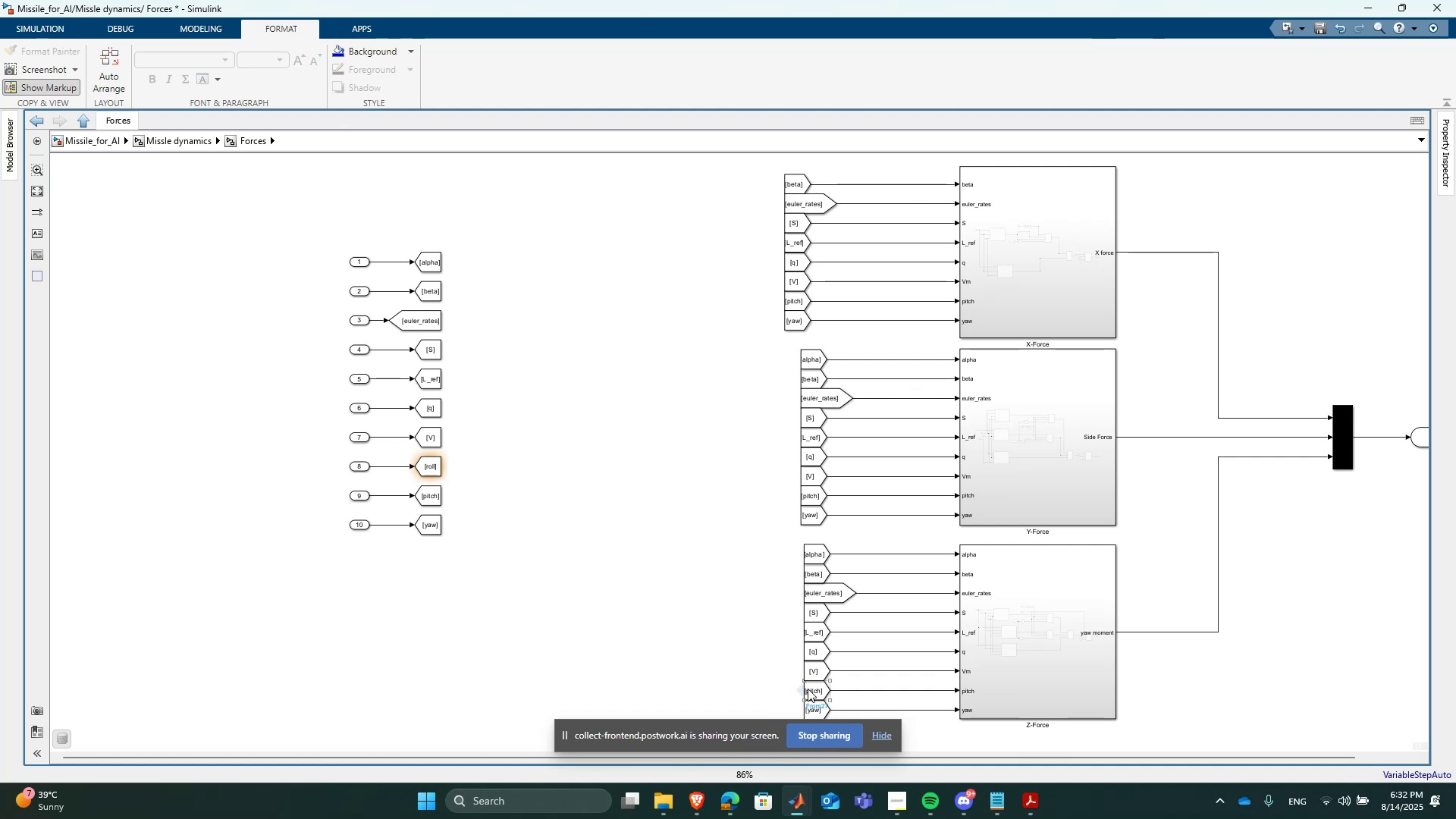 
left_click([652, 567])
 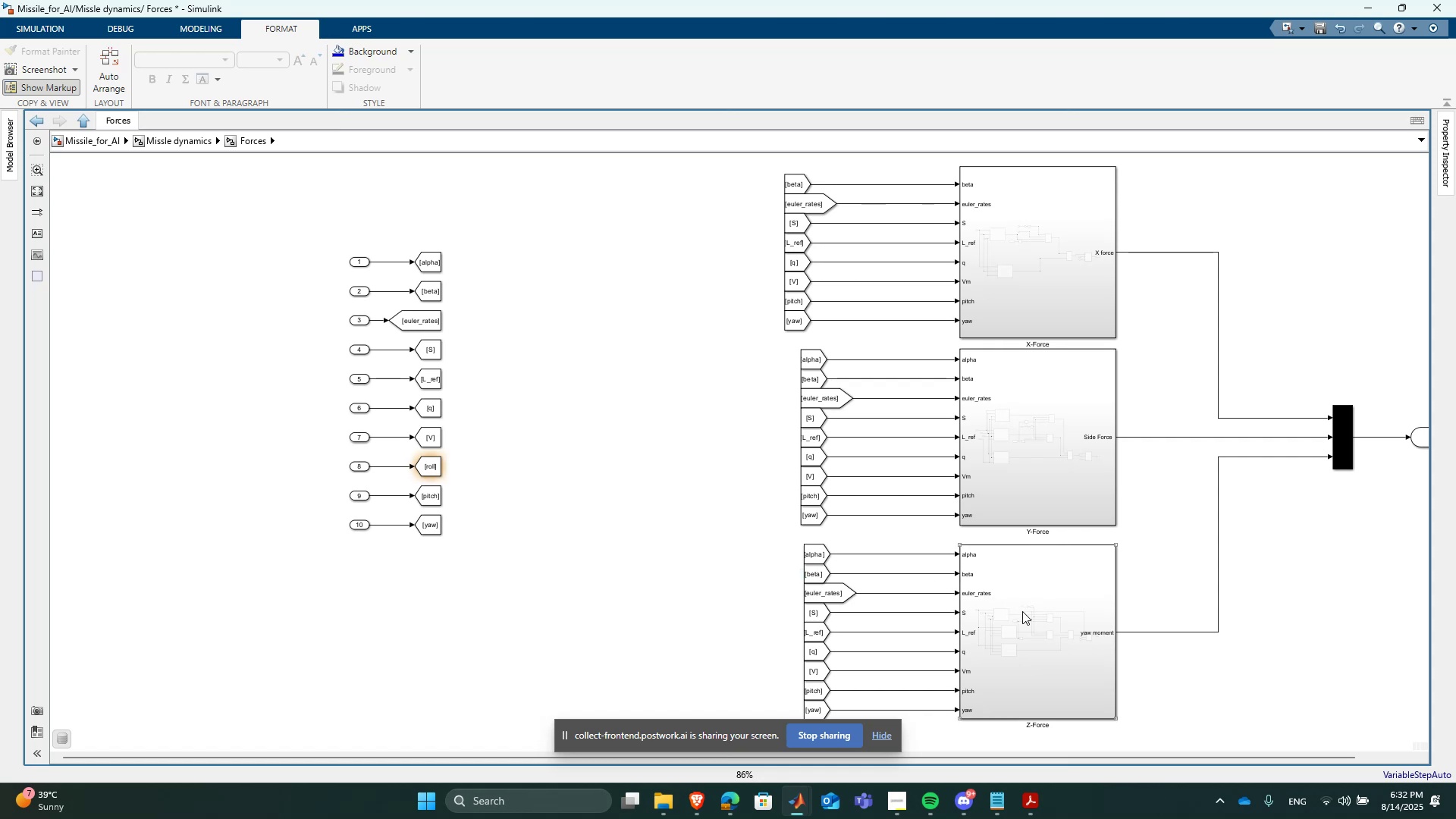 
double_click([1022, 612])
 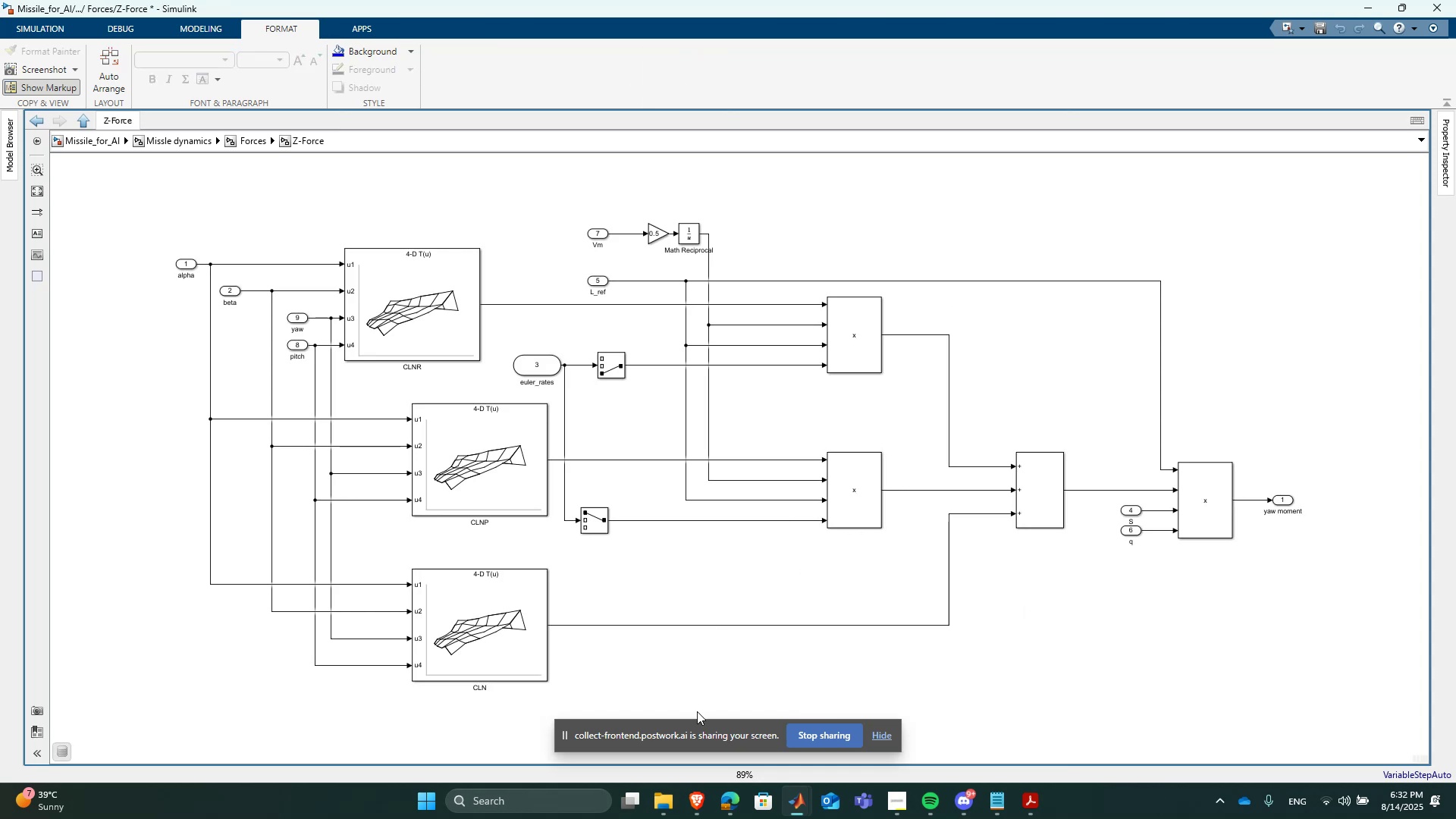 
left_click([1031, 805])
 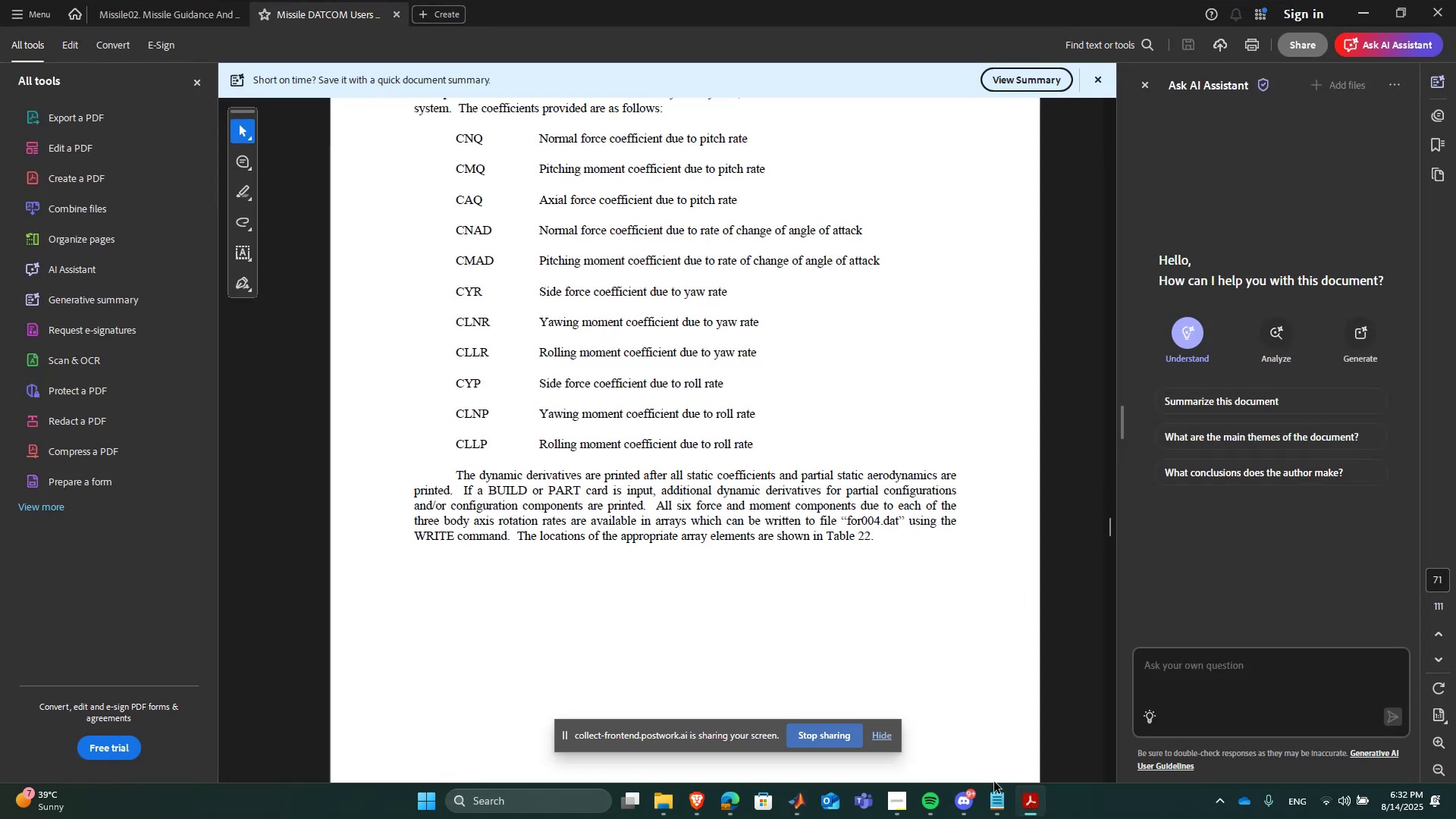 
left_click([1012, 802])
 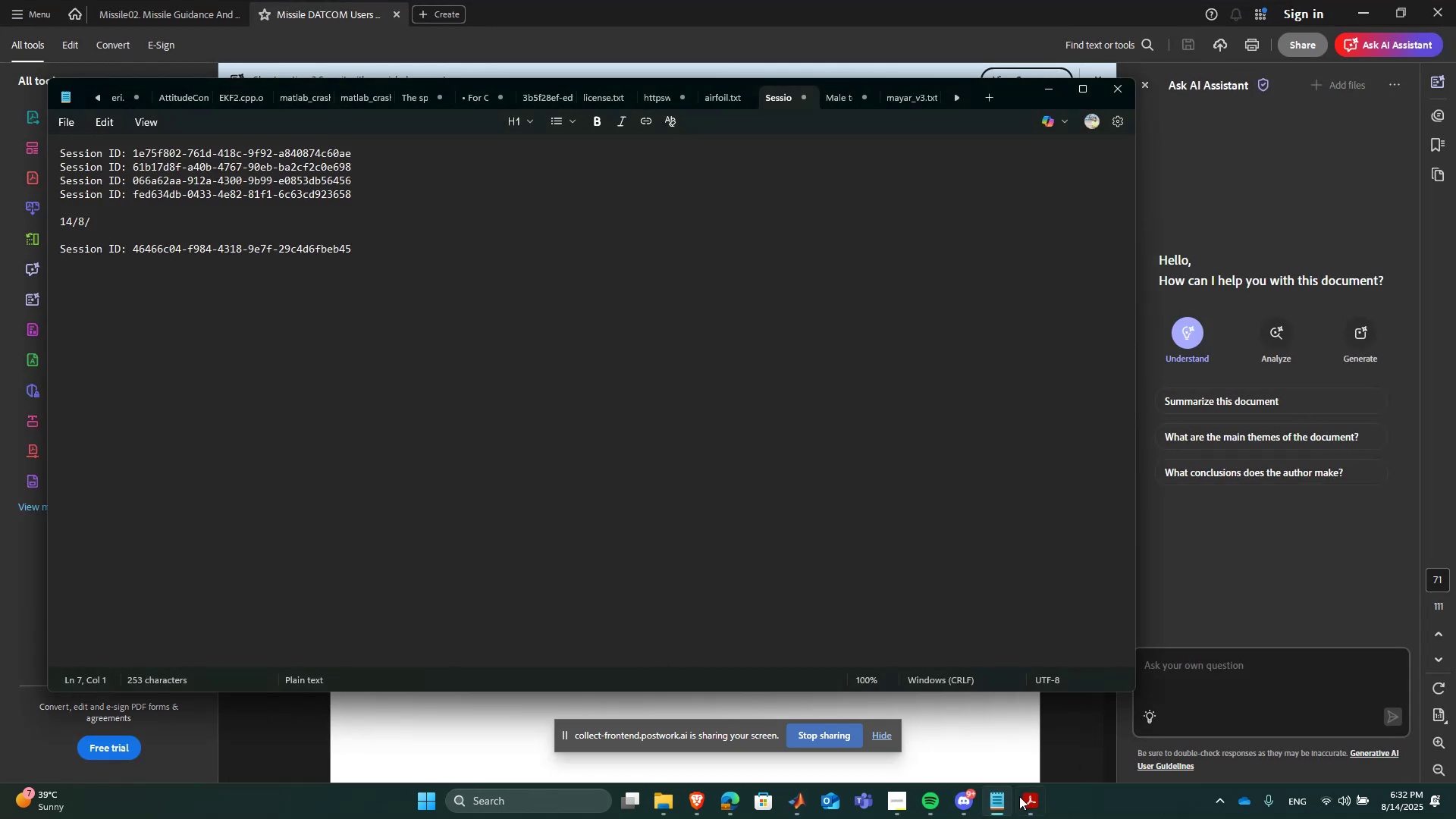 
left_click([1021, 796])
 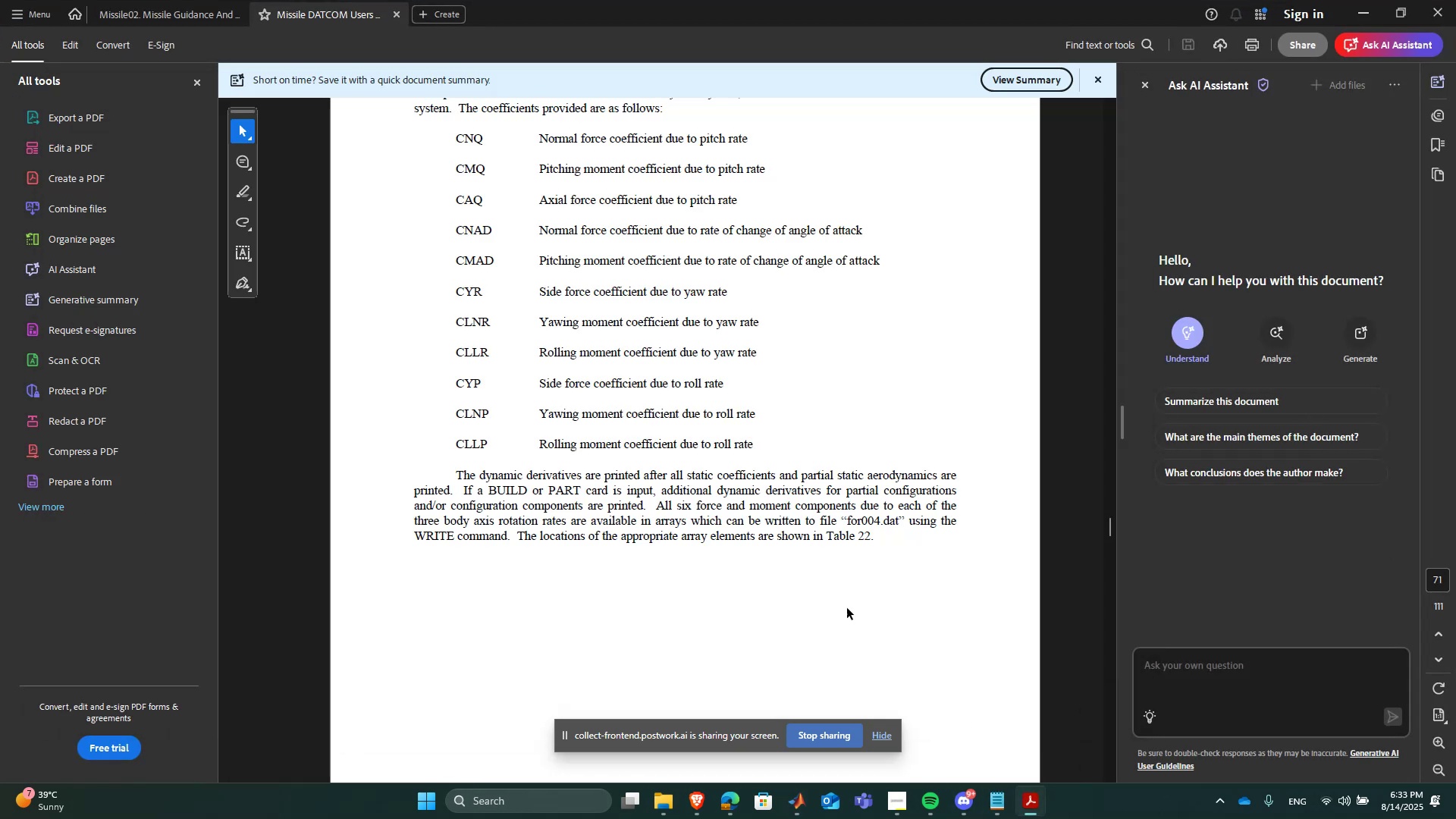 
scroll: coordinate [654, 428], scroll_direction: up, amount: 1.0
 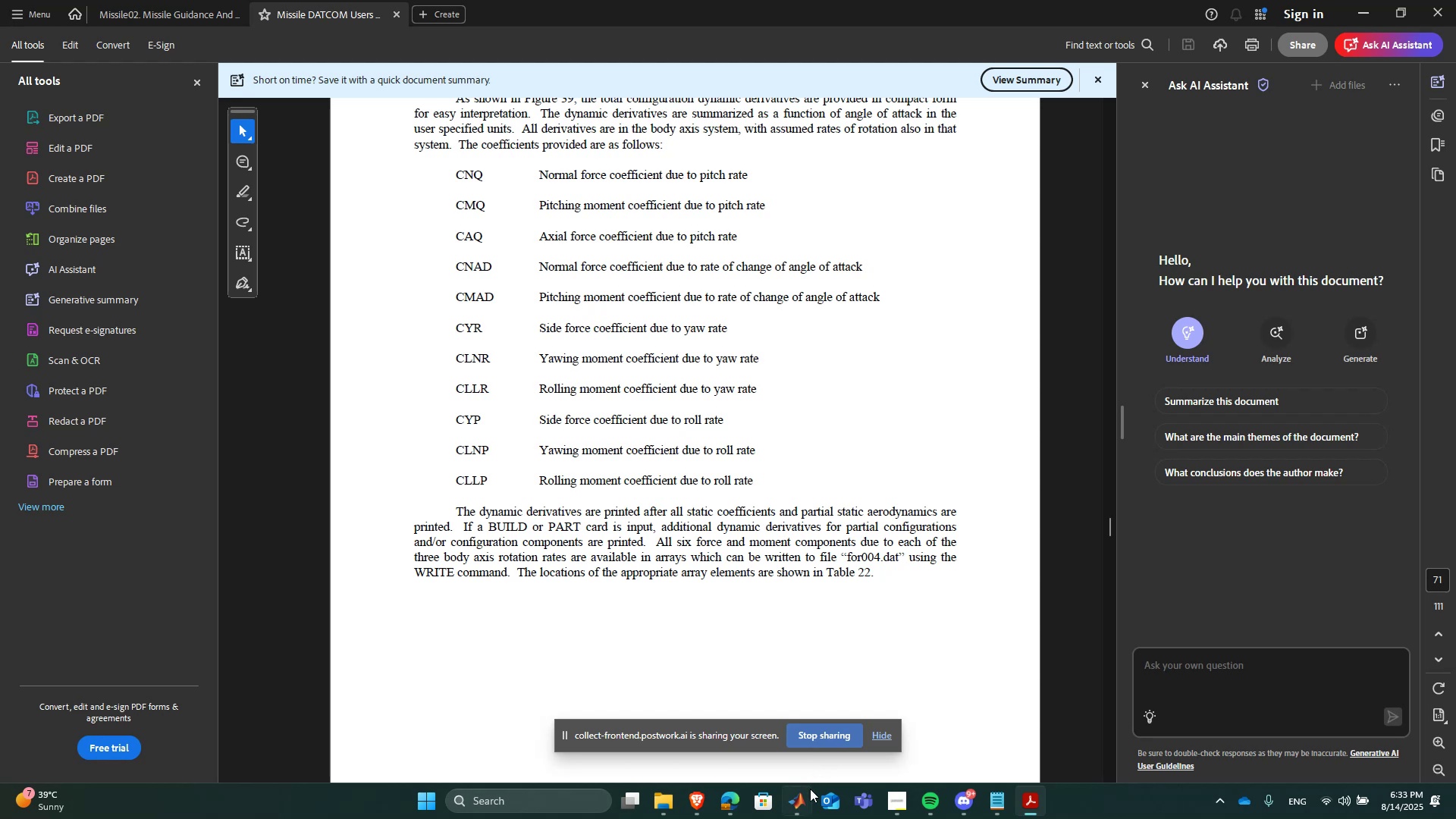 
left_click([808, 800])
 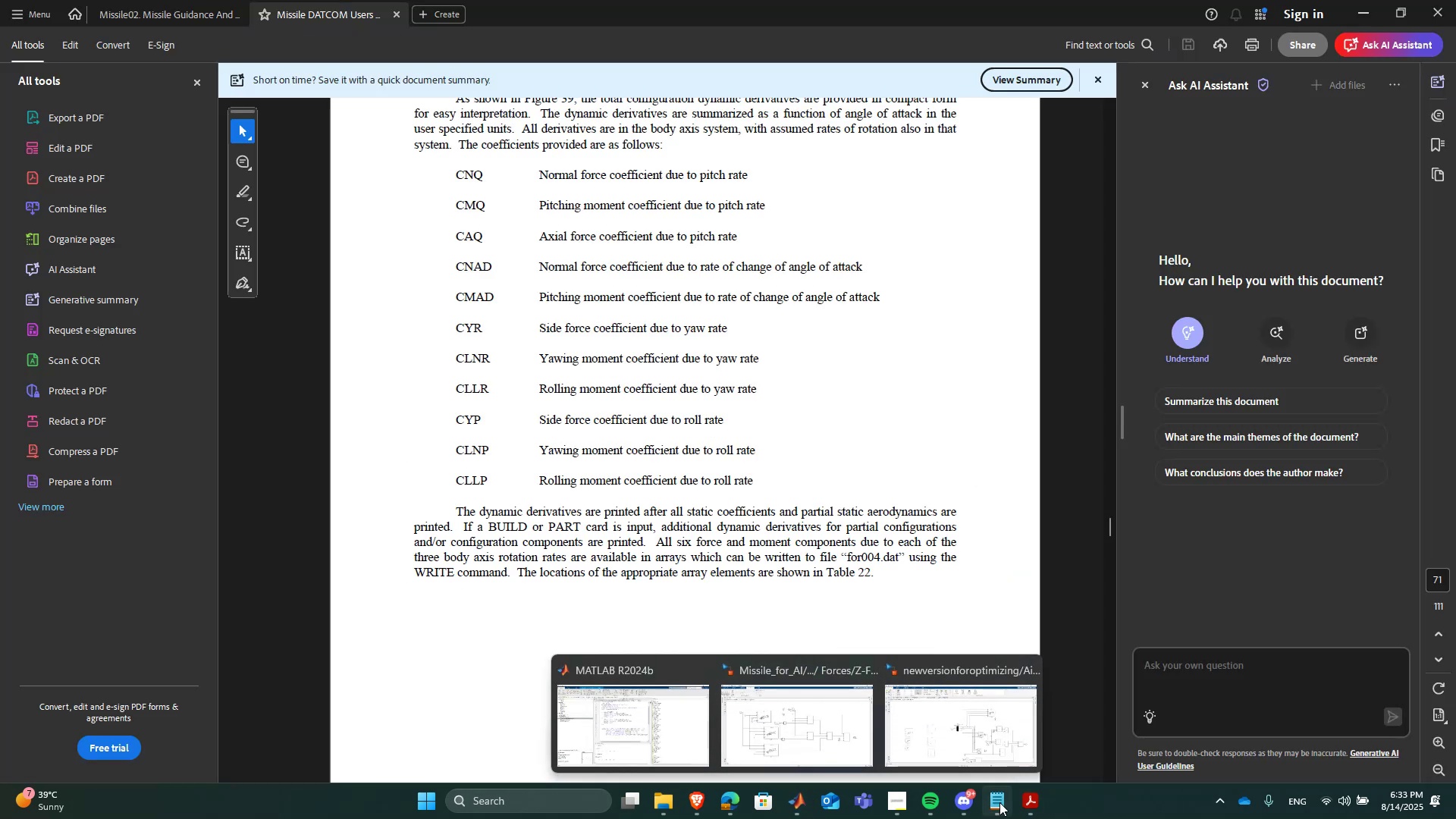 
scroll: coordinate [833, 502], scroll_direction: up, amount: 2.0
 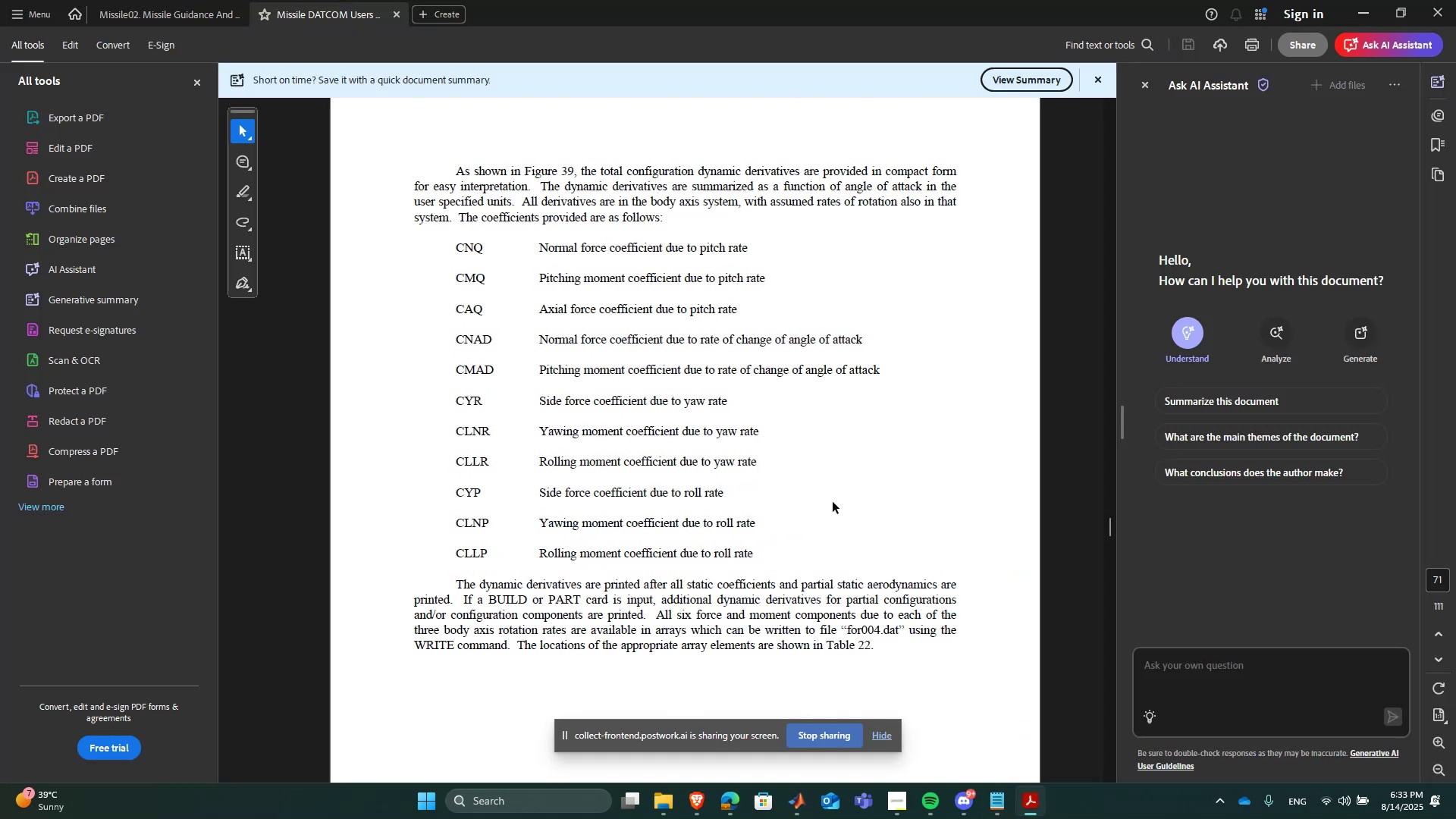 
left_click([833, 502])
 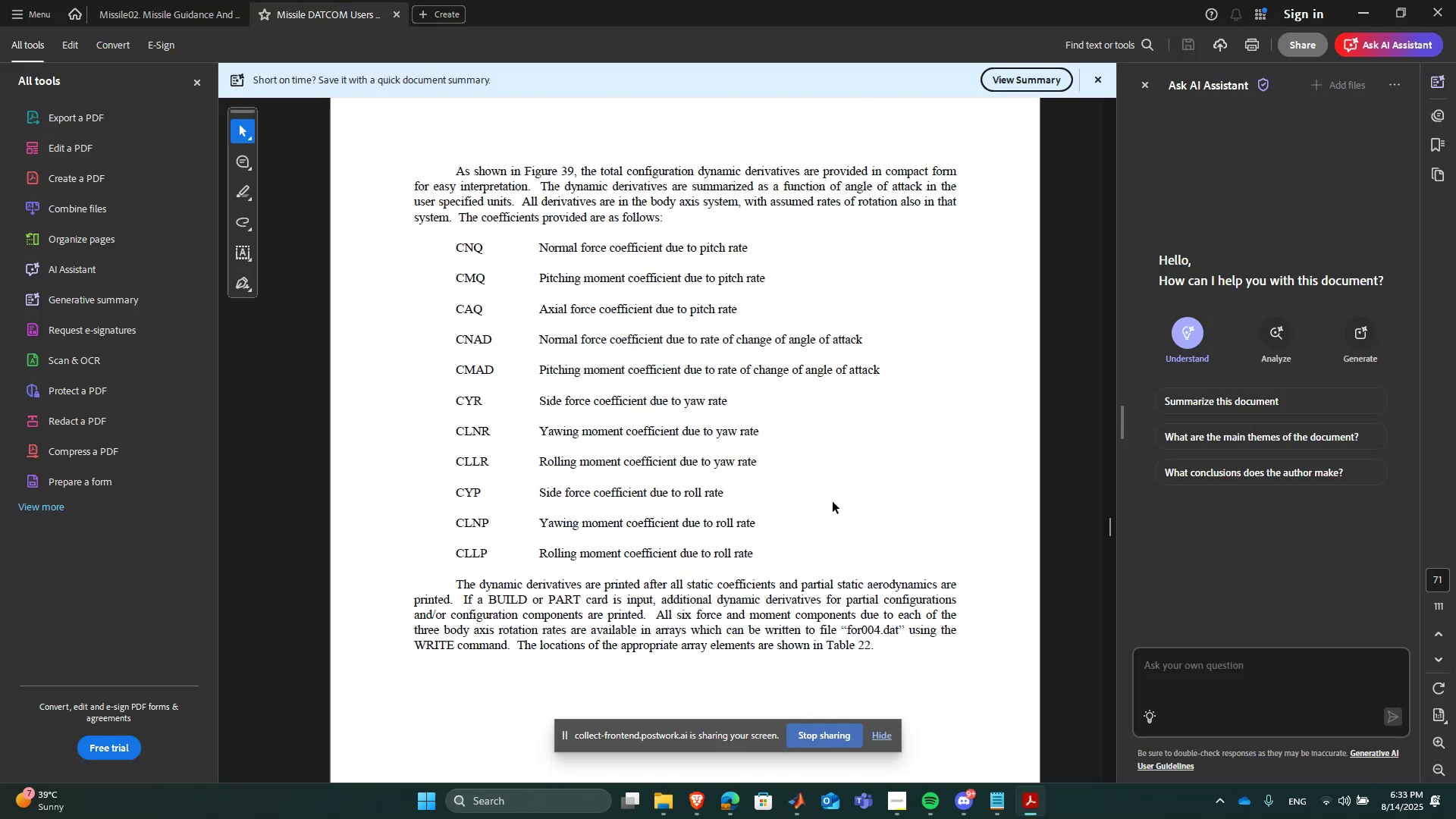 
wait(7.03)
 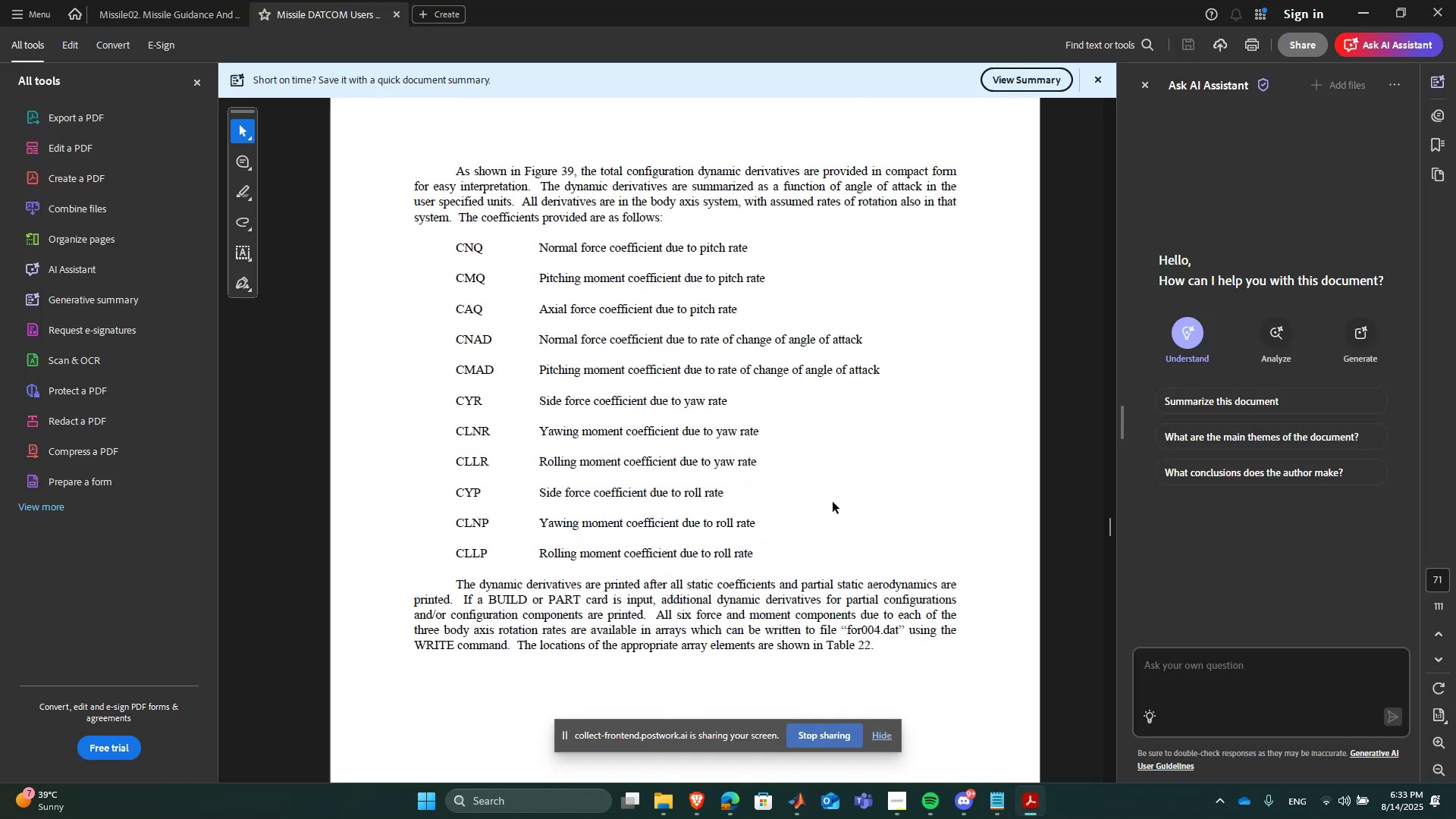 
key(F9)
 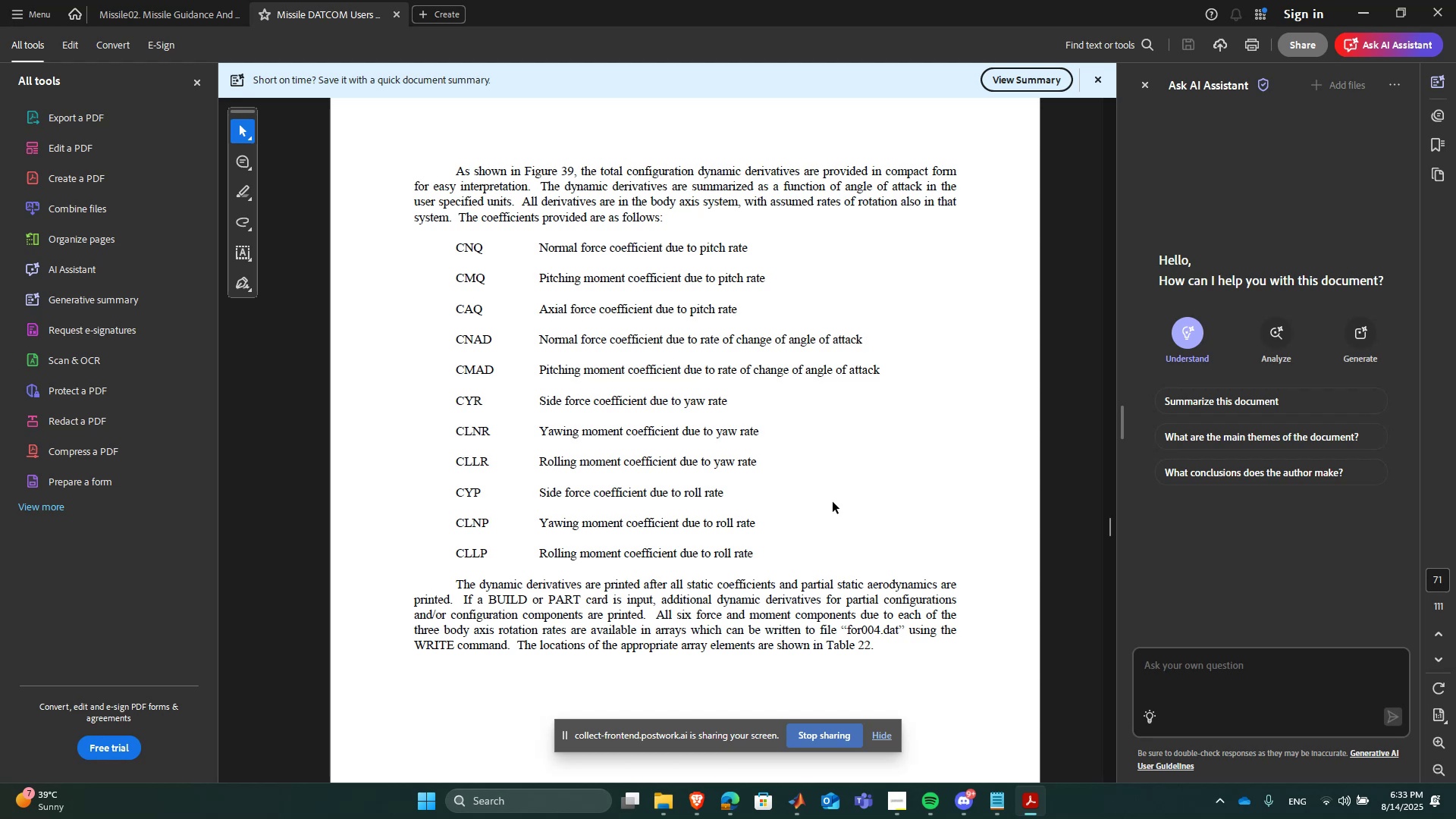 
wait(46.06)
 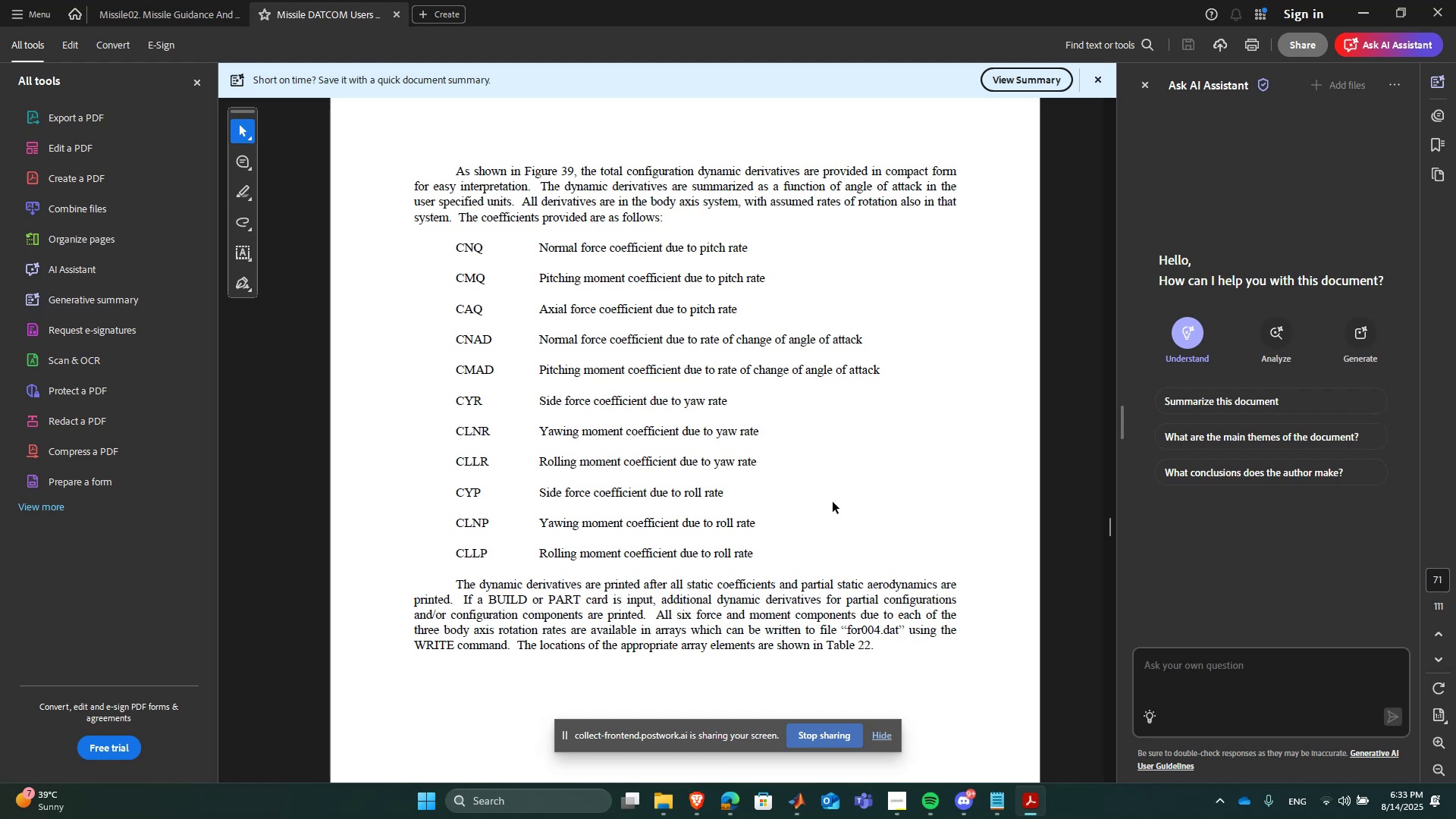 
left_click([931, 789])
 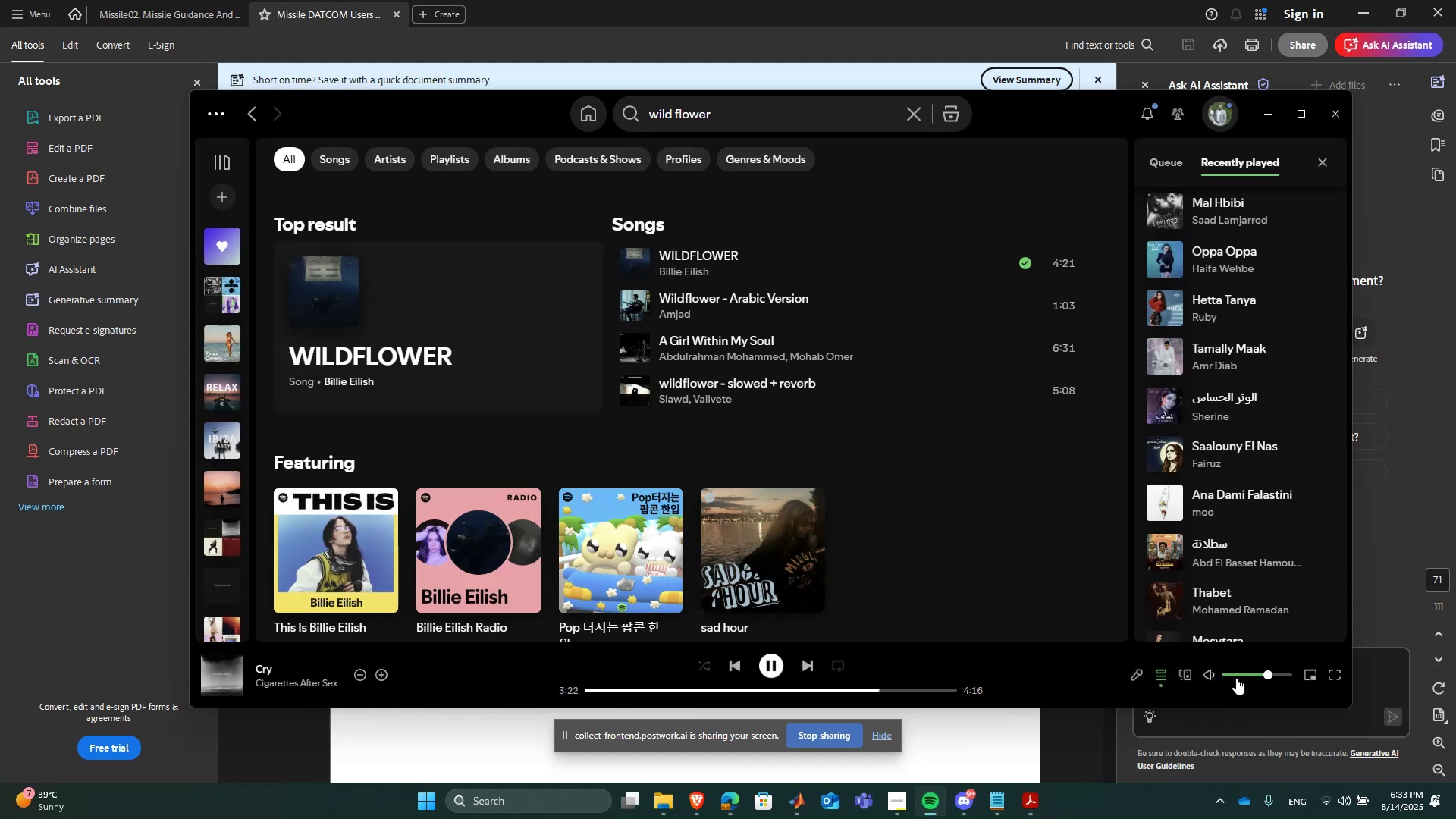 
left_click([1258, 676])
 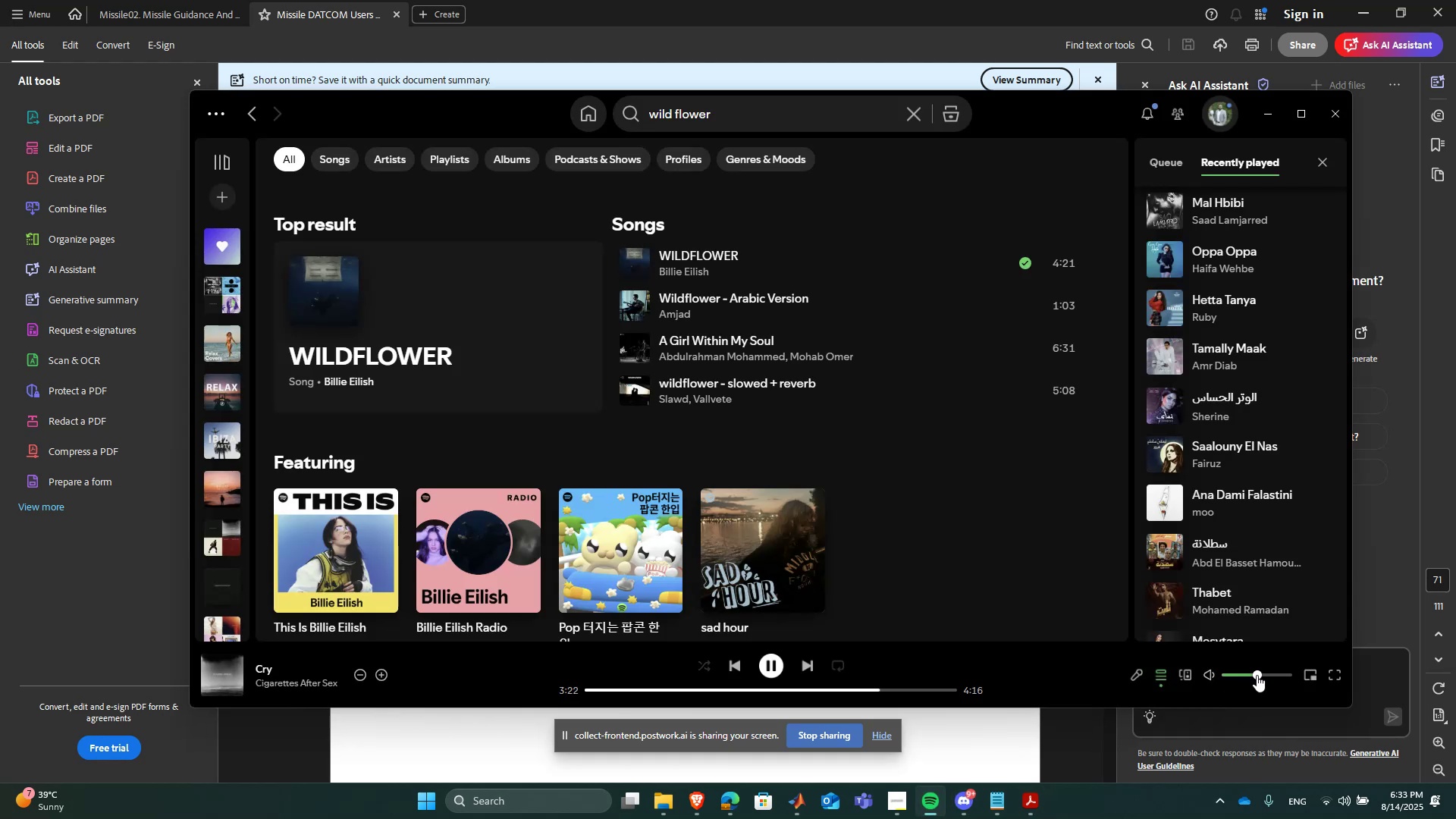 
triple_click([1253, 675])
 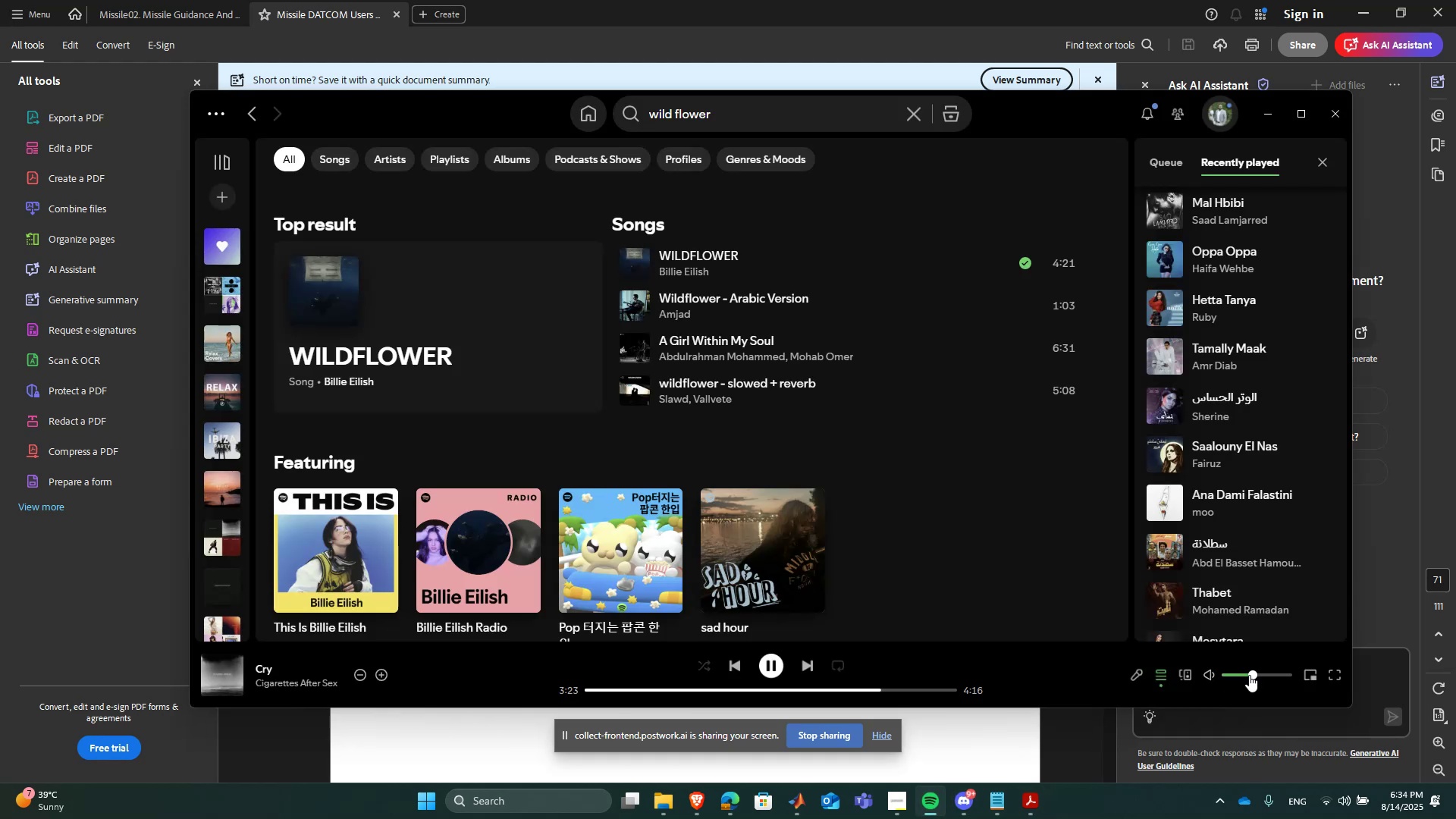 
left_click([1249, 675])
 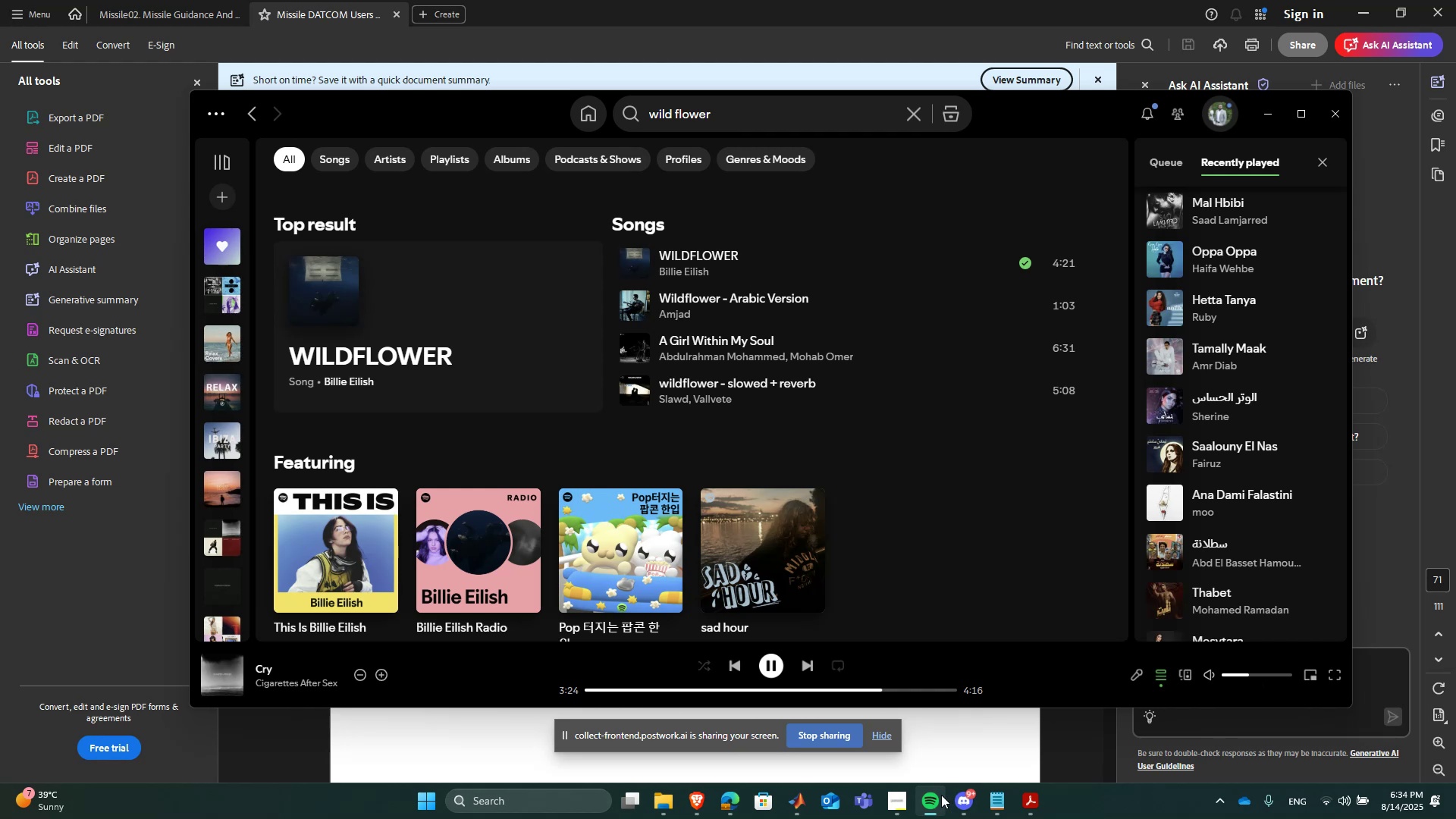 
left_click([927, 798])
 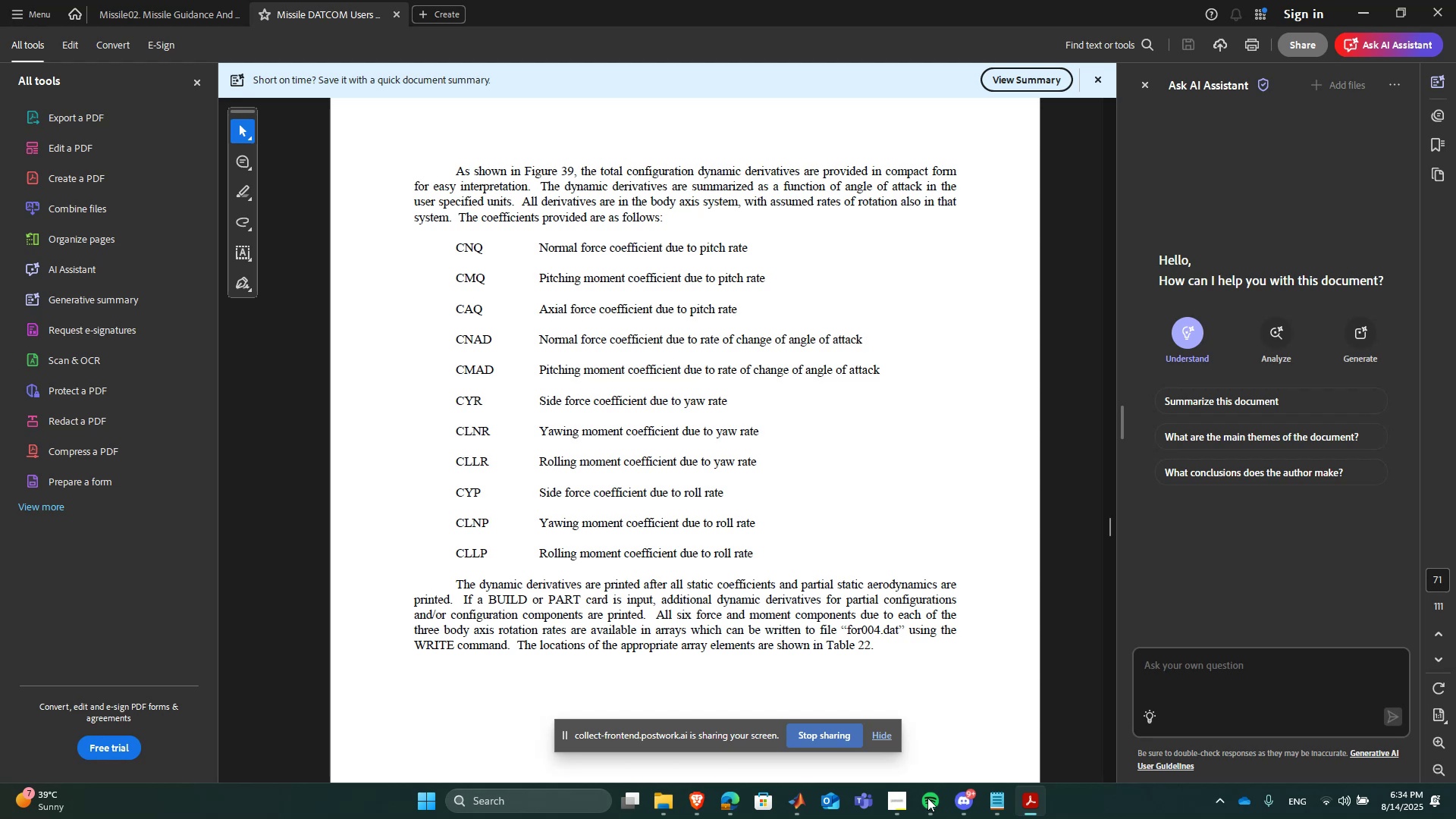 
wait(26.4)
 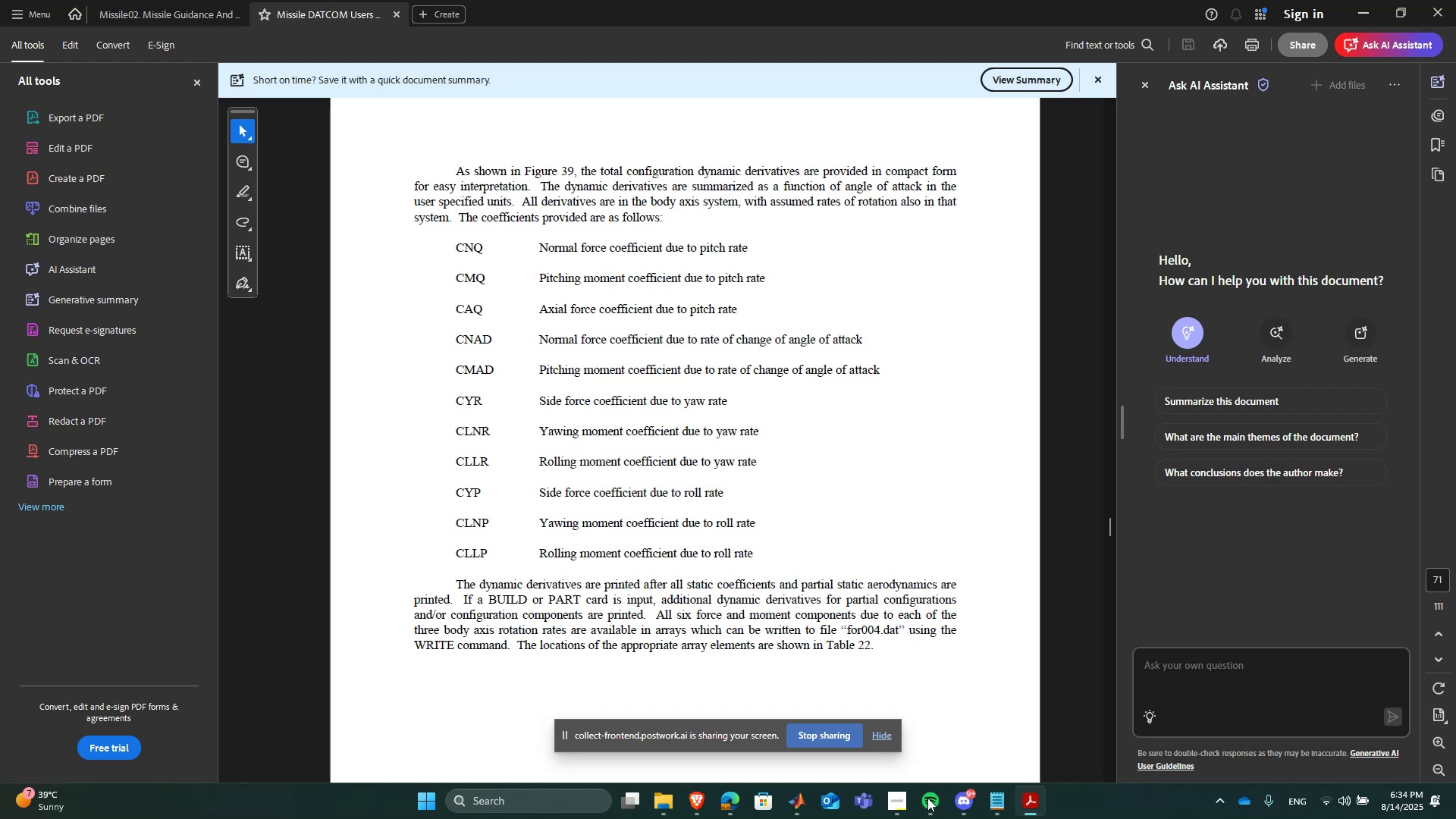 
key(F9)
 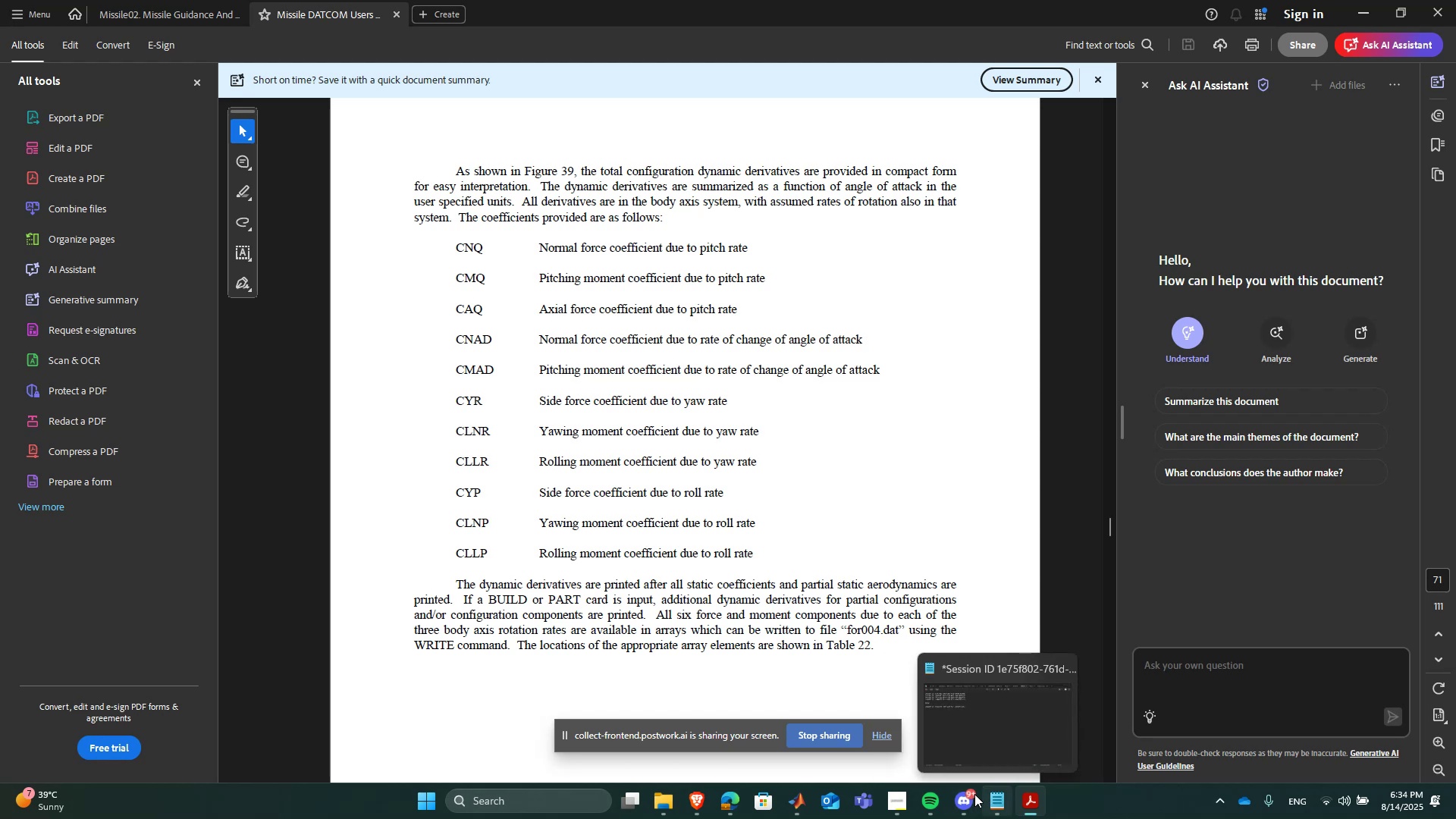 
left_click([974, 798])
 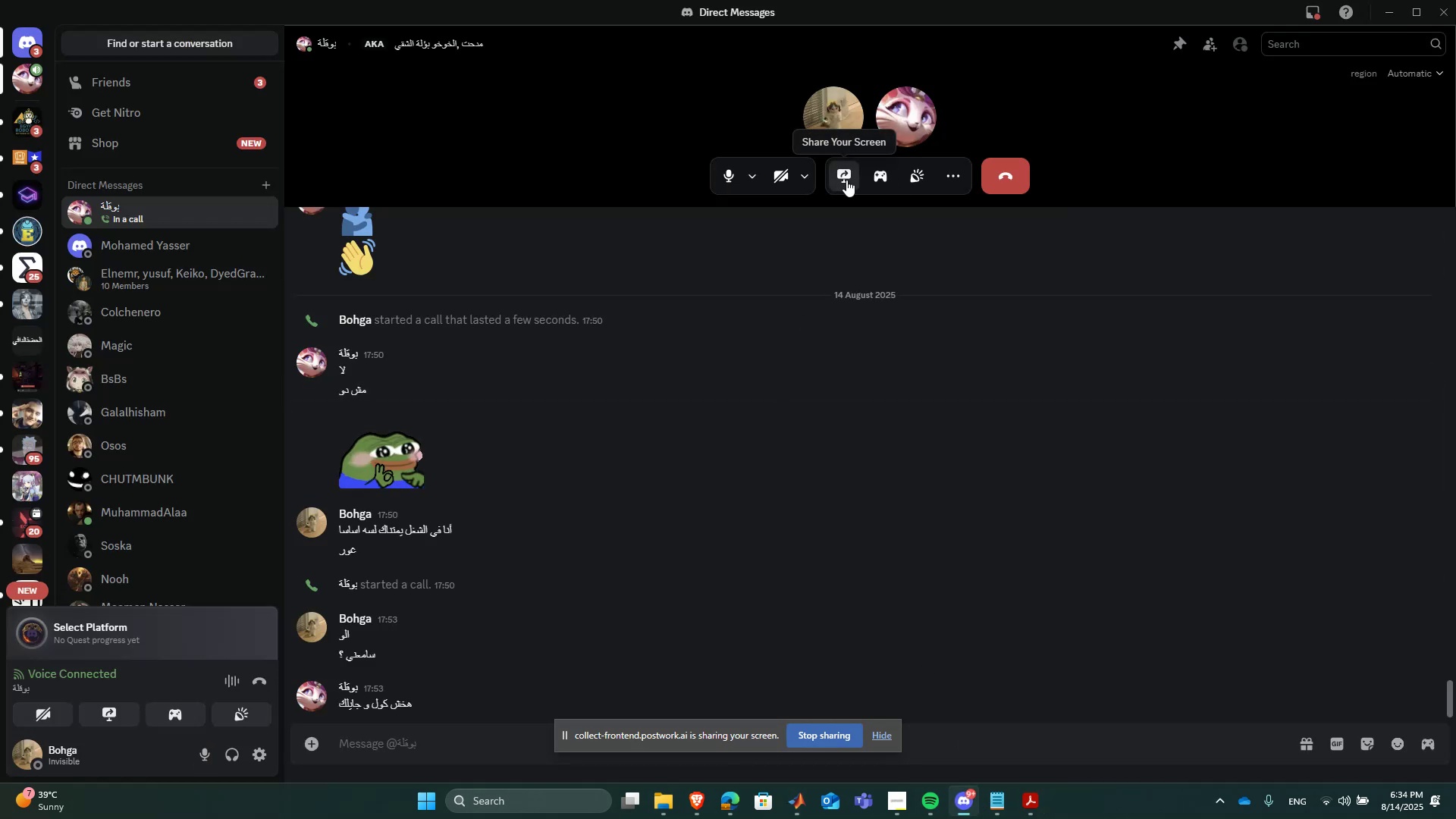 
wait(6.03)
 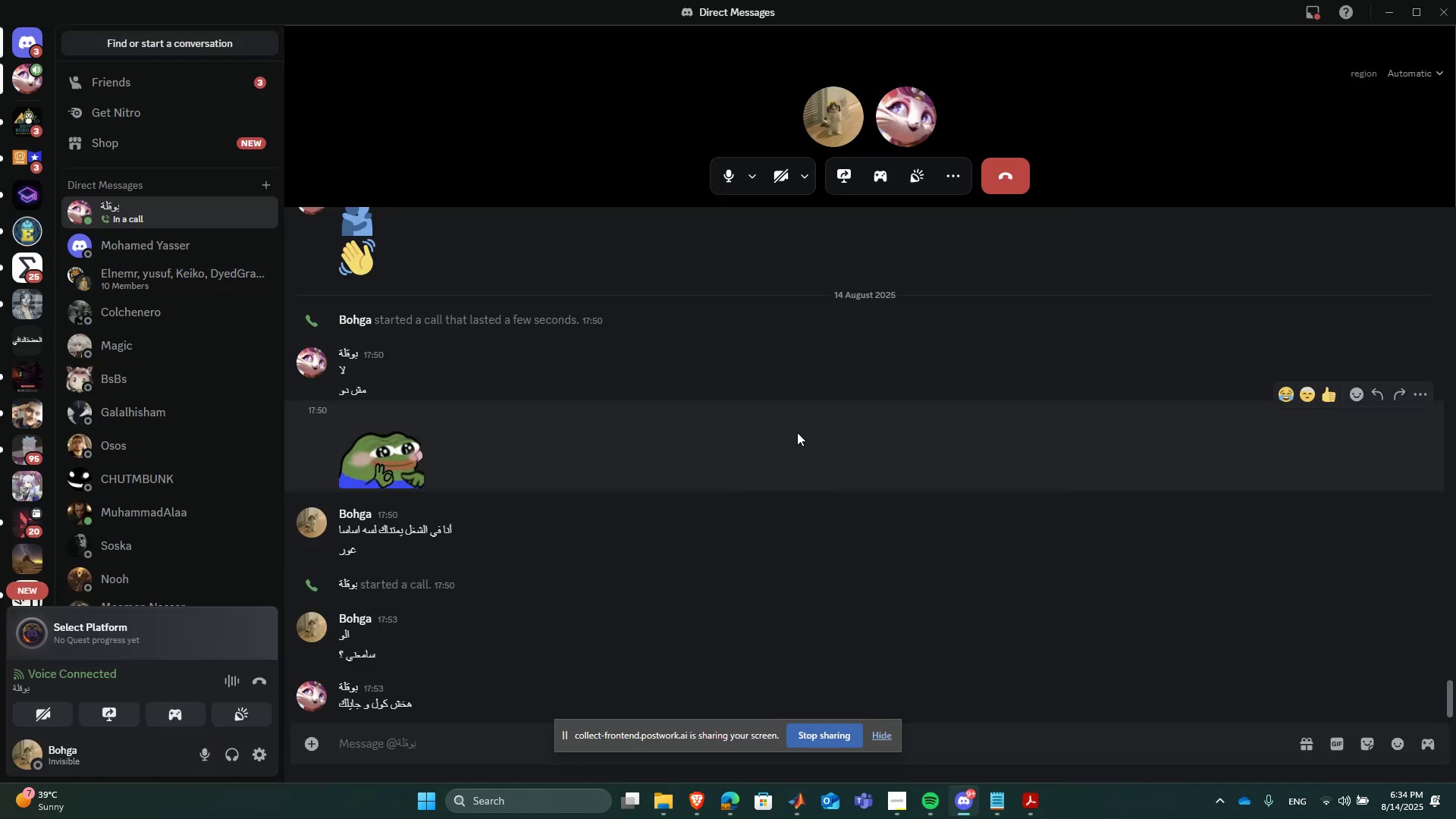 
left_click([774, 169])
 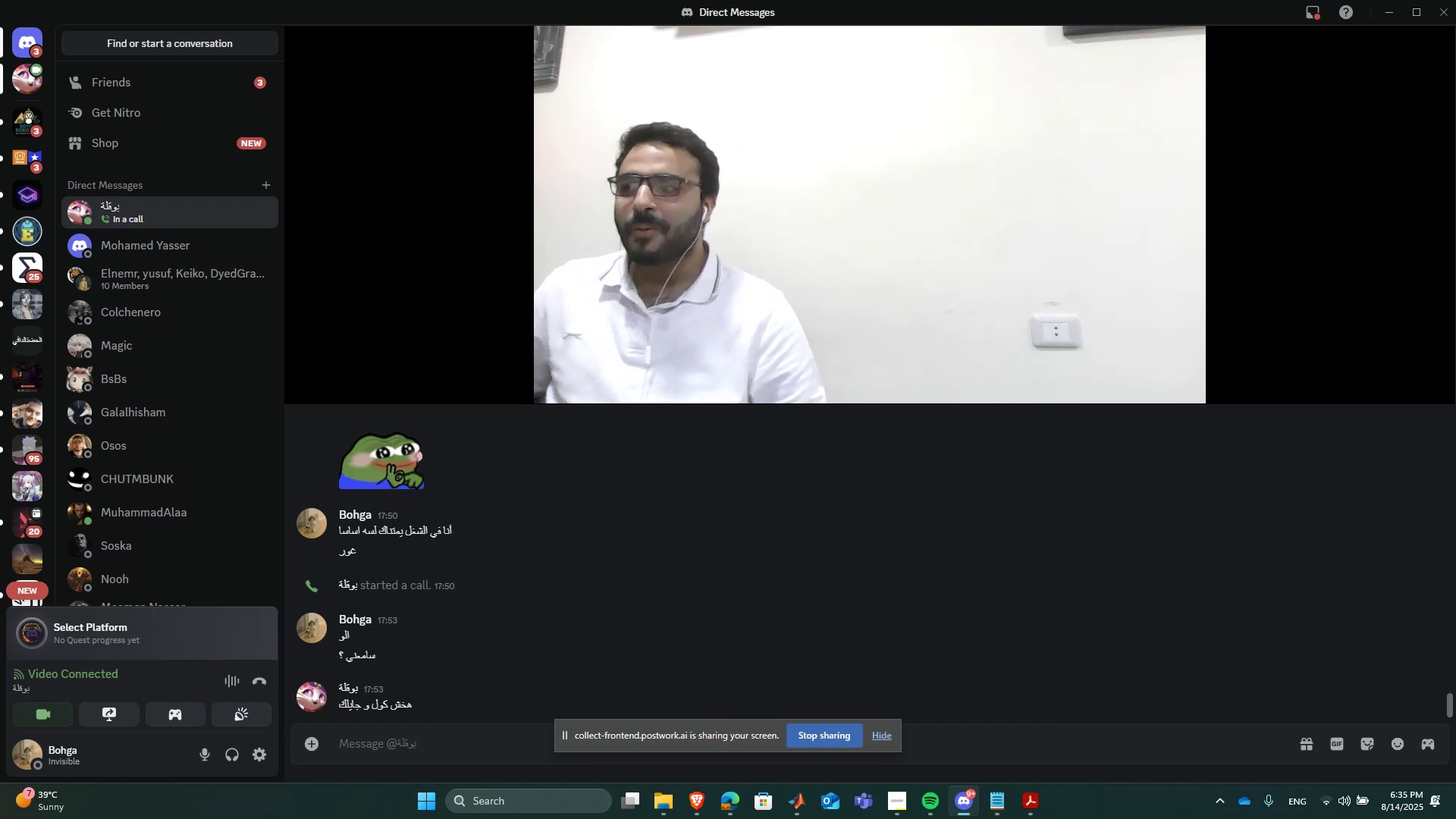 
wait(31.18)
 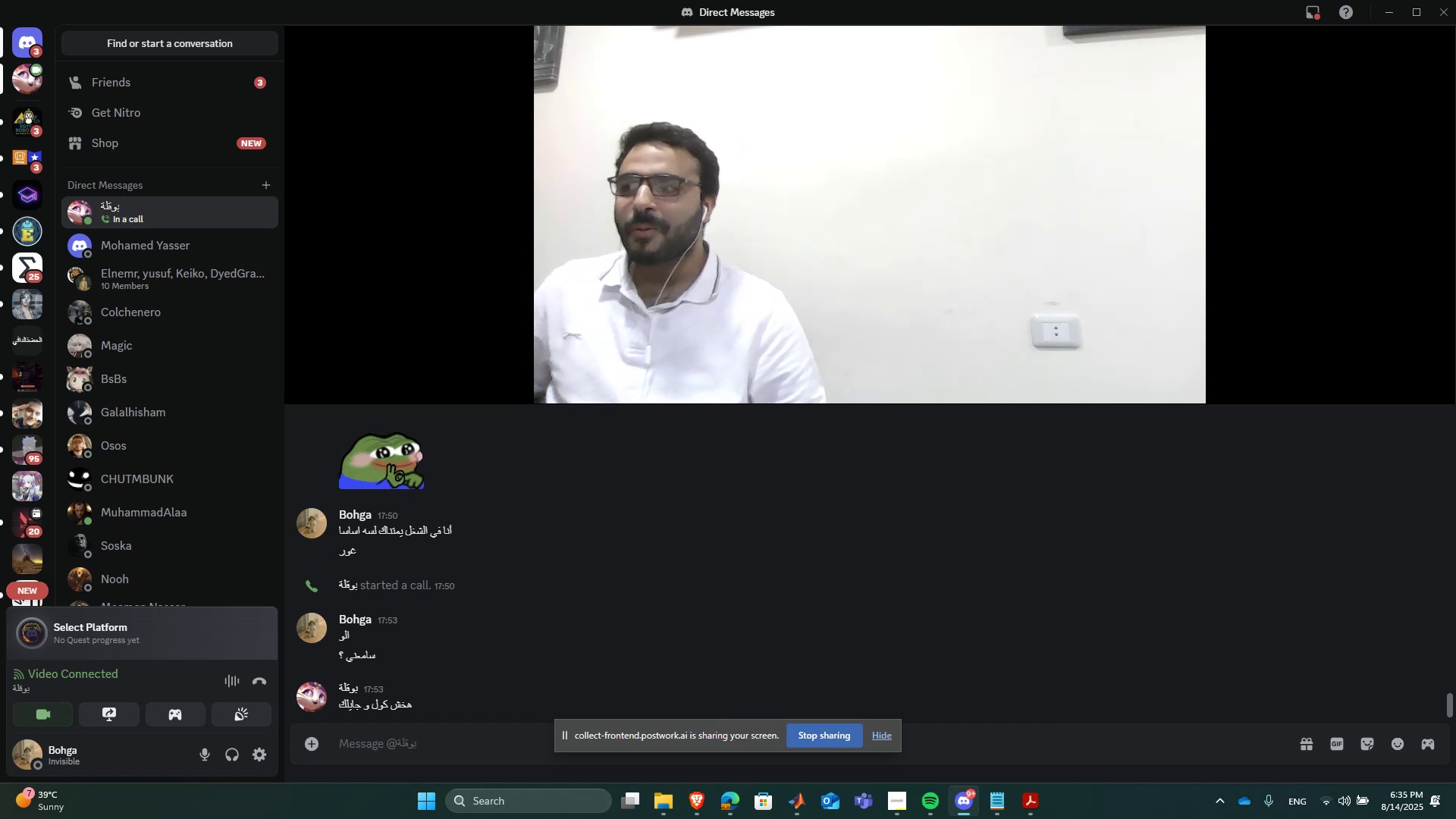 
left_click([133, 86])
 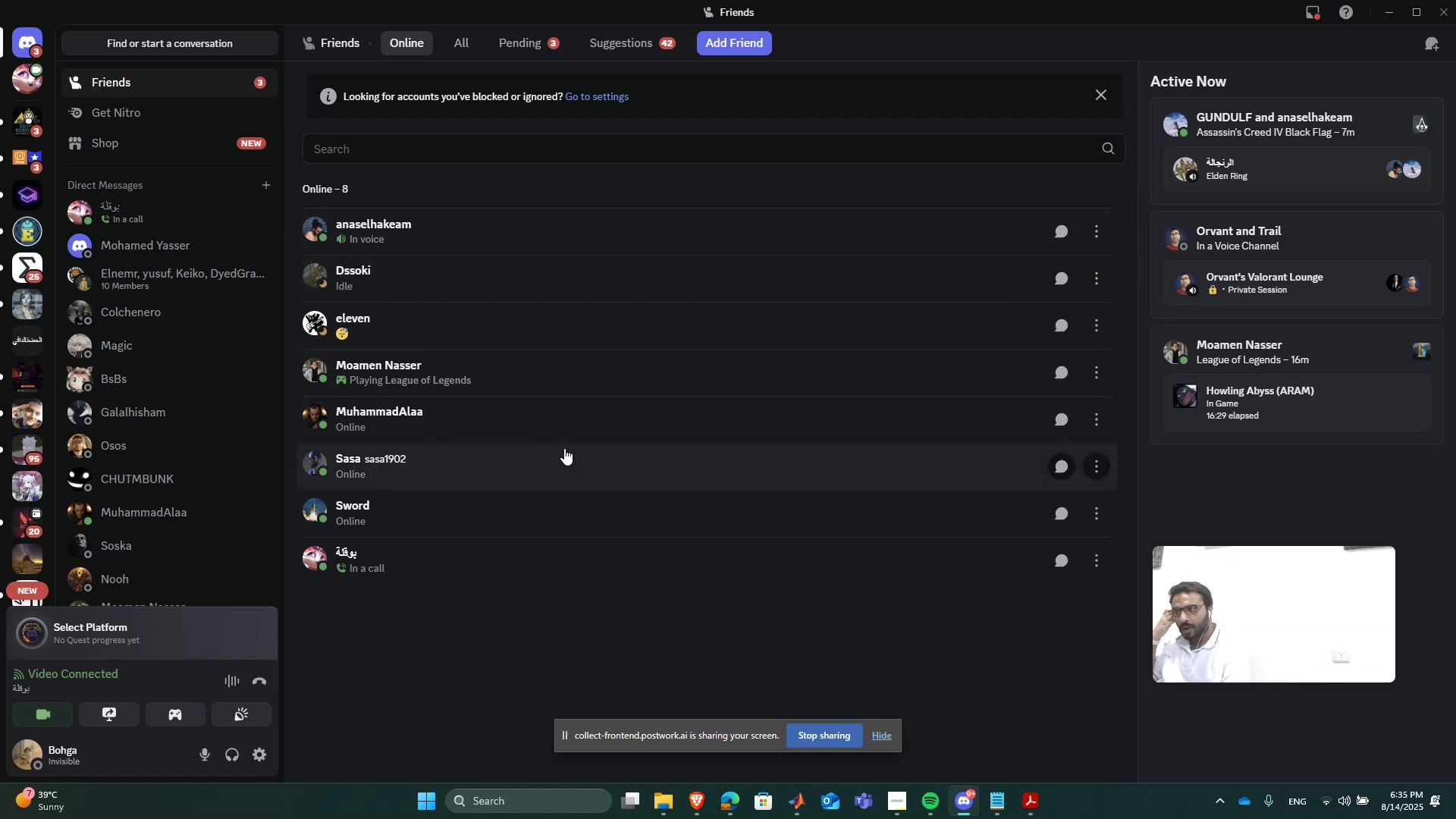 
left_click([1382, 16])
 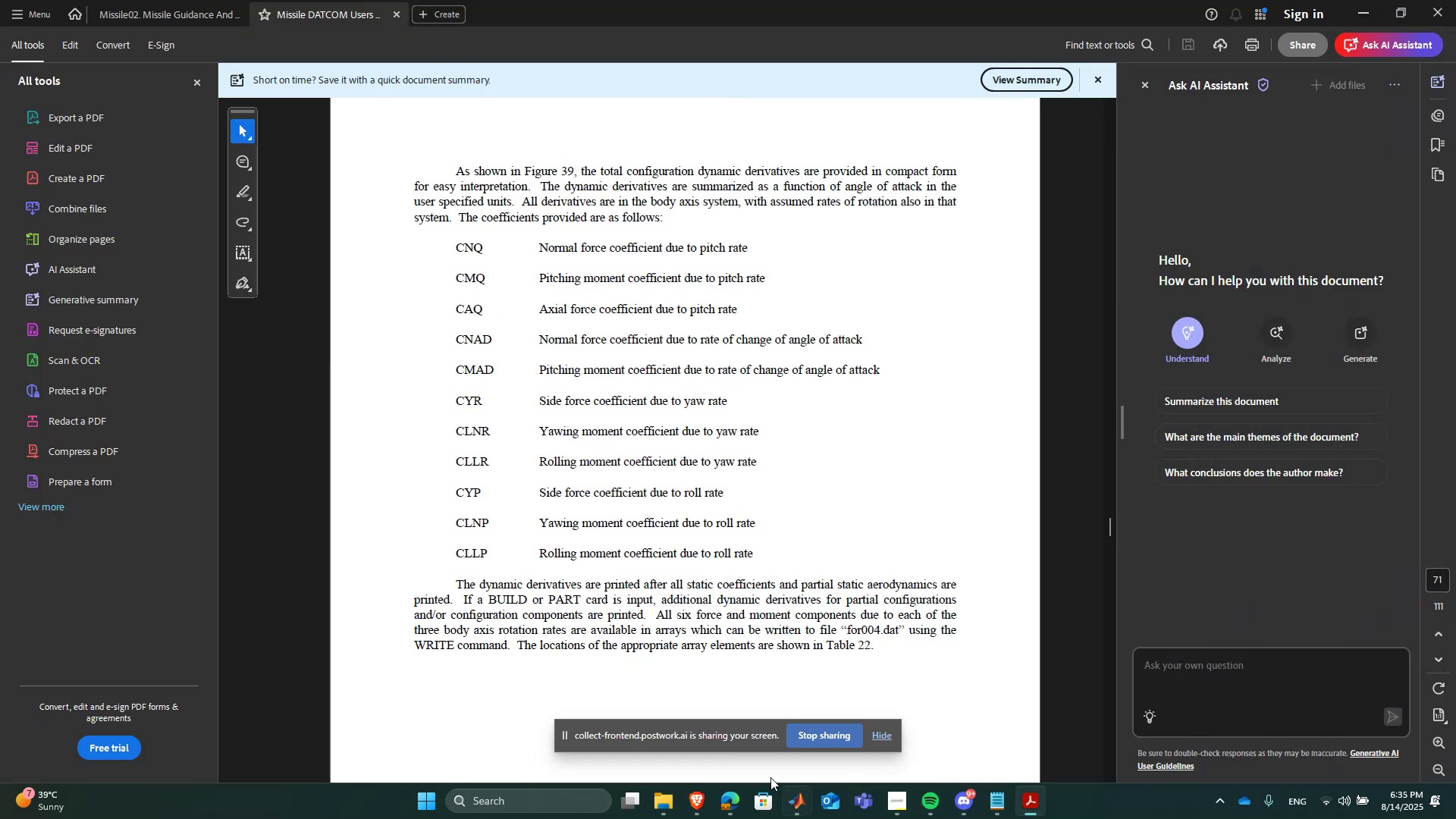 
left_click([793, 795])
 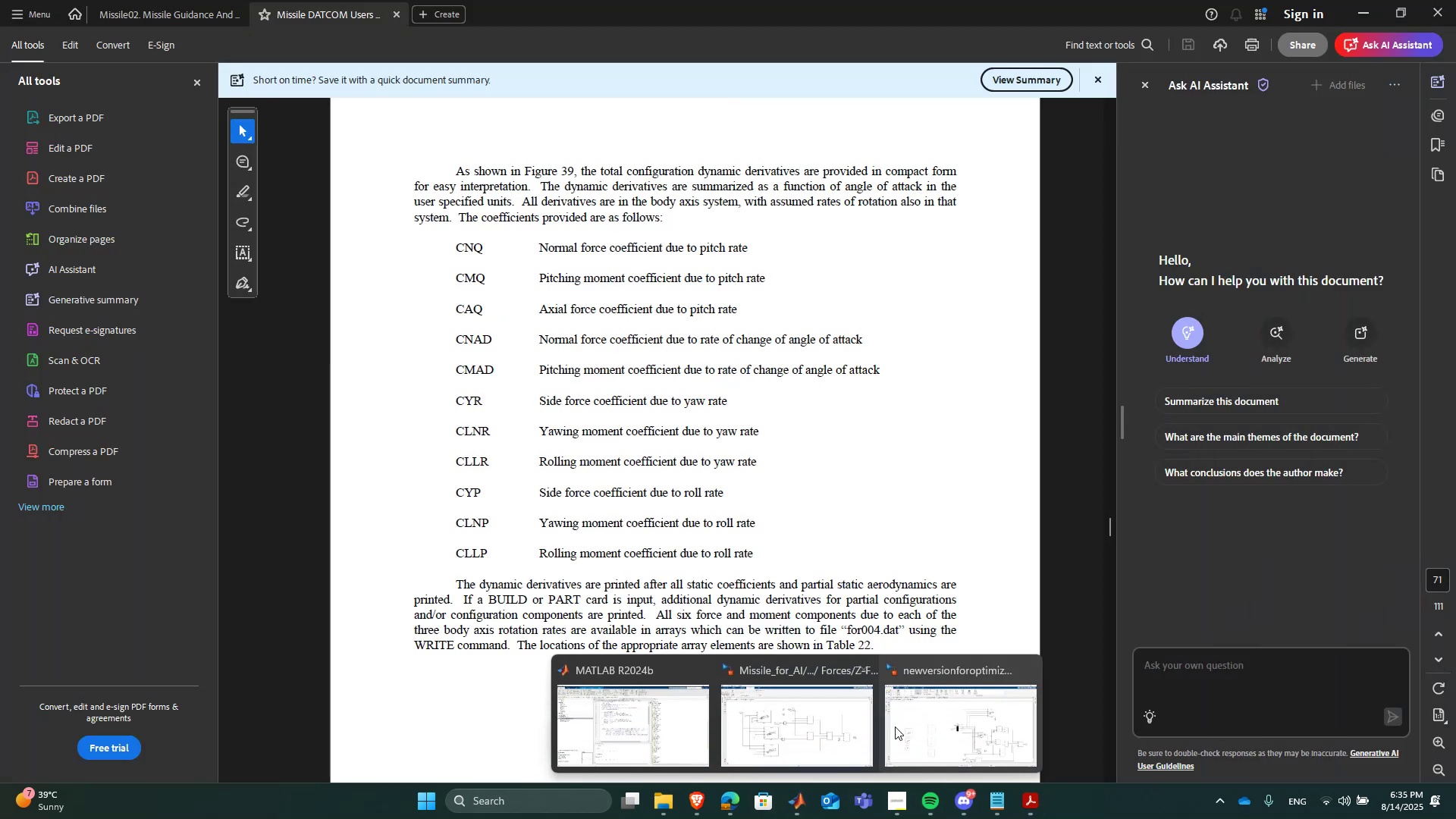 
mouse_move([864, 711])
 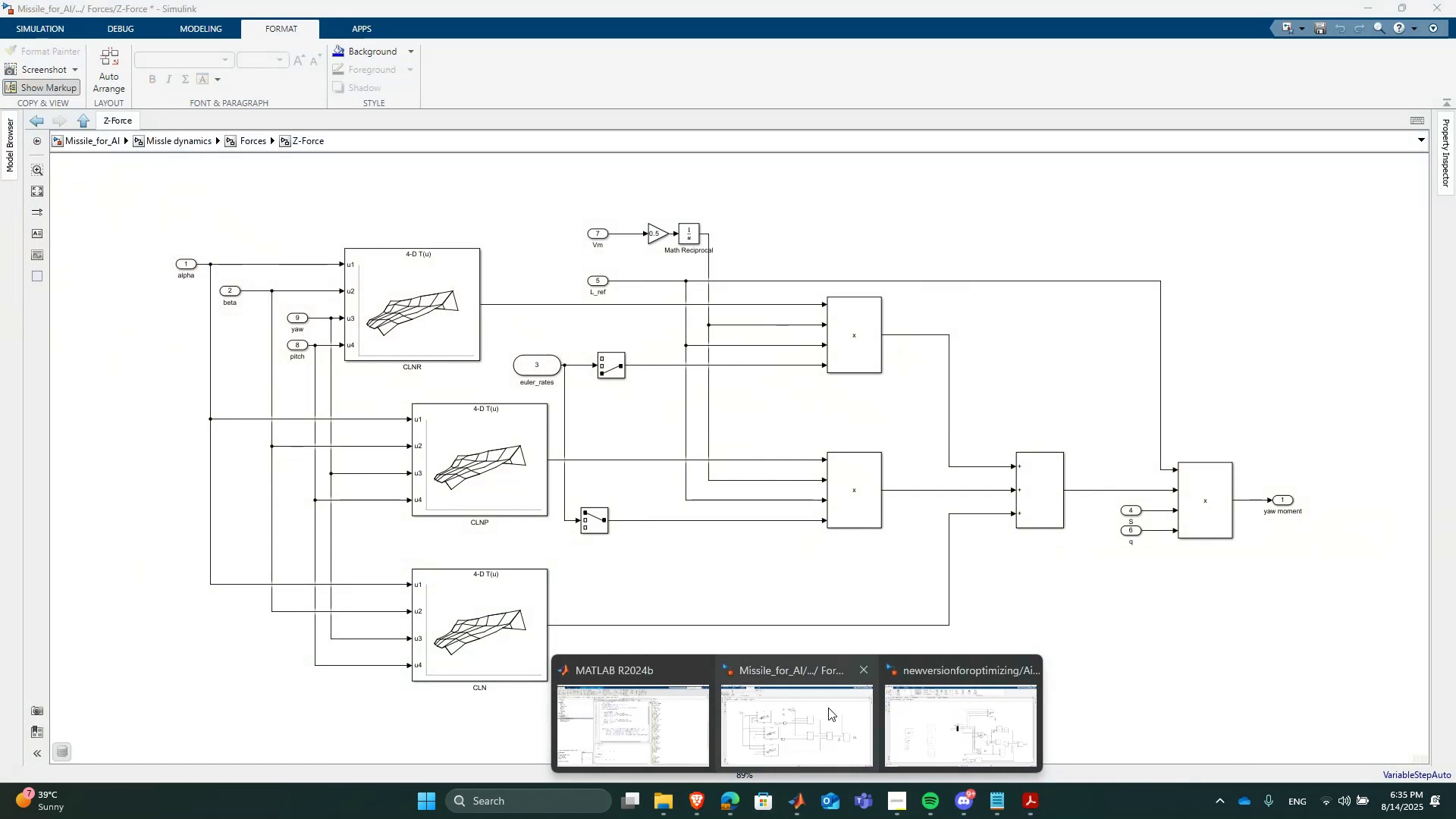 
left_click([817, 706])
 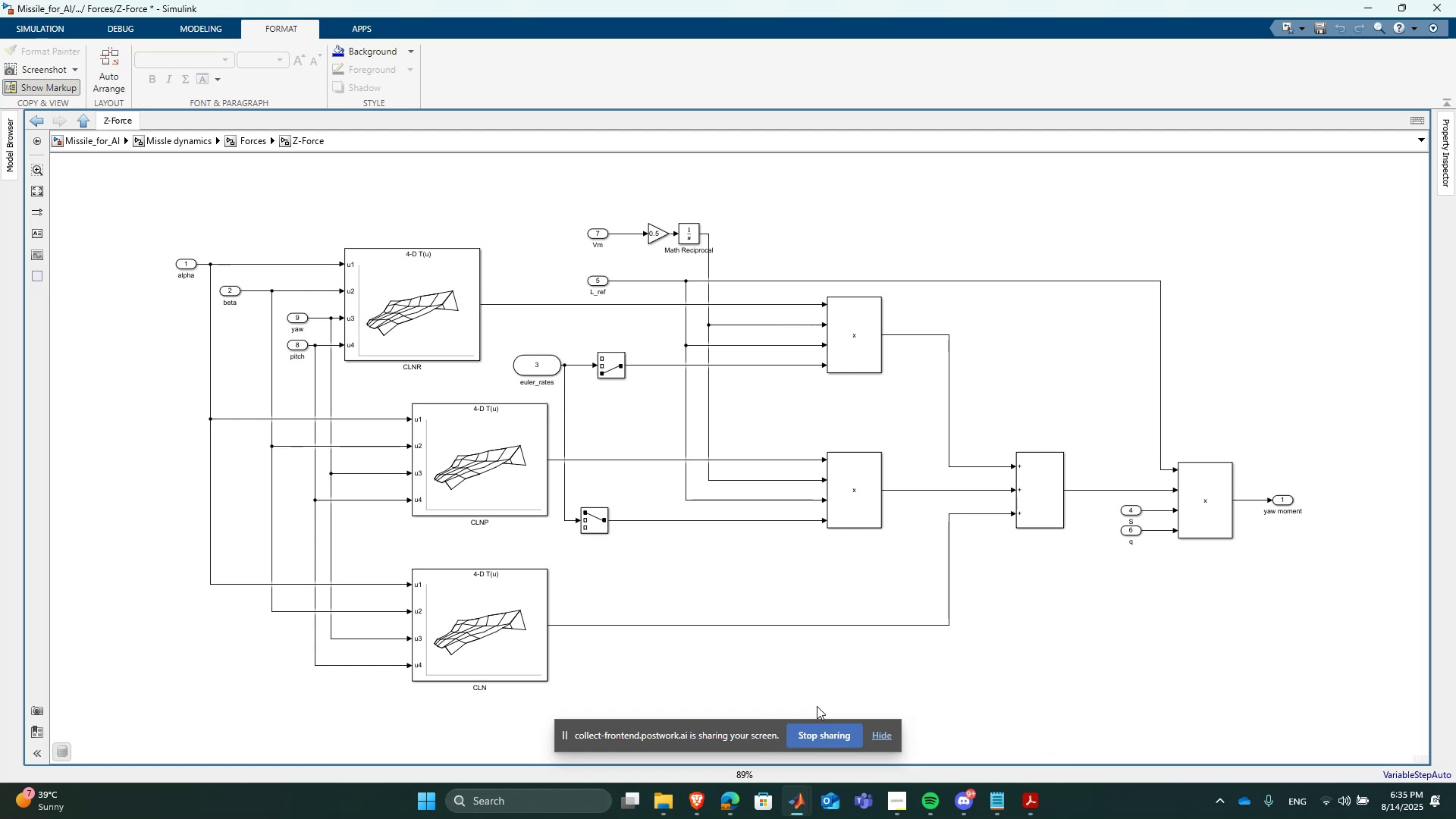 
wait(38.82)
 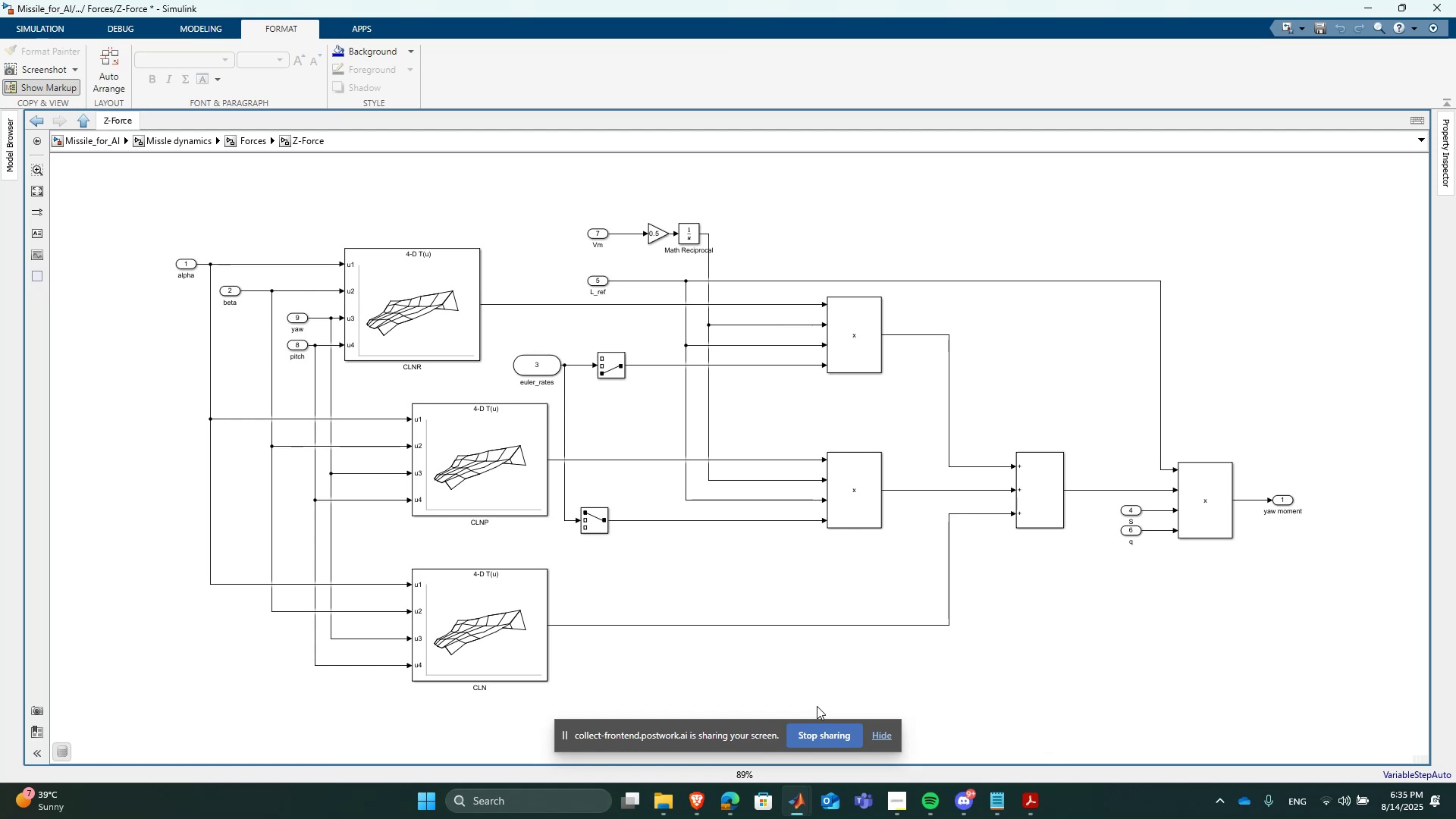 
left_click([971, 804])
 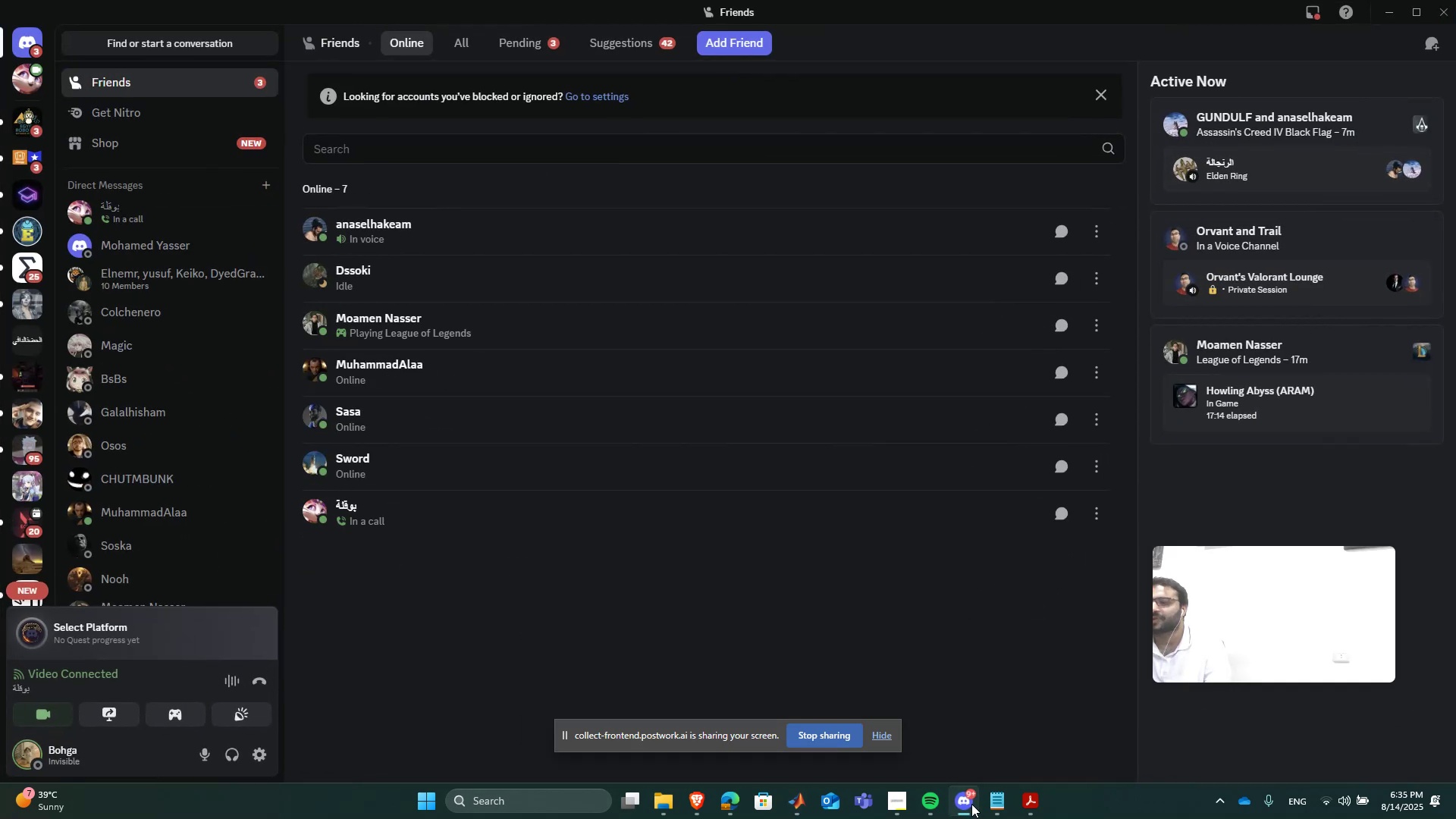 
mouse_move([1374, 654])
 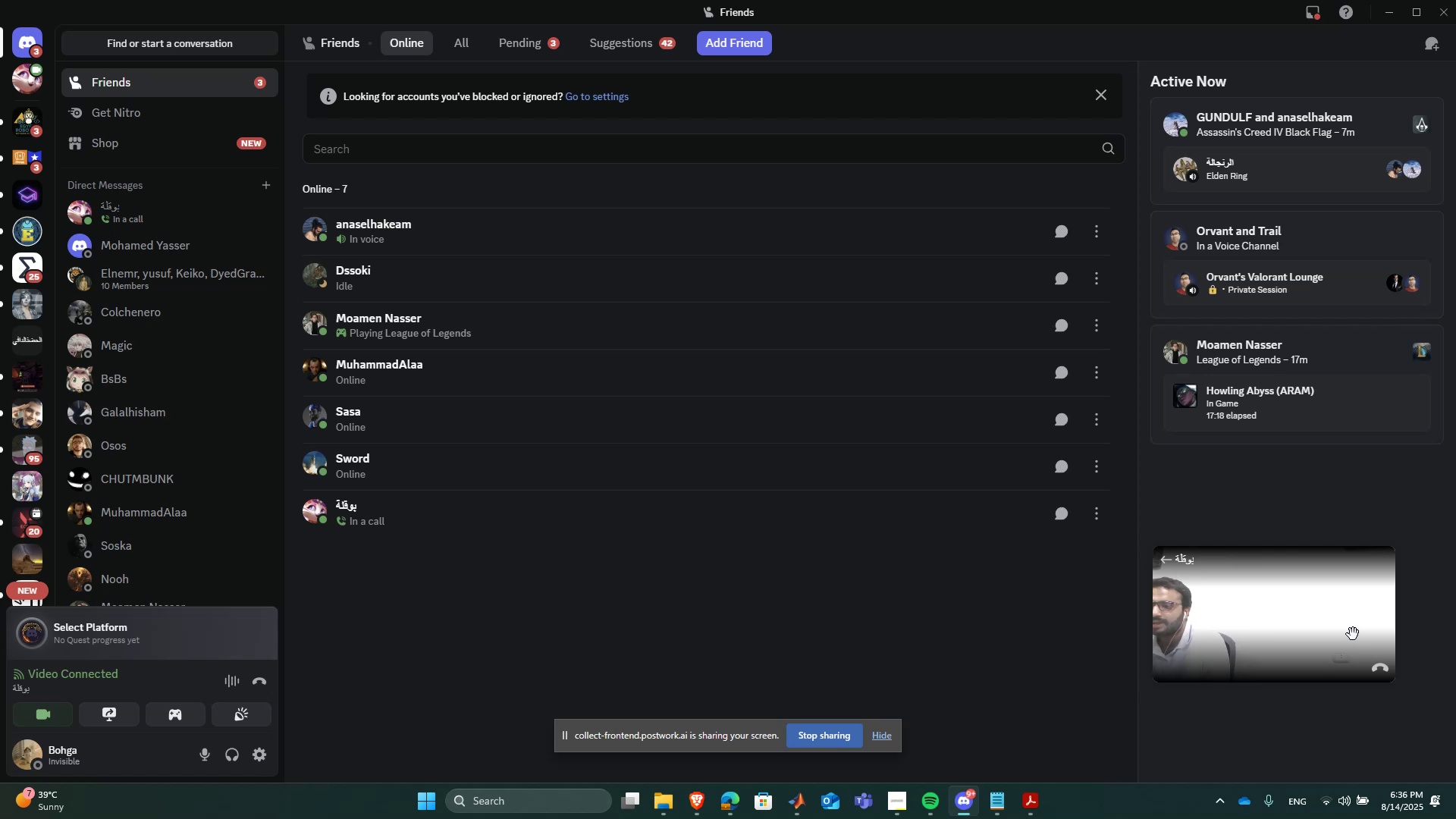 
double_click([1353, 634])
 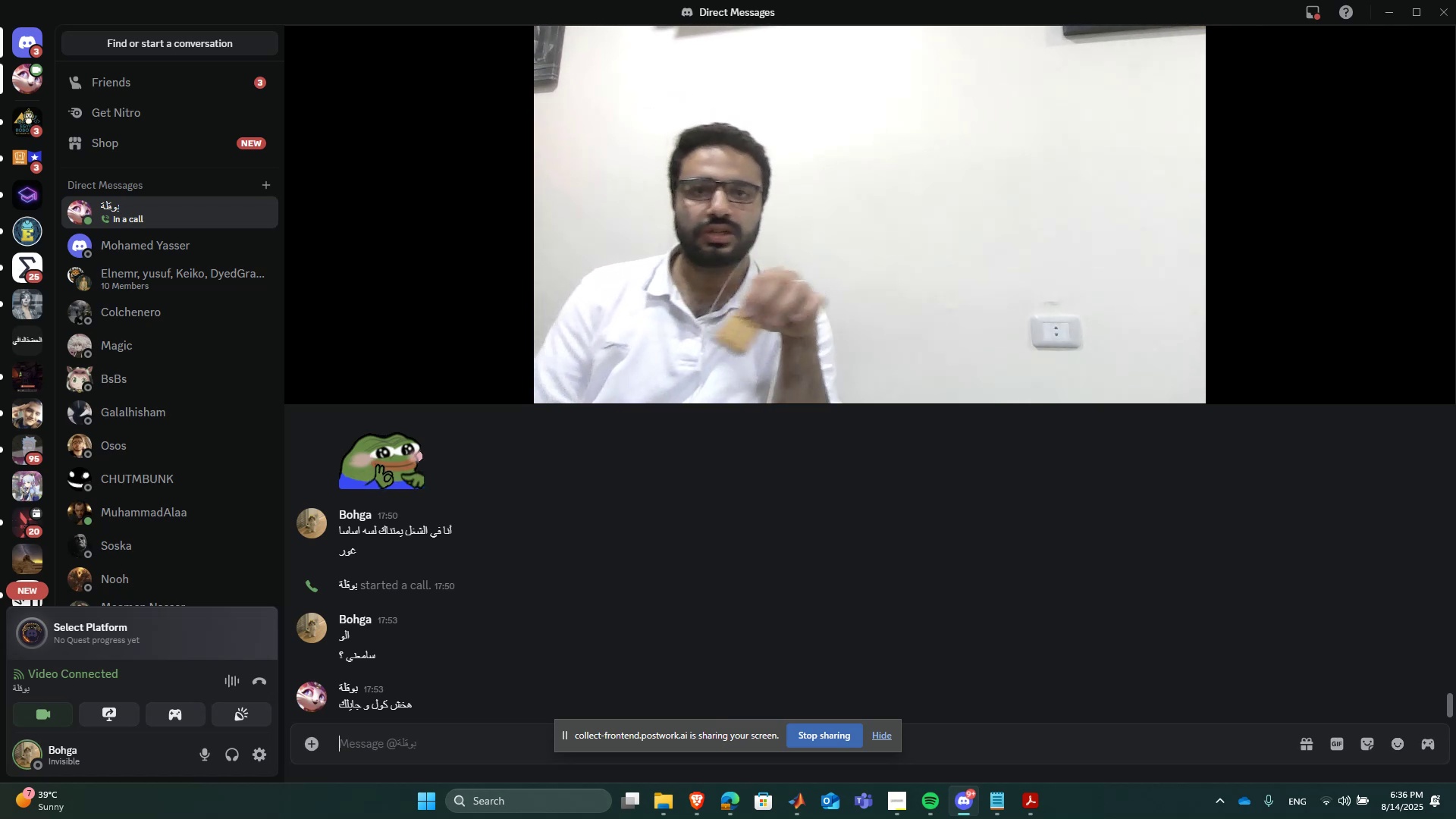 
wait(32.04)
 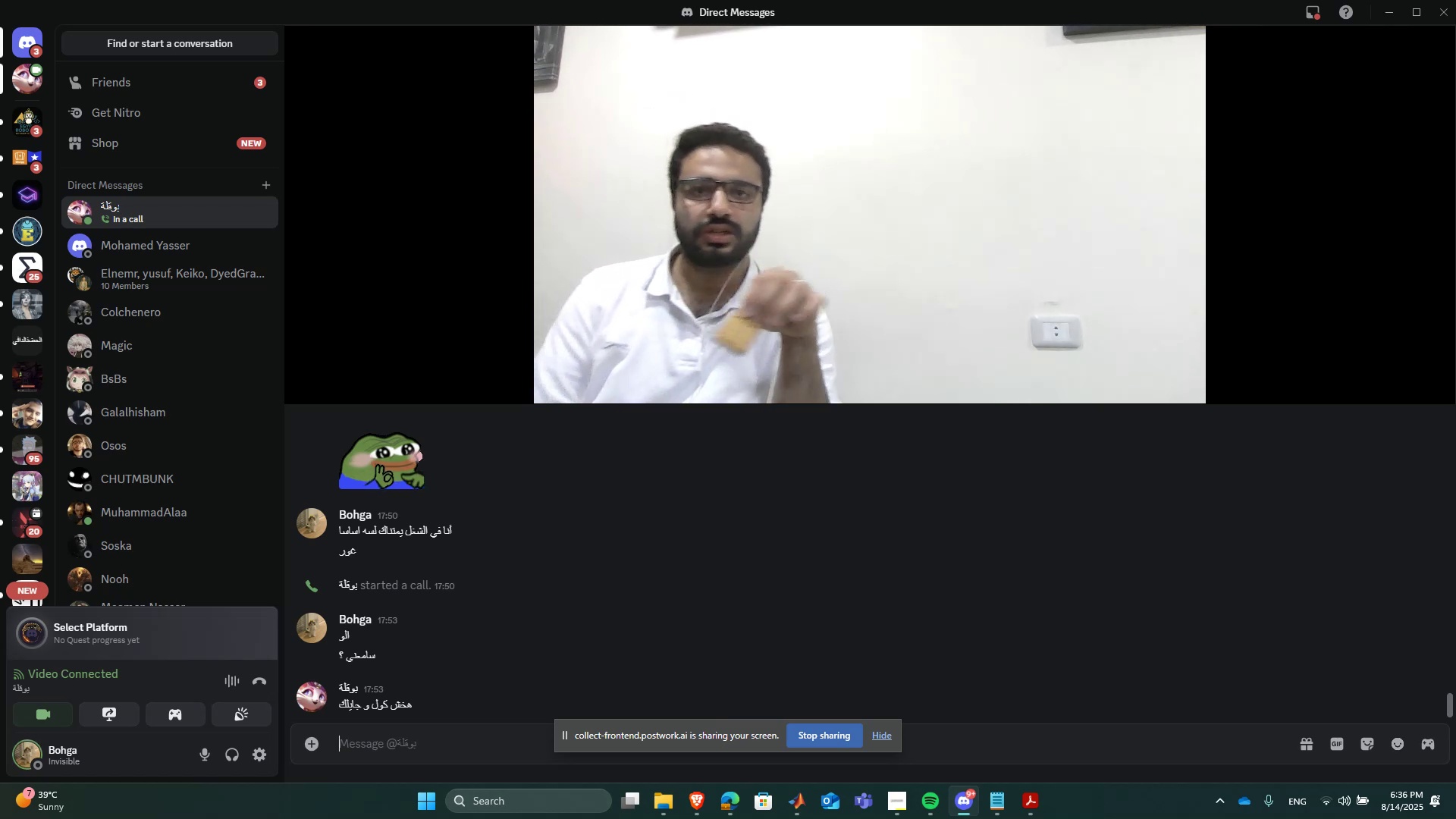 
left_click([786, 795])
 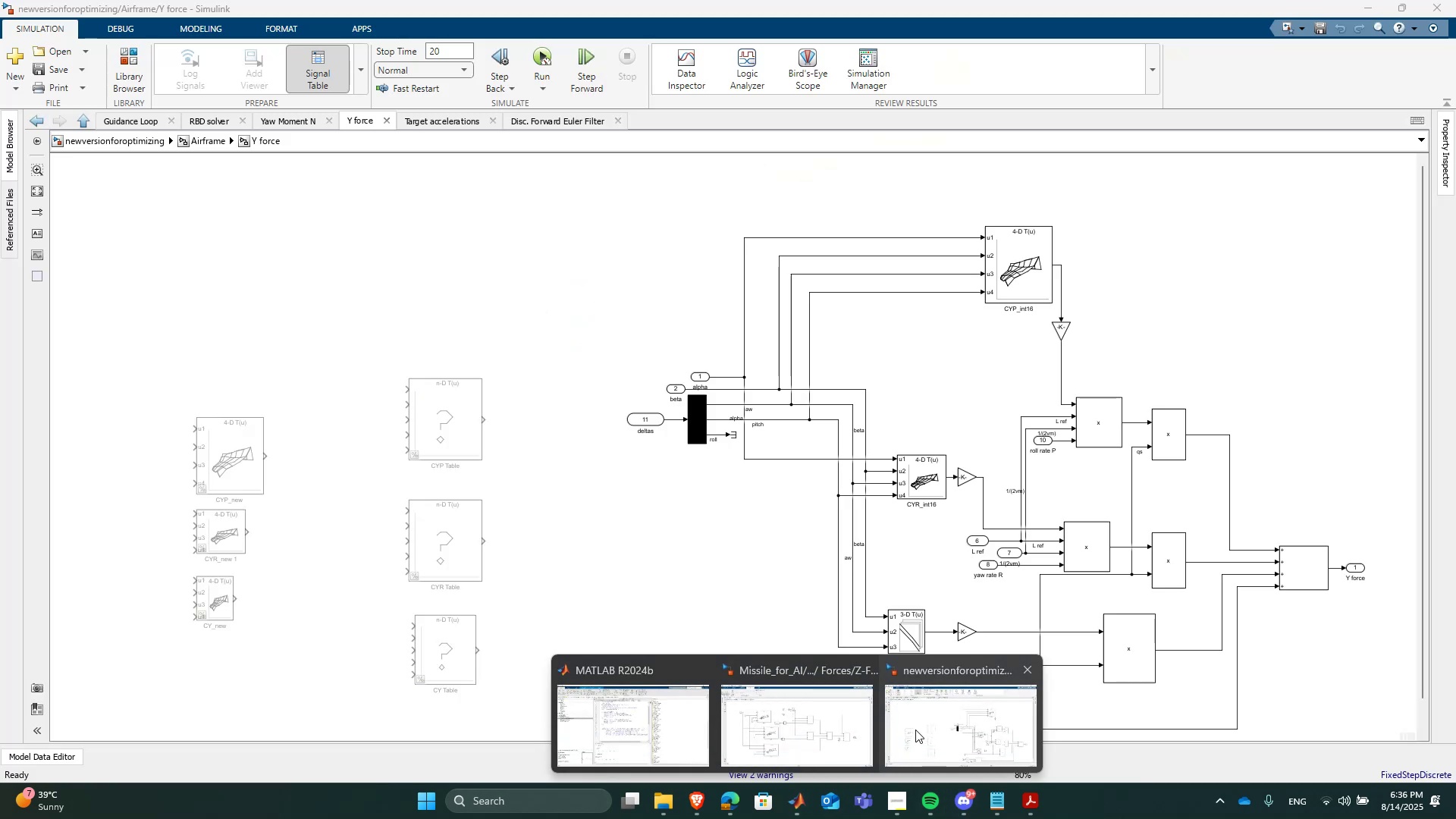 
left_click([837, 689])
 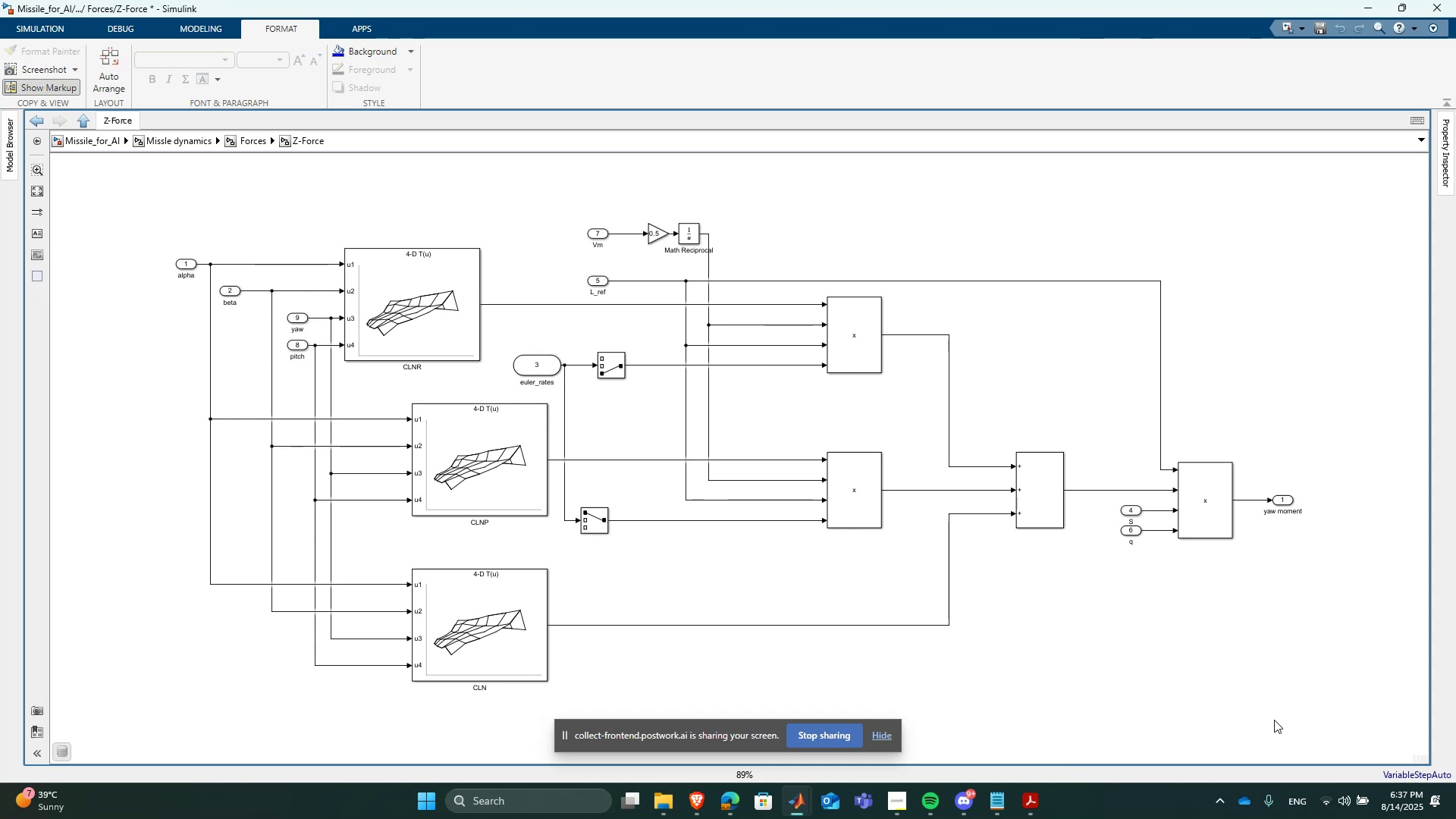 
wait(56.54)
 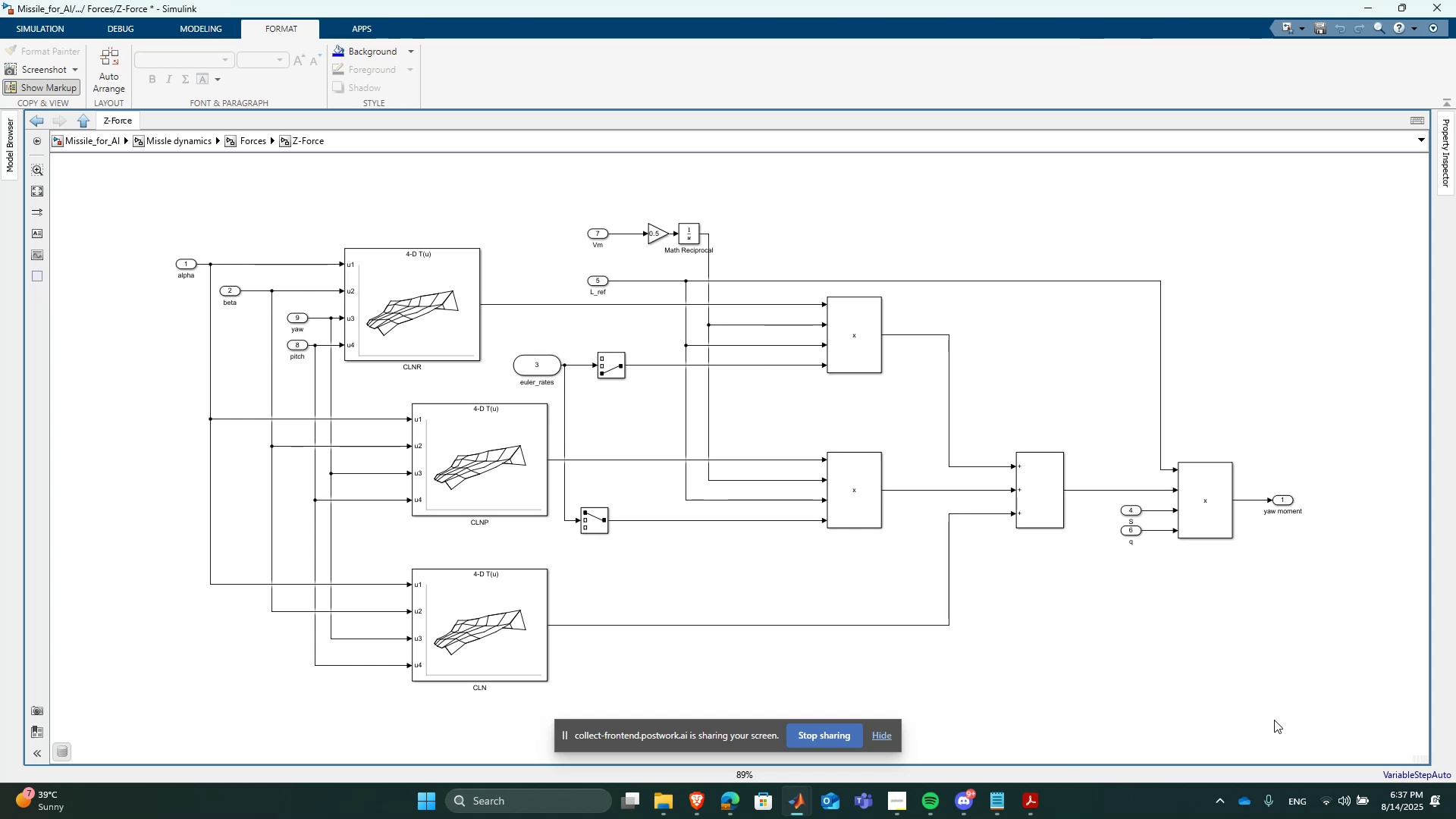 
left_click([965, 799])
 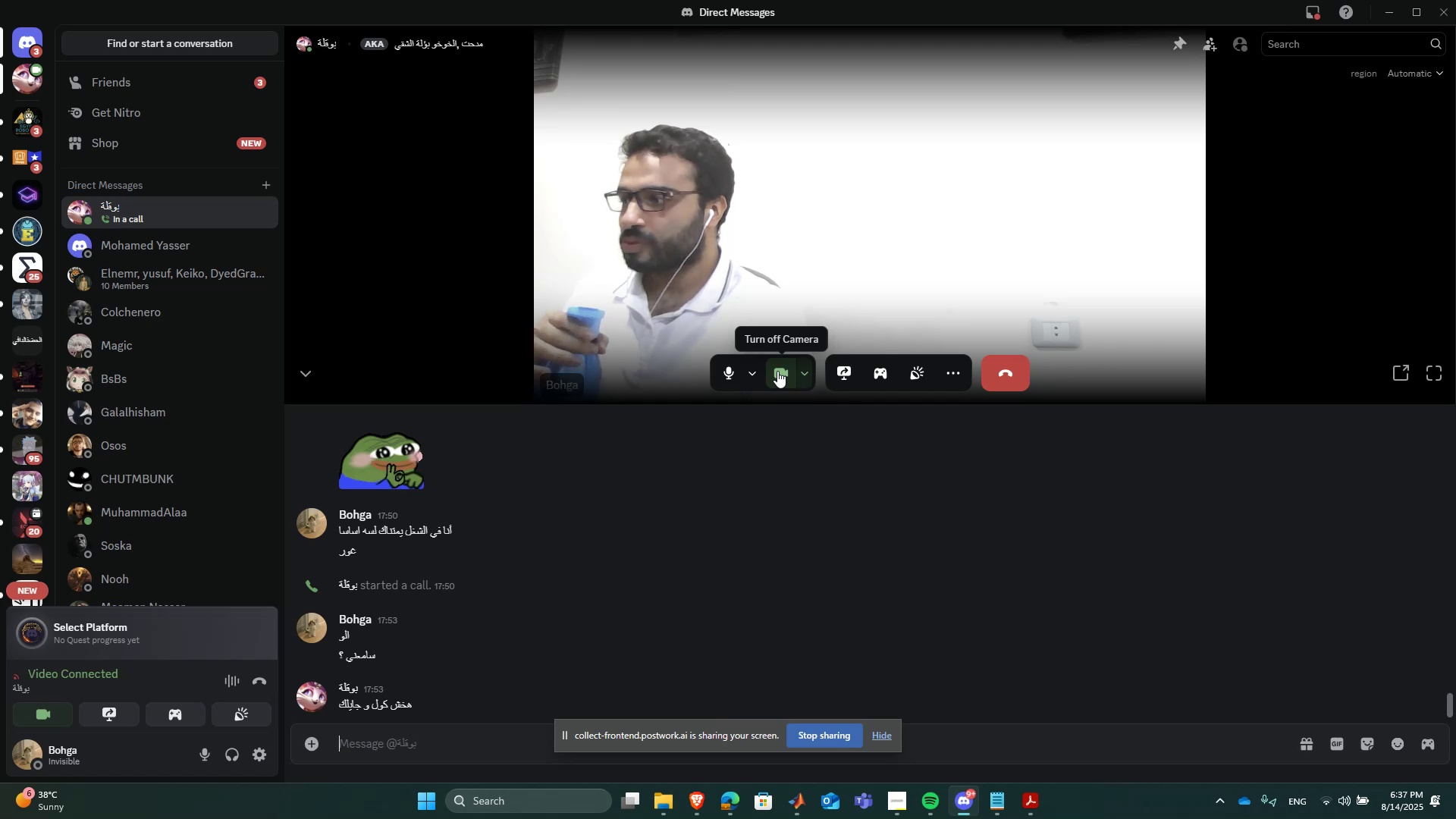 
wait(11.9)
 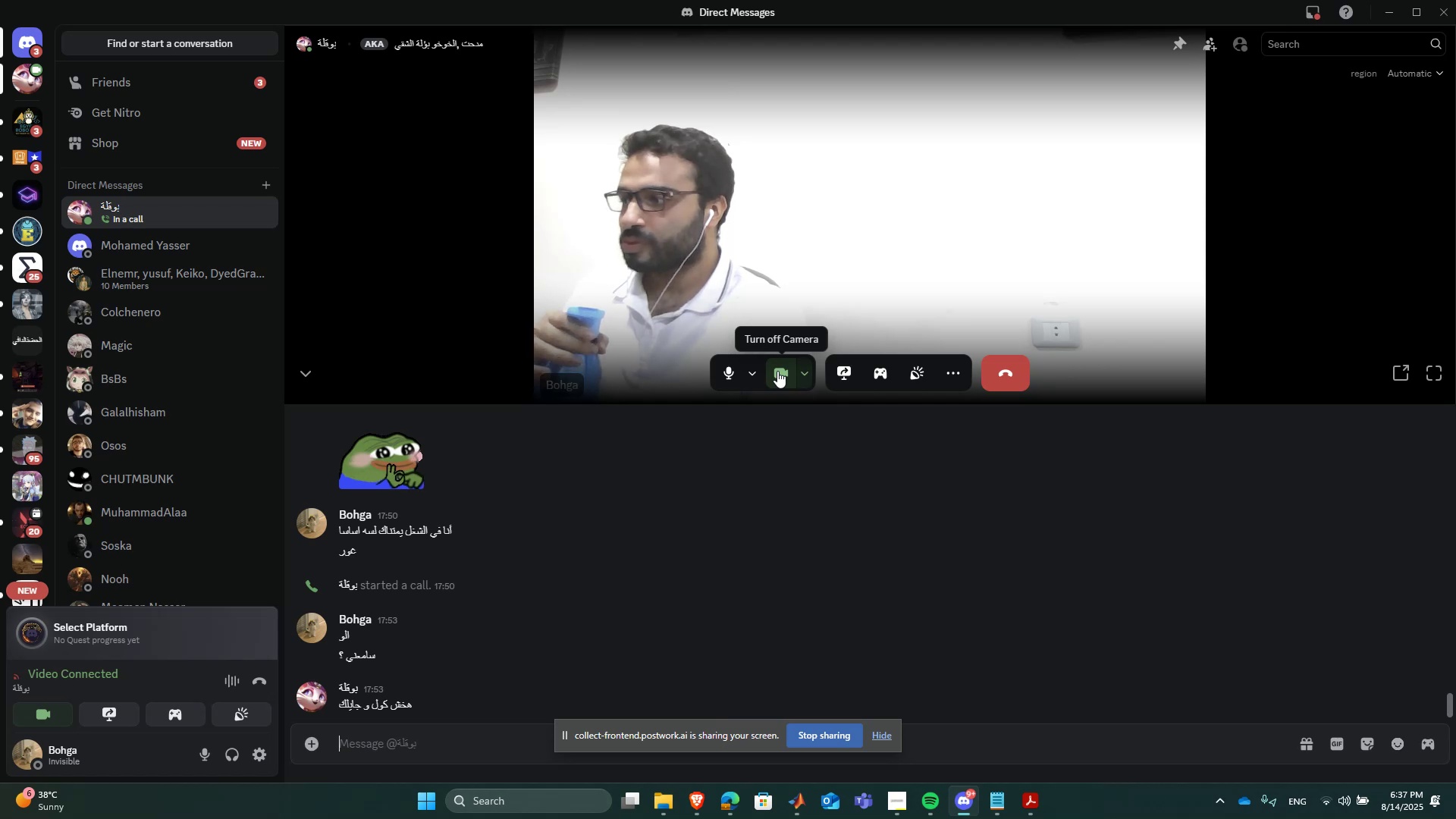 
left_click([777, 371])
 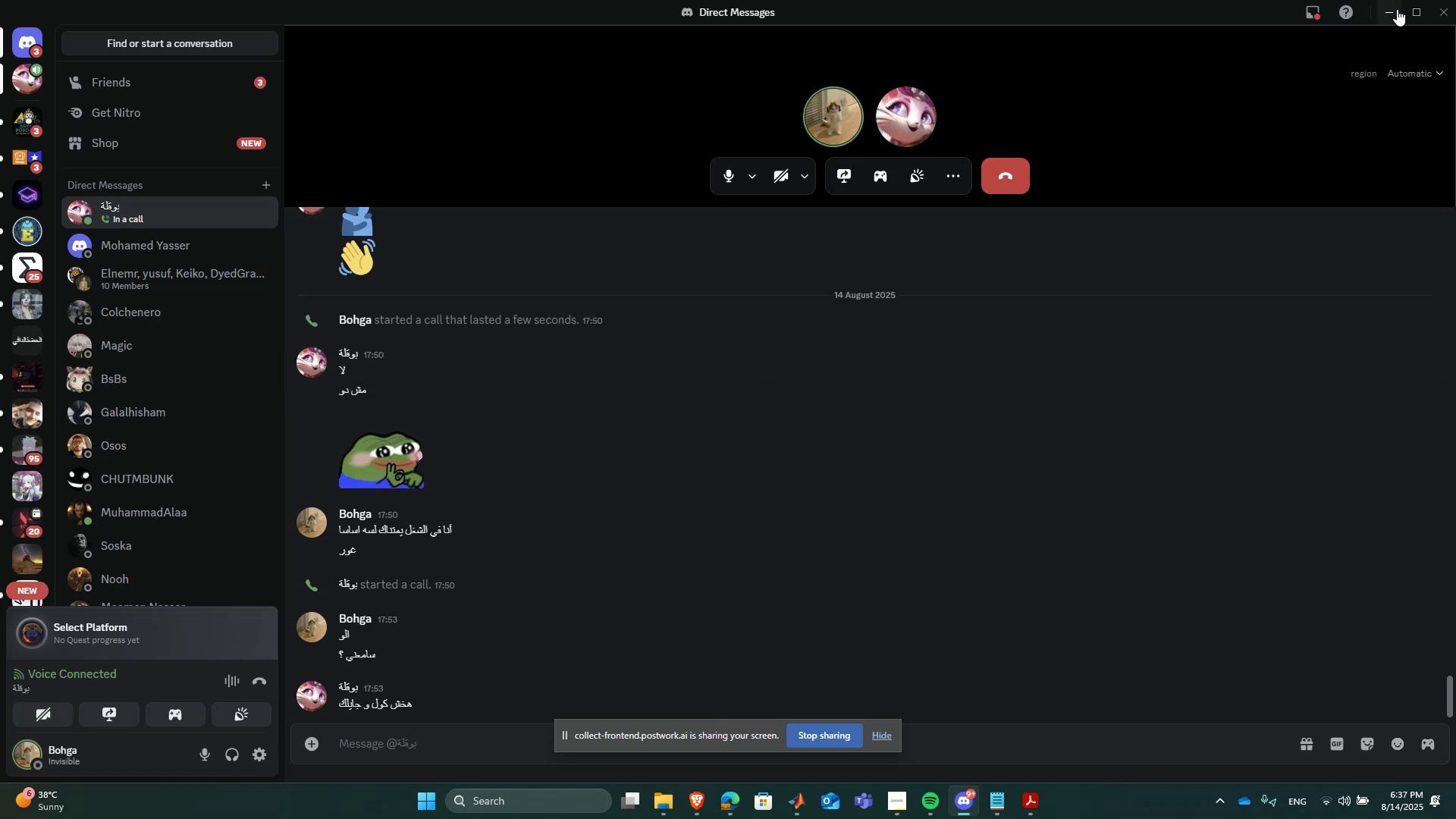 
left_click([1387, 8])
 